 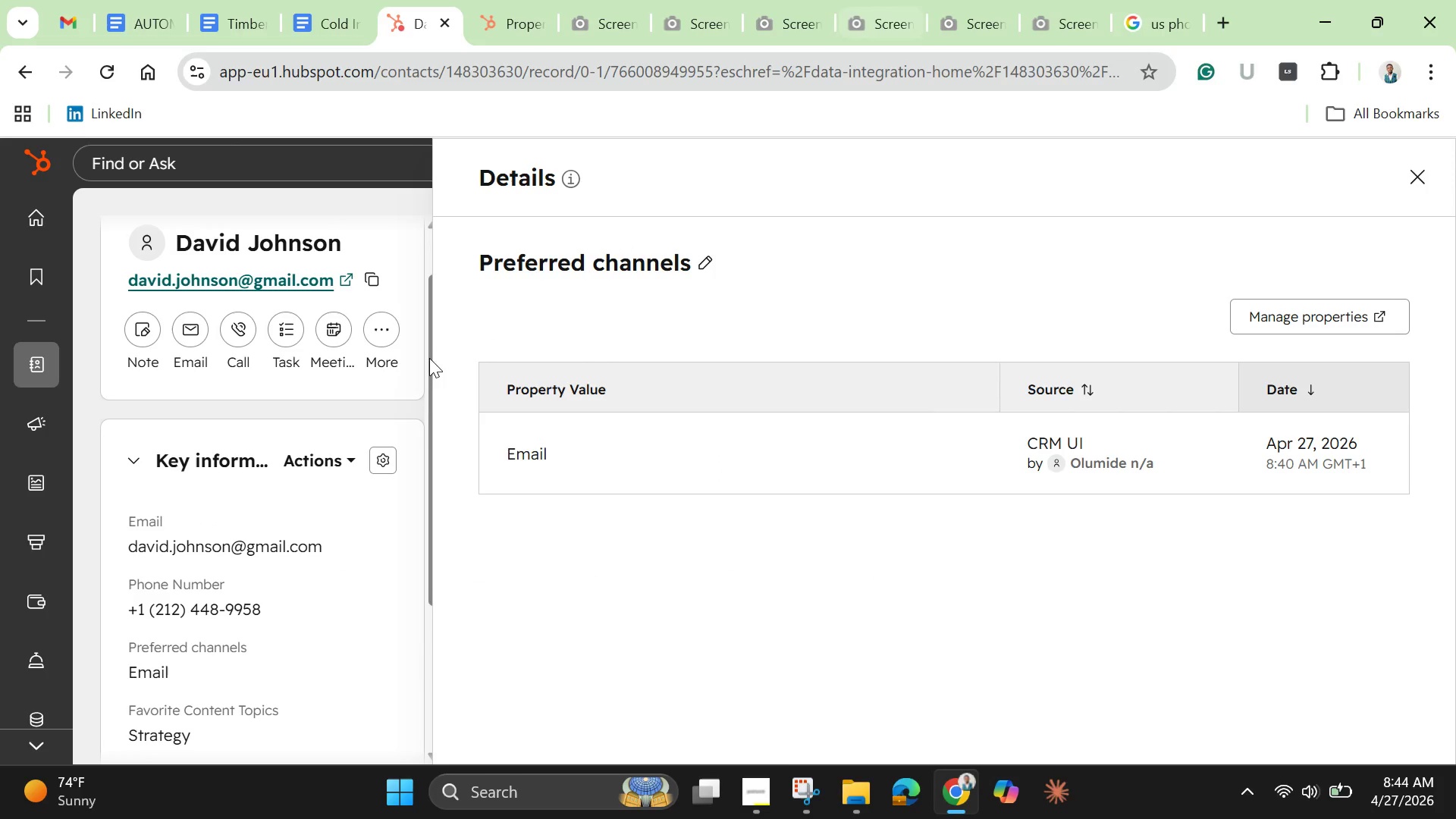 
scroll: coordinate [209, 547], scroll_direction: down, amount: 7.0
 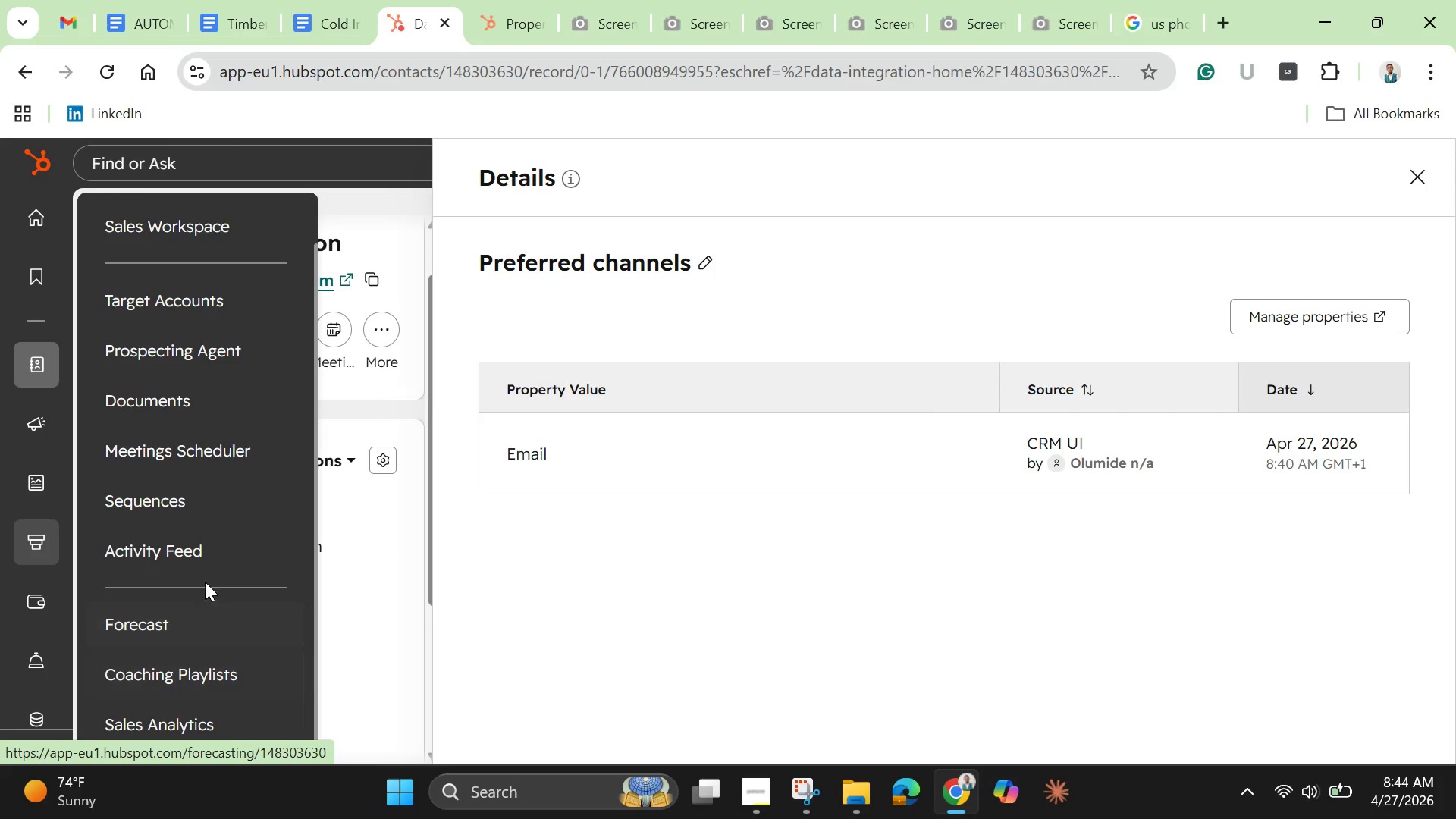 
scroll: coordinate [205, 580], scroll_direction: up, amount: 3.0
 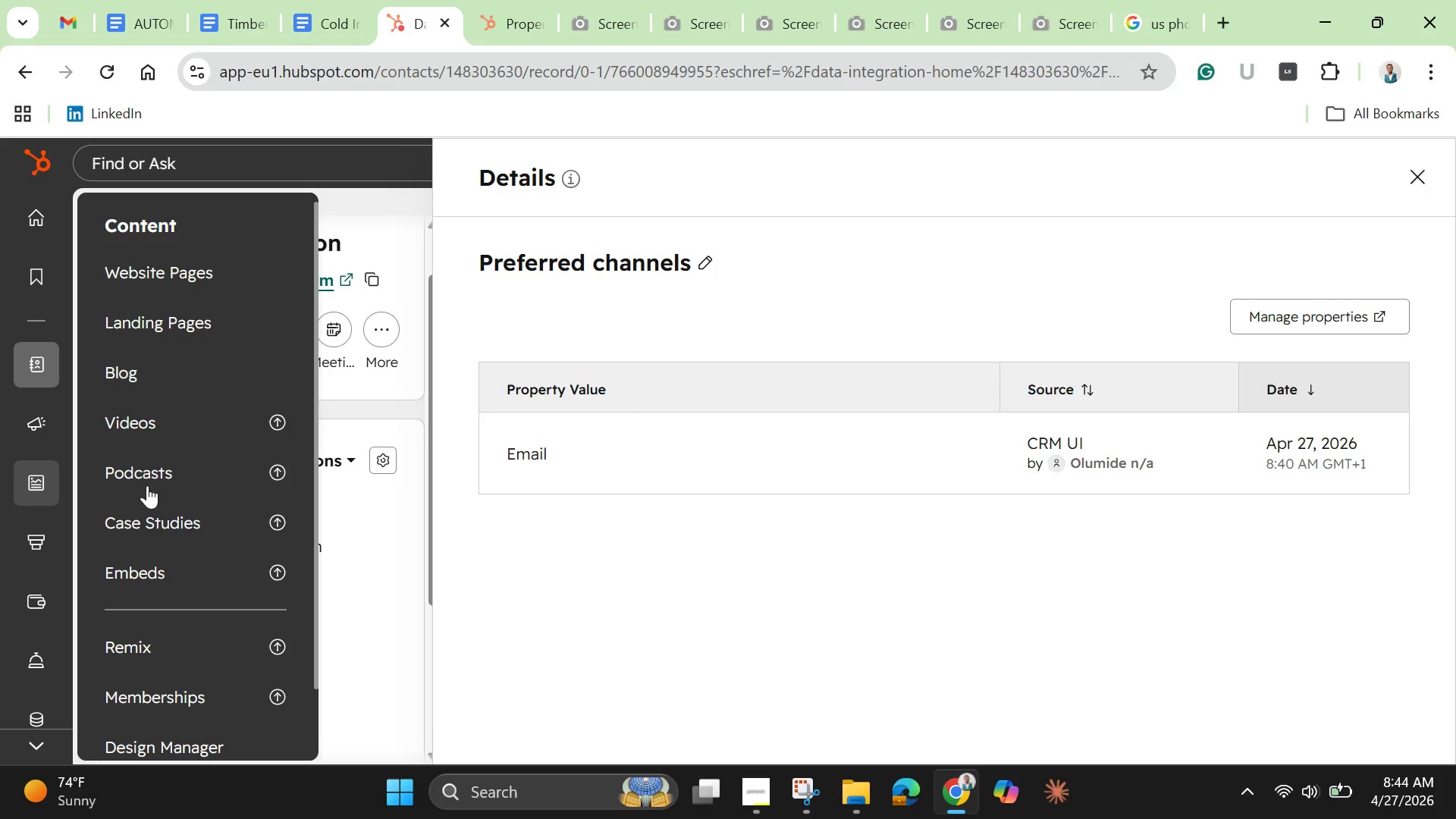 
scroll: coordinate [160, 515], scroll_direction: down, amount: 7.0
 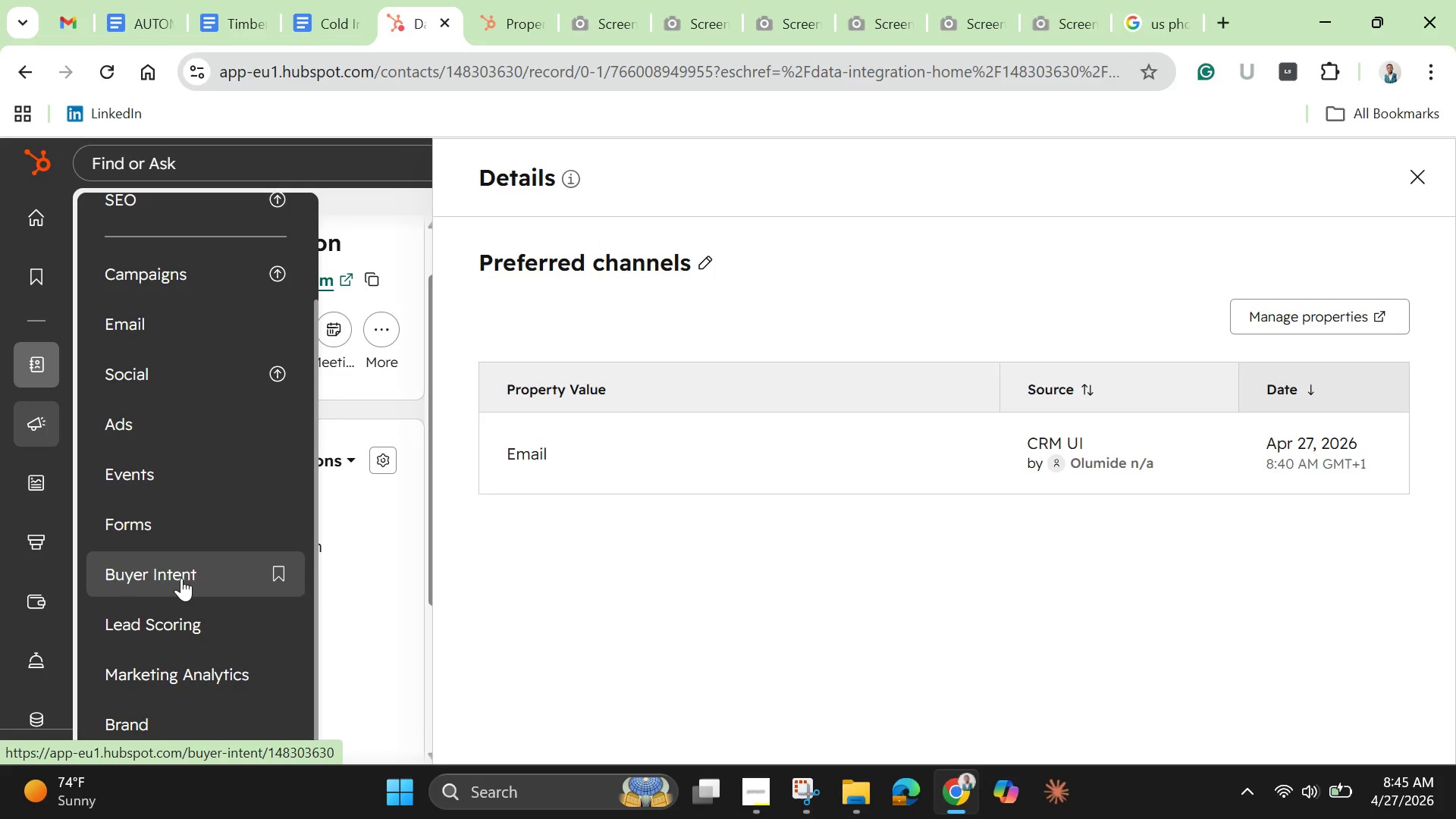 
scroll: coordinate [180, 573], scroll_direction: up, amount: 3.0
 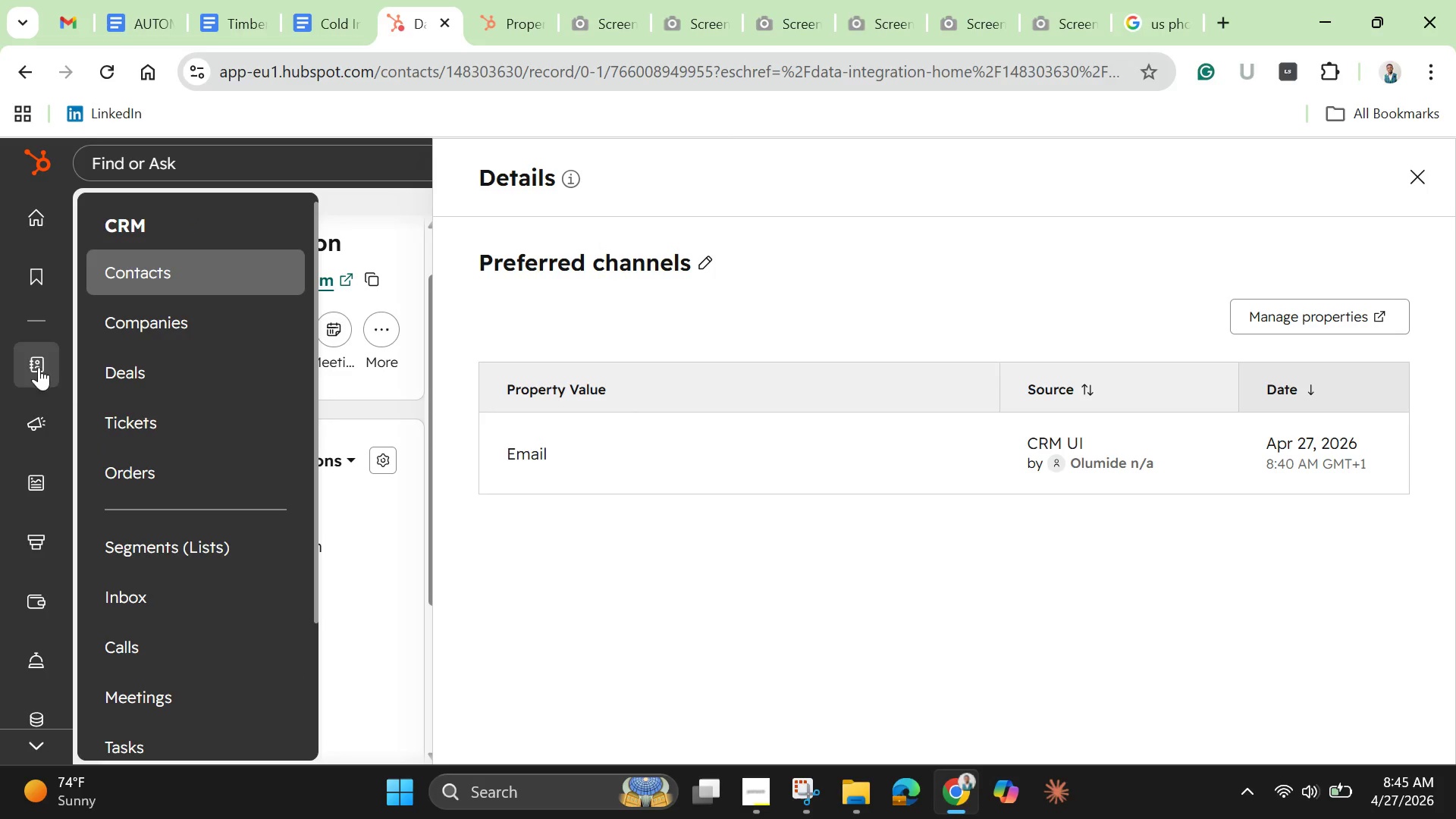 
scroll: coordinate [190, 495], scroll_direction: down, amount: 4.0
 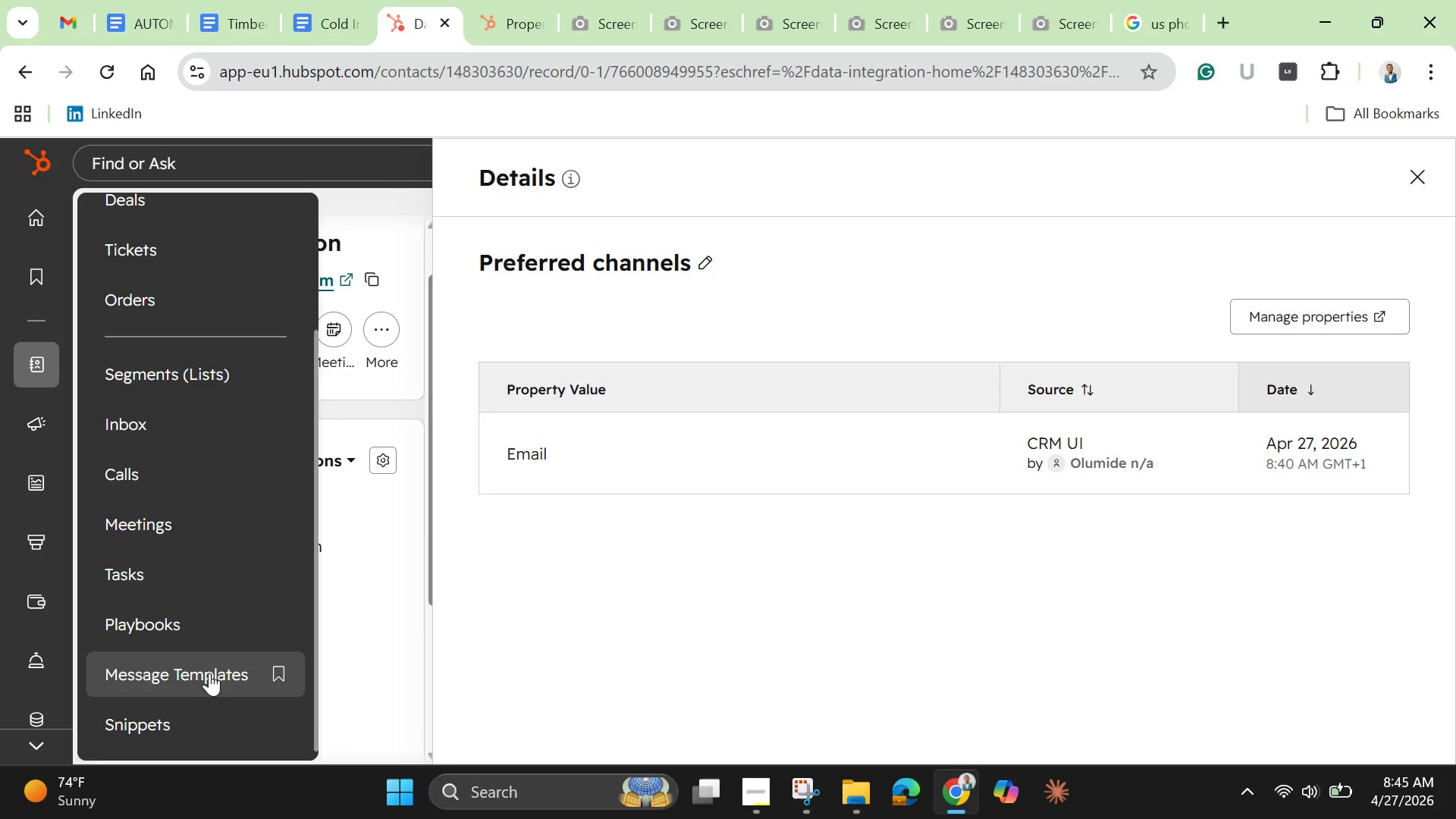 
left_click([208, 674])
 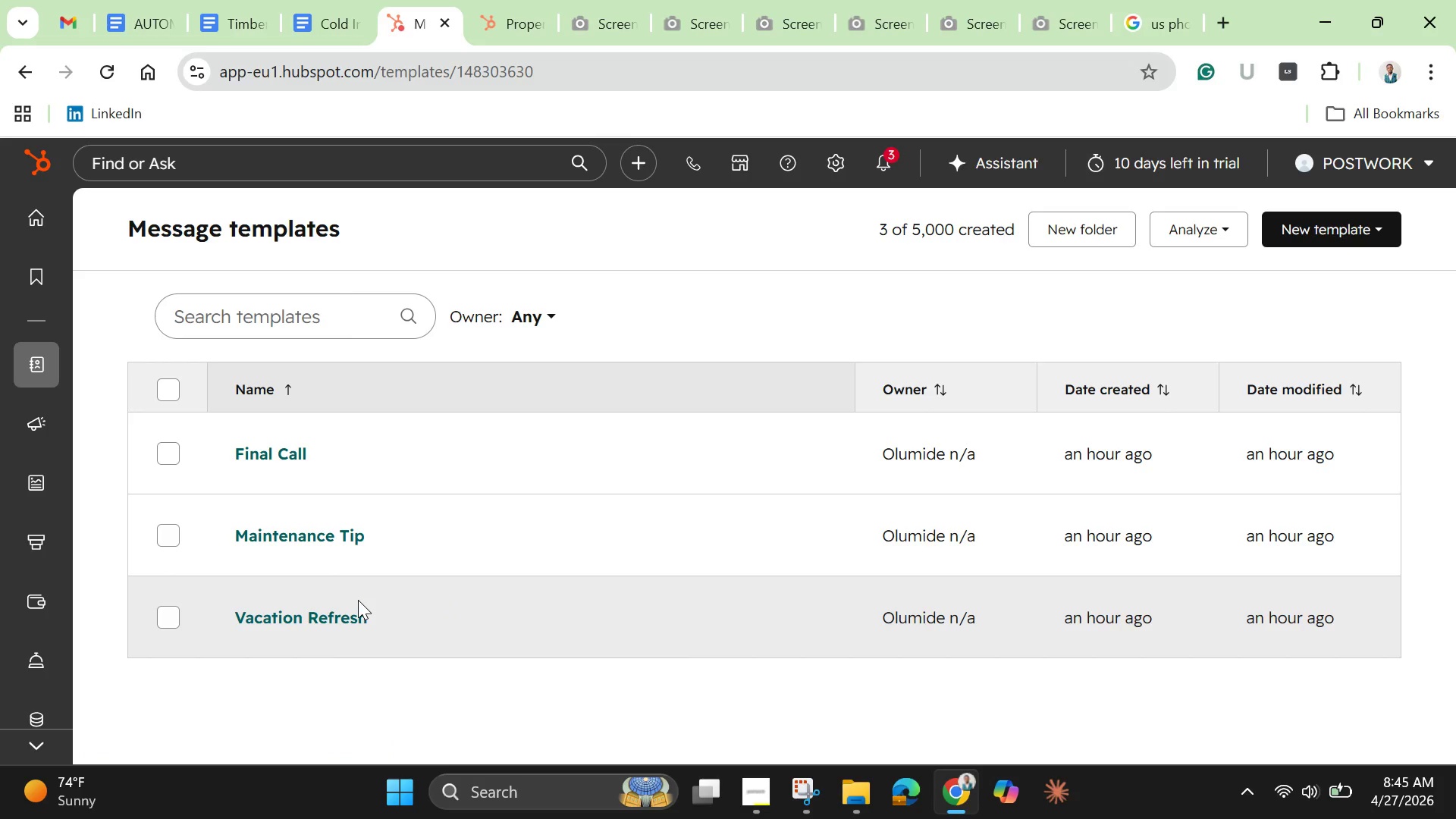 
wait(57.25)
 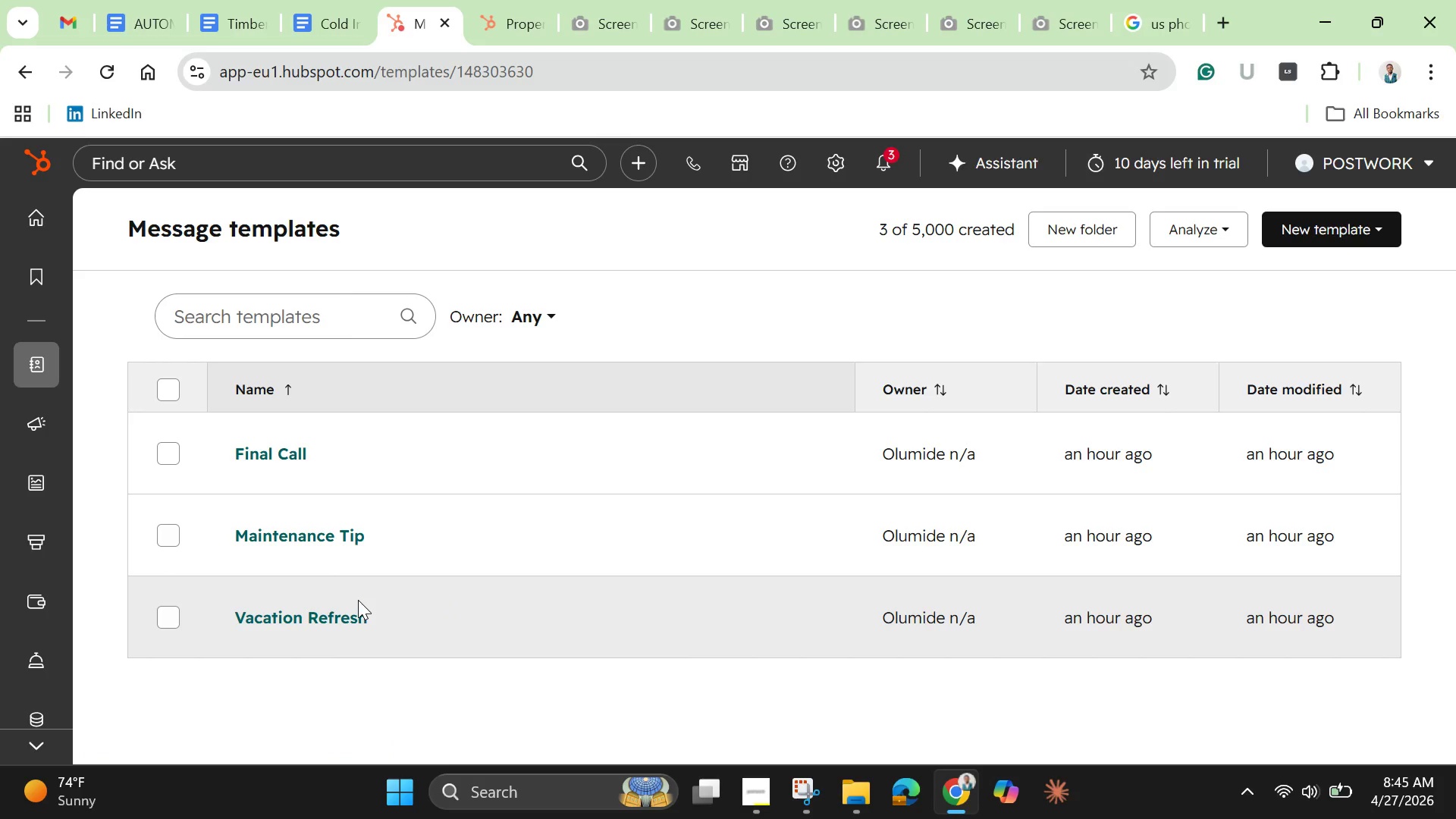 
left_click([300, 537])
 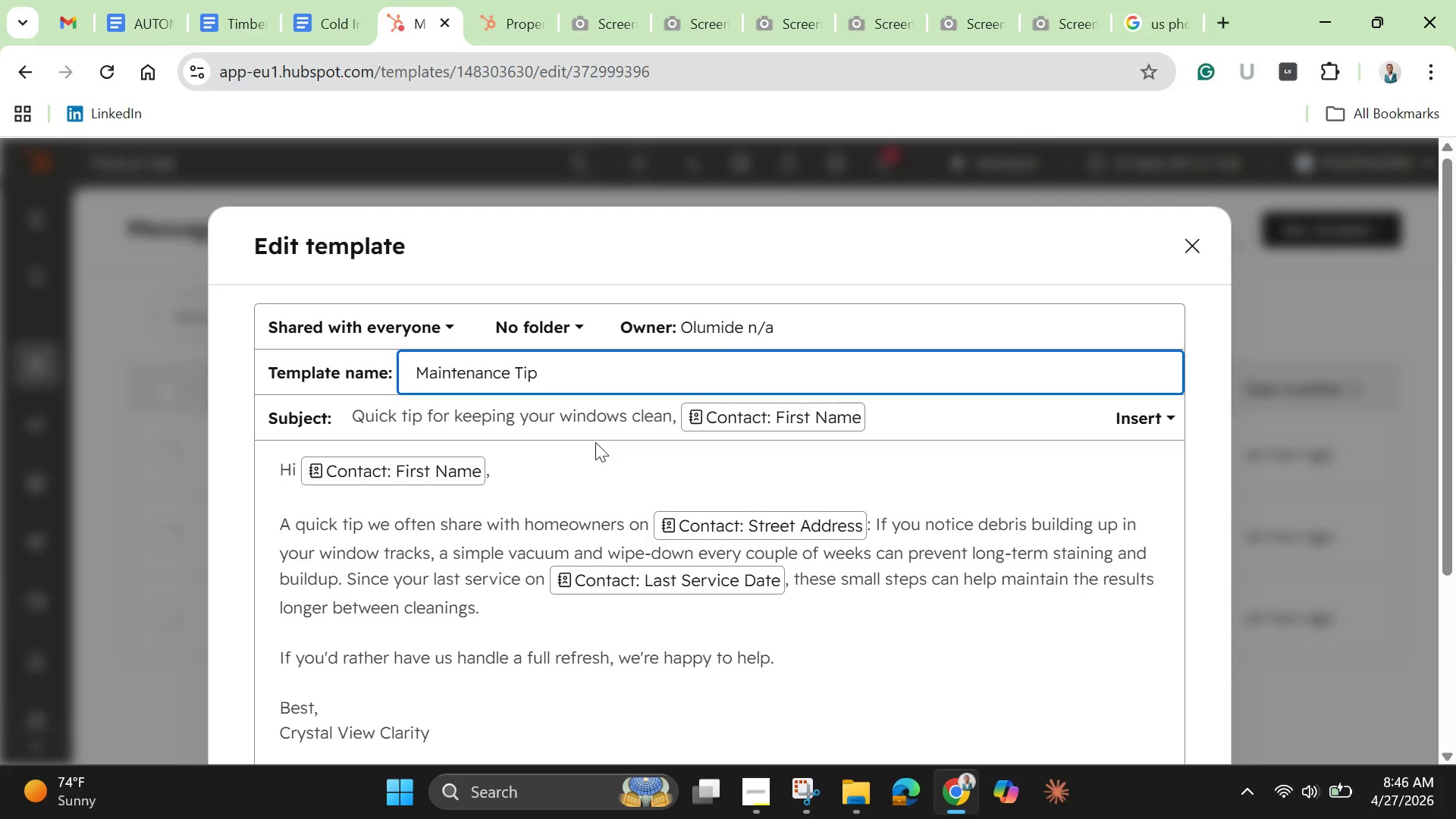 
wait(12.38)
 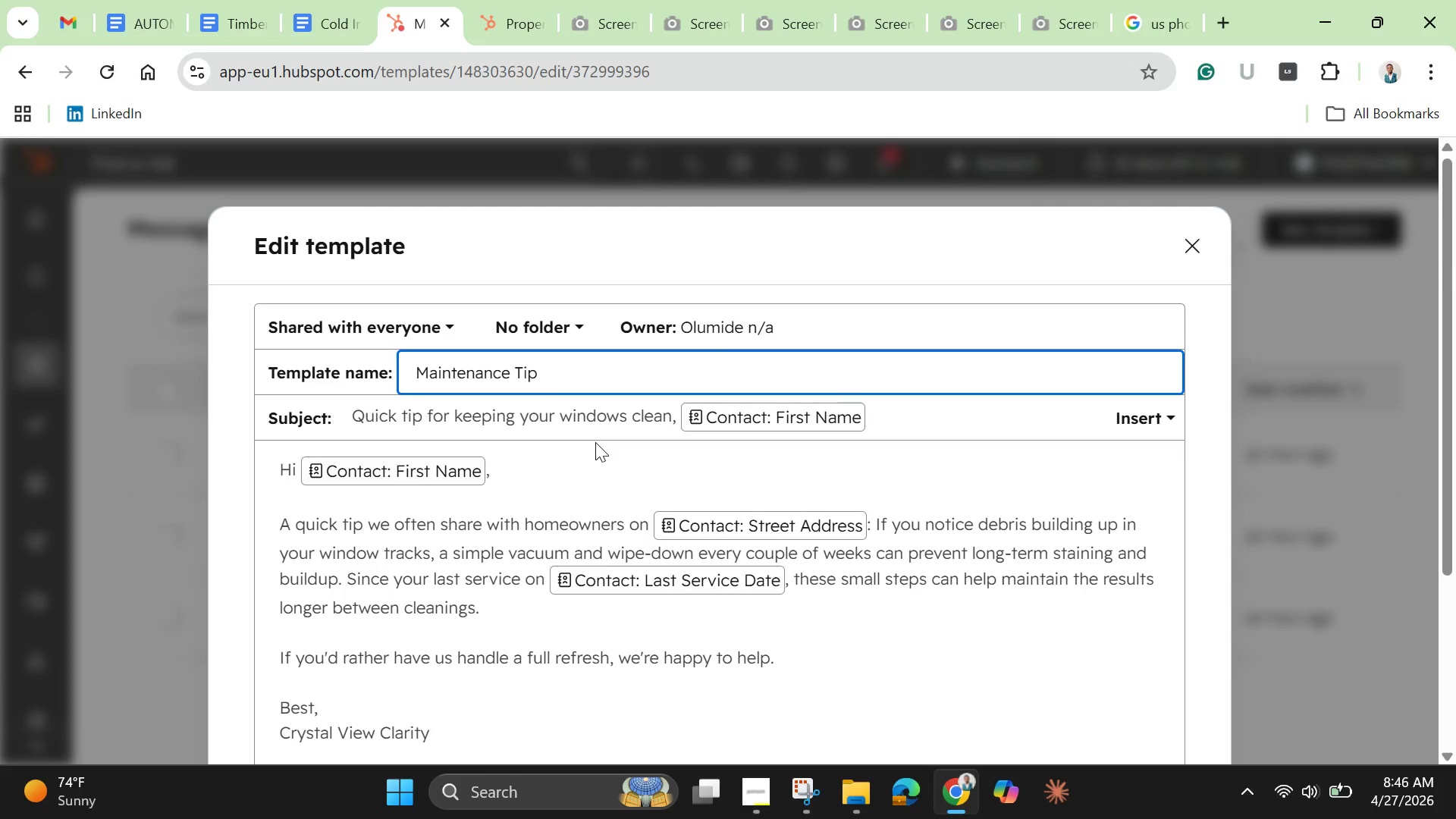 
left_click([1188, 249])
 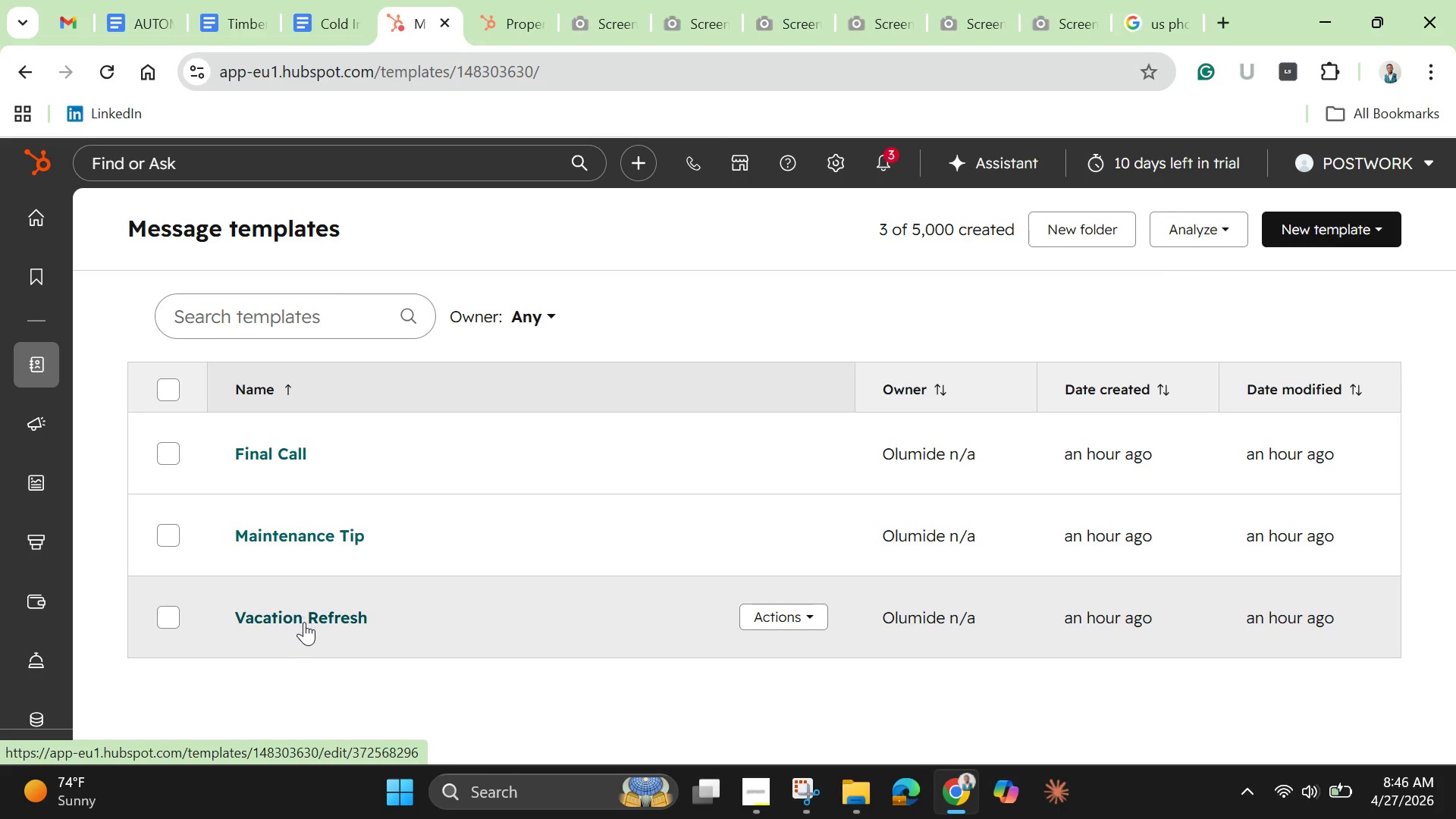 
left_click([322, 450])
 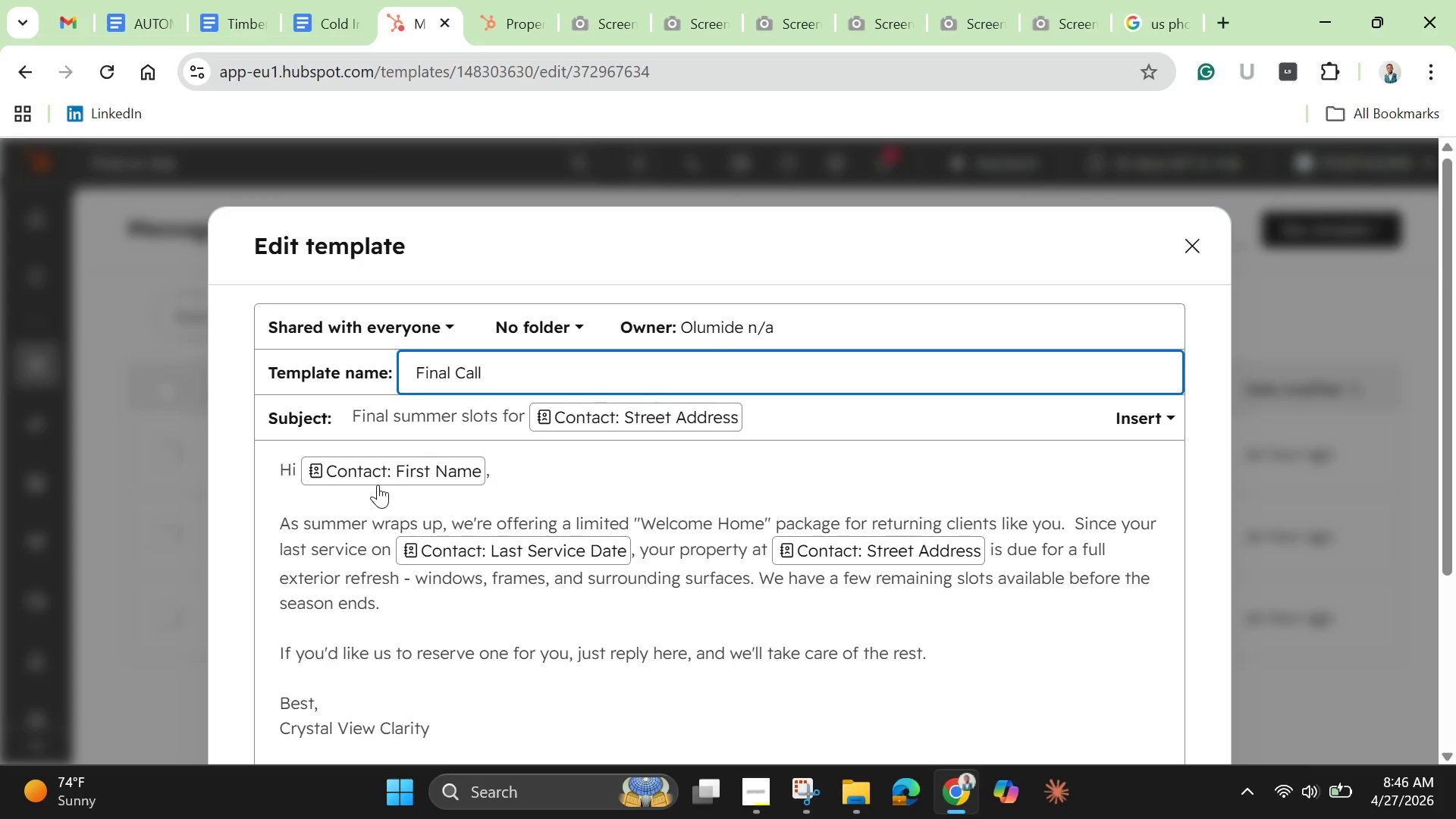 
wait(8.08)
 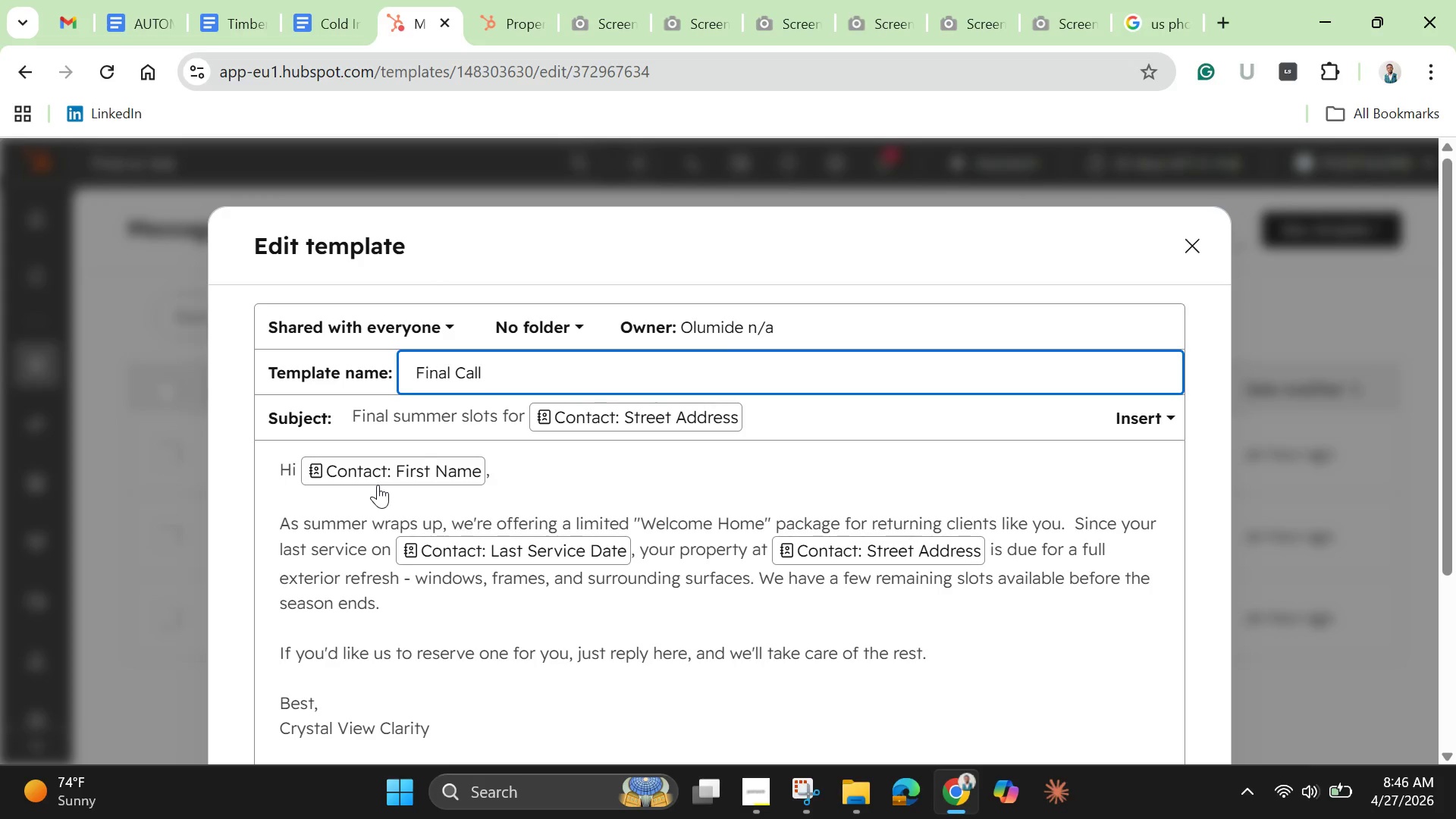 
left_click([520, 418])
 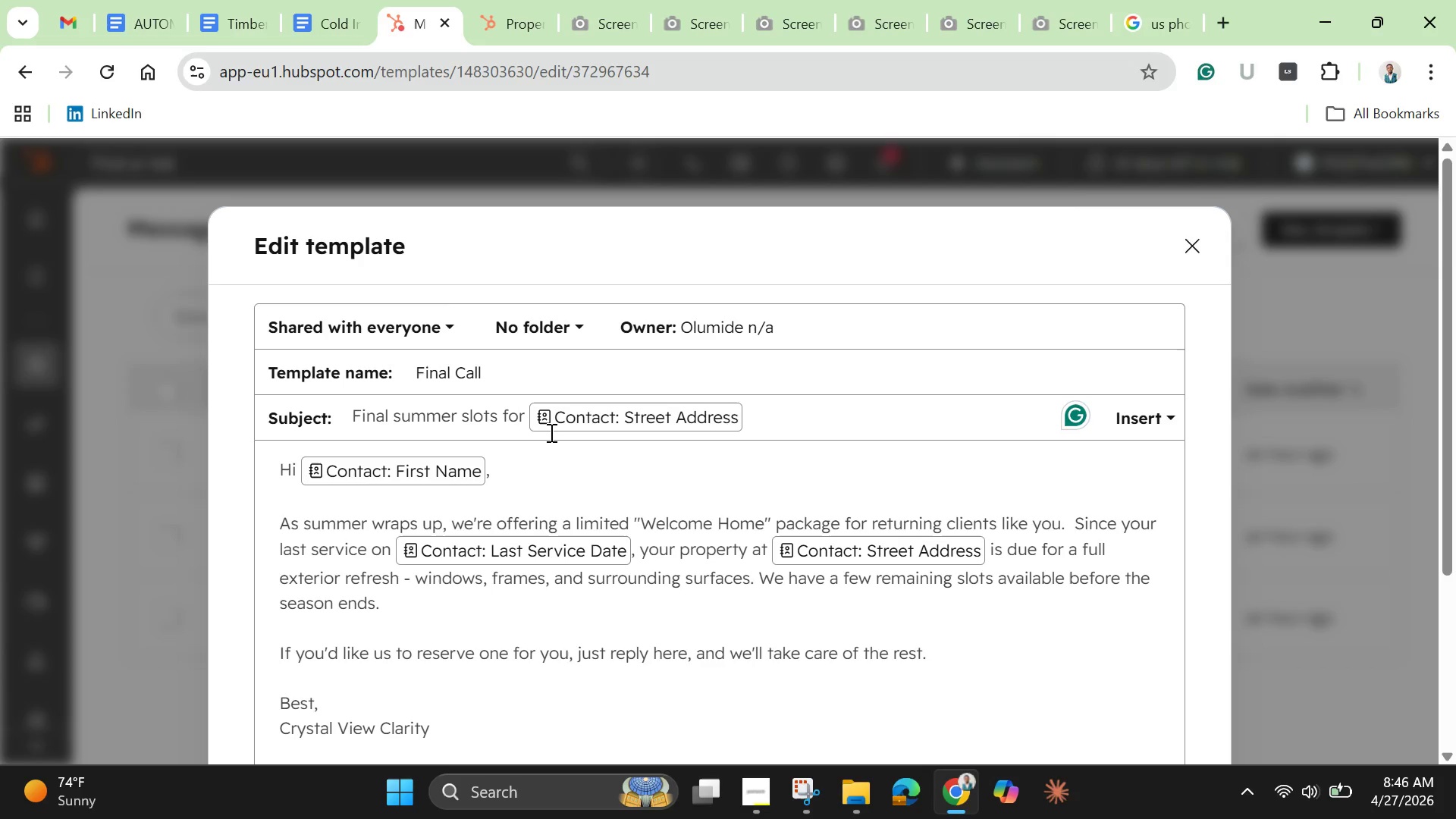 
key(ArrowRight)
 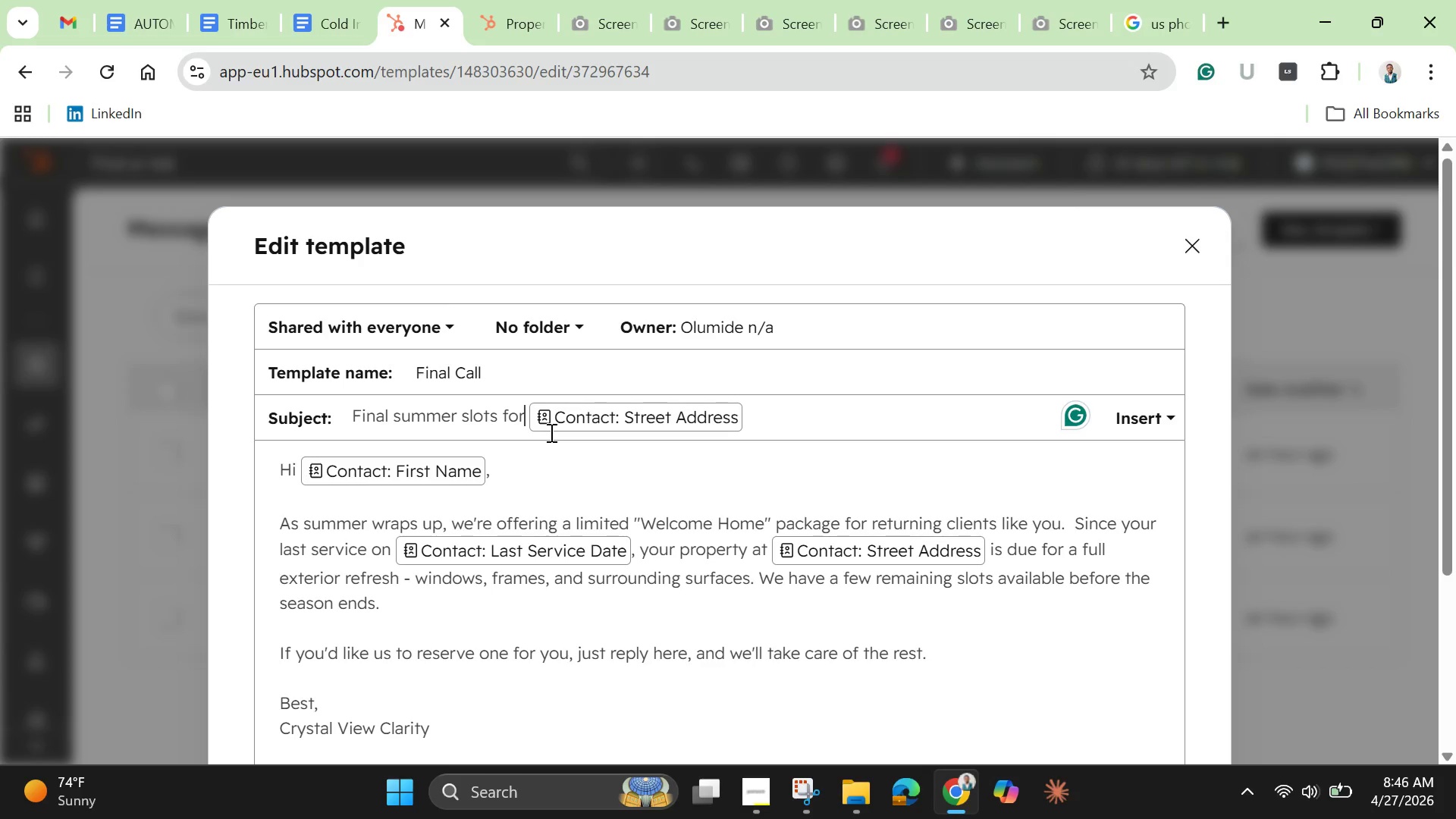 
key(Backspace)
key(Backspace)
key(Backspace)
key(Backspace)
key(Backspace)
key(Backspace)
key(Backspace)
key(Backspace)
key(Backspace)
key(Backspace)
key(Backspace)
key(Backspace)
key(Backspace)
key(Backspace)
key(Backspace)
key(Backspace)
key(Backspace)
key(Backspace)
key(Backspace)
key(Backspace)
key(Backspace)
type(Last Call)
key(Backspace)
key(Backspace)
key(Backspace)
key(Backspace)
type(call before we close bookings on)
key(Backspace)
key(Backspace)
type(in)
 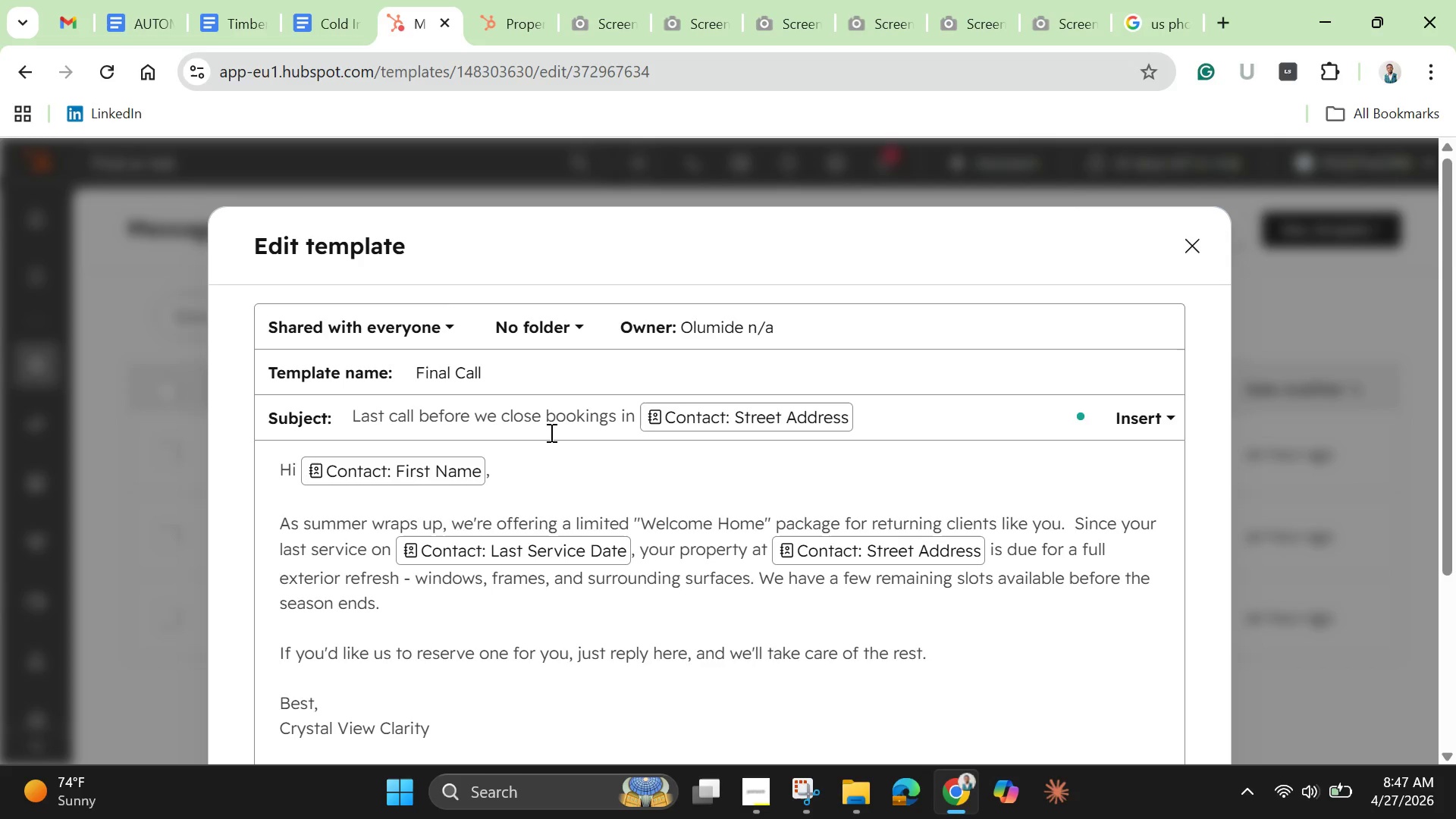 
wait(24.97)
 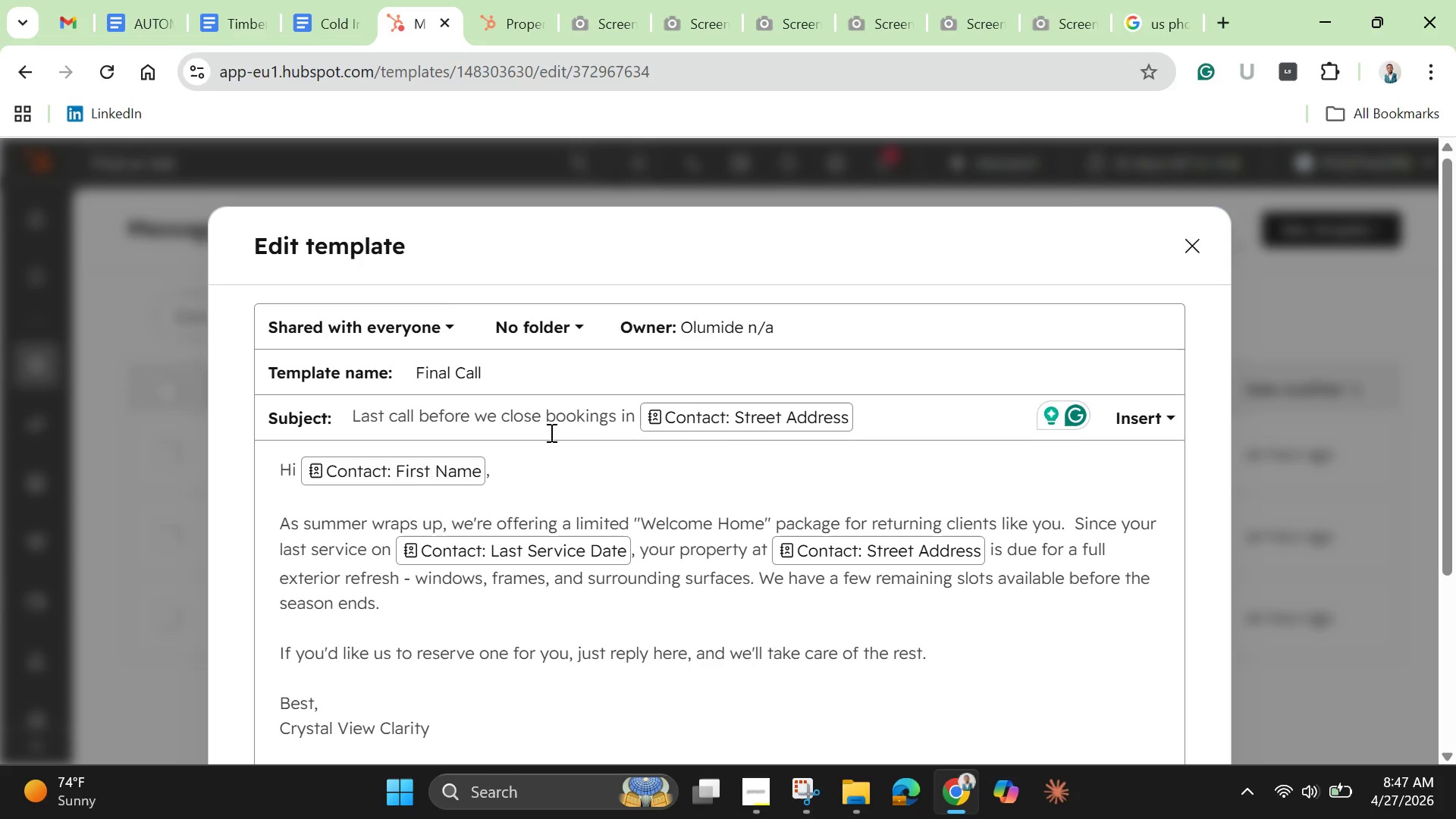 
left_click([1196, 246])
 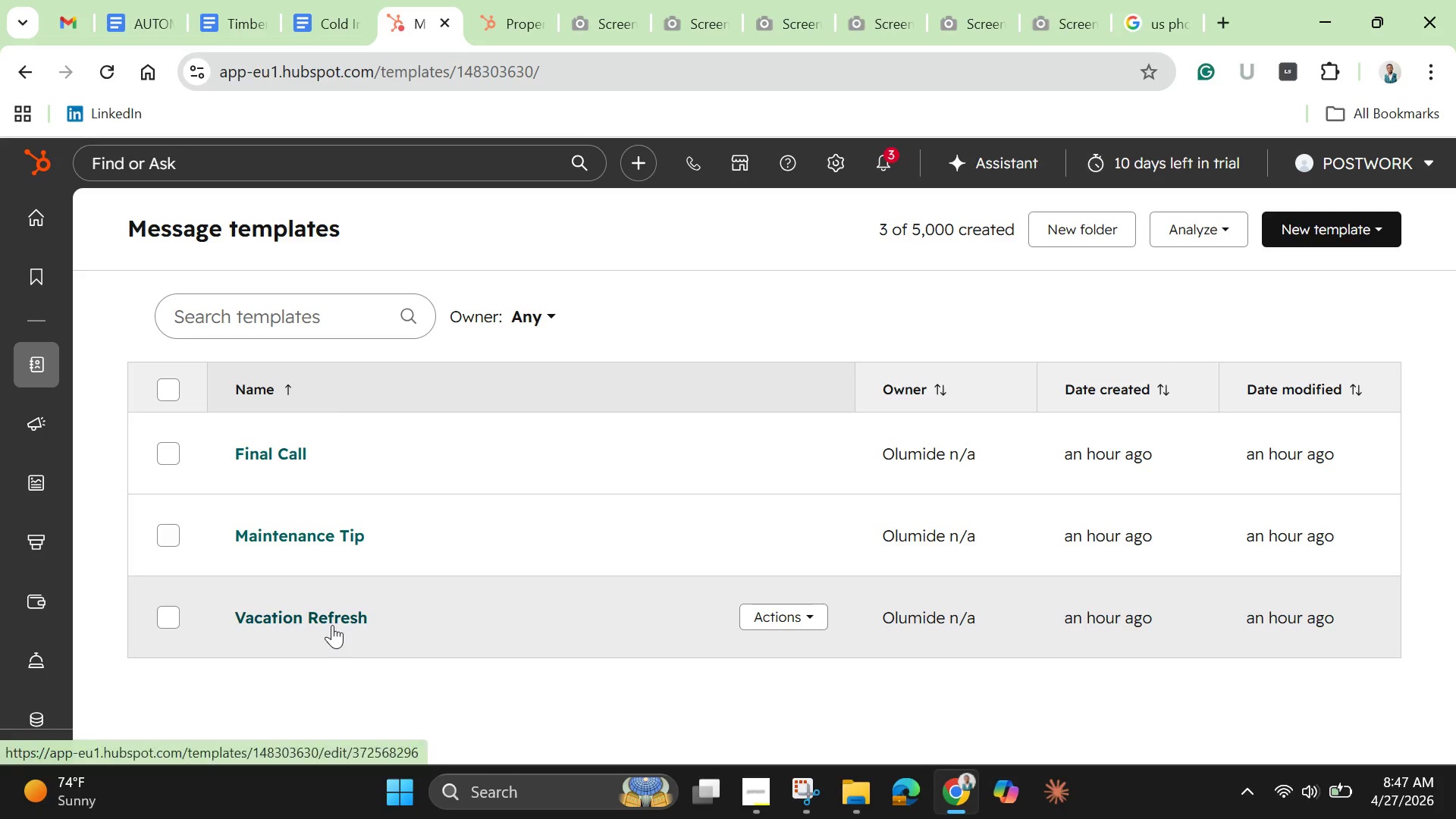 
left_click([286, 453])
 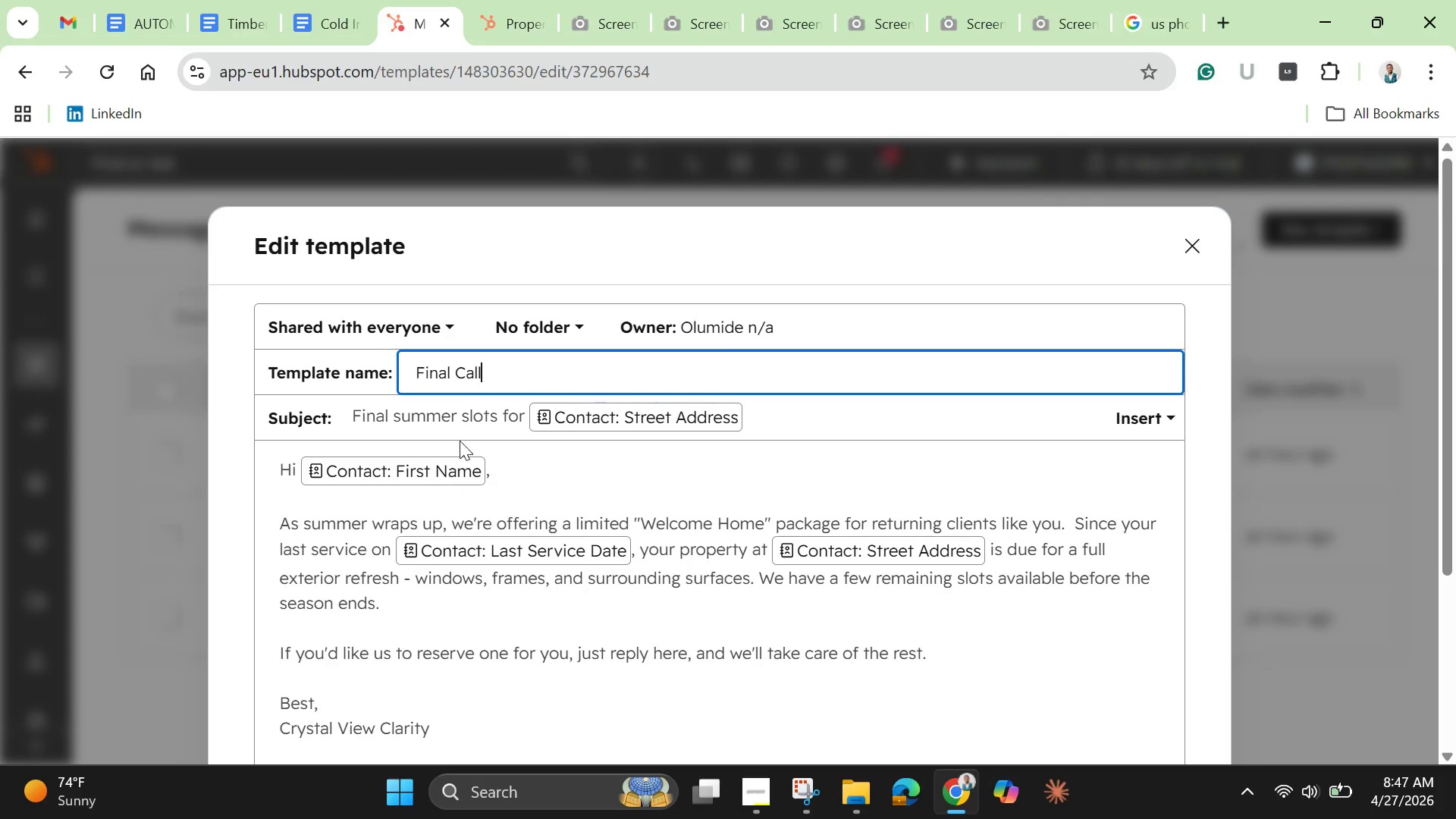 
left_click([523, 420])
 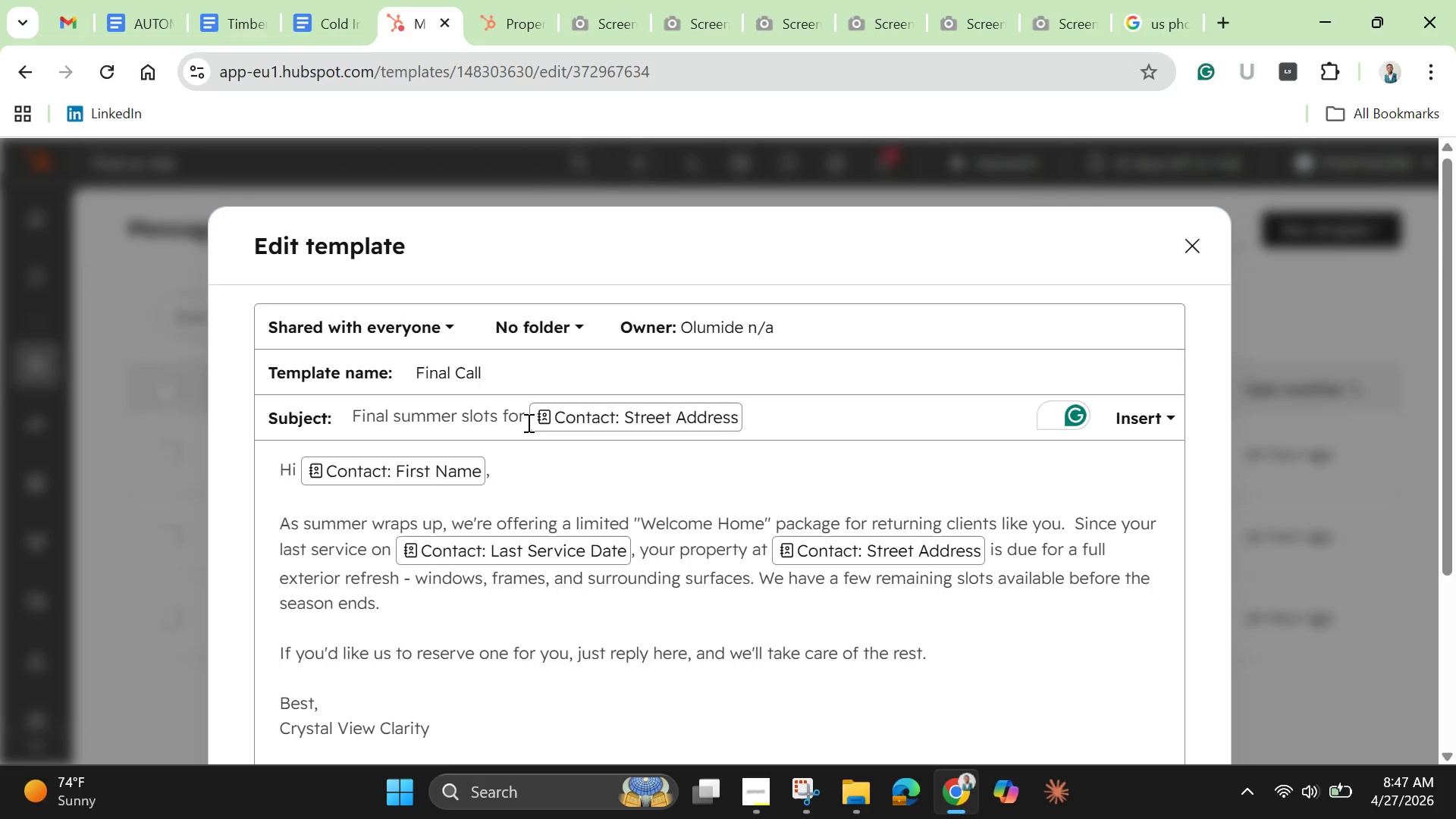 
left_click([522, 420])
 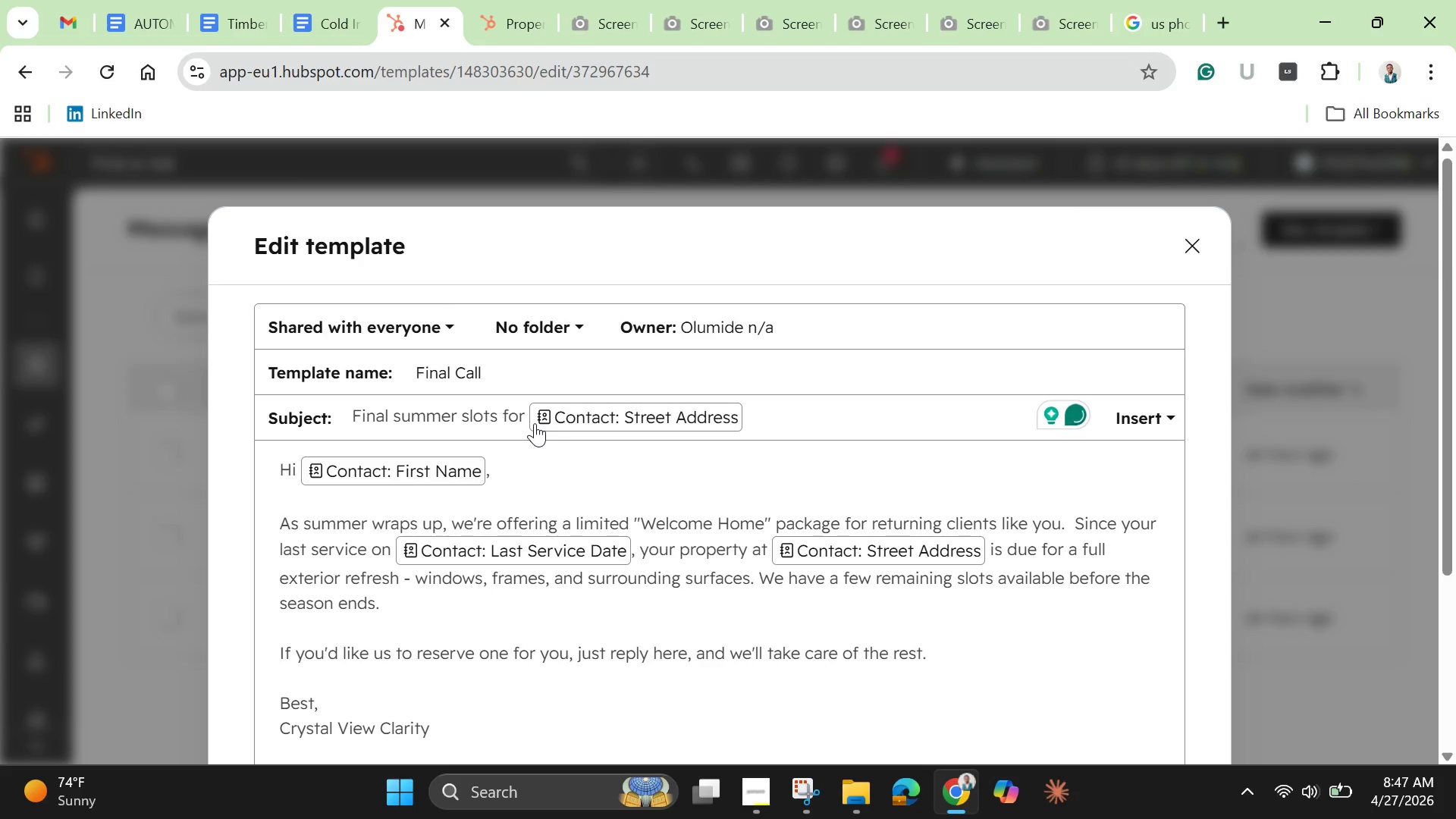 
hold_key(key=Backspace, duration=1.52)
 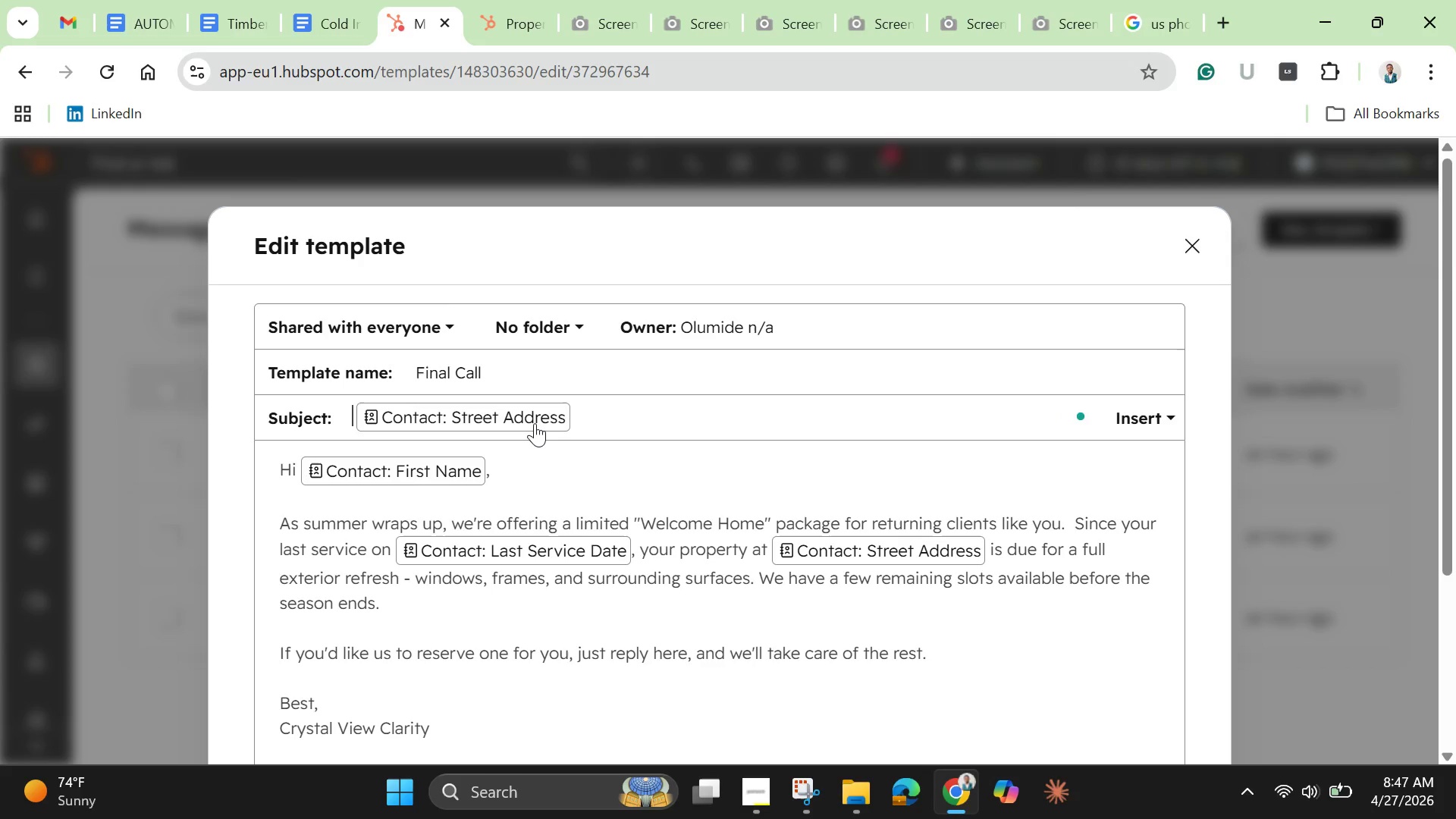 
key(Backspace)
key(Backspace)
key(Backspace)
key(Backspace)
key(Backspace)
key(Backspace)
key(Backspace)
type(last)
key(Backspace)
key(Backspace)
key(Backspace)
key(Backspace)
type(Last call )
 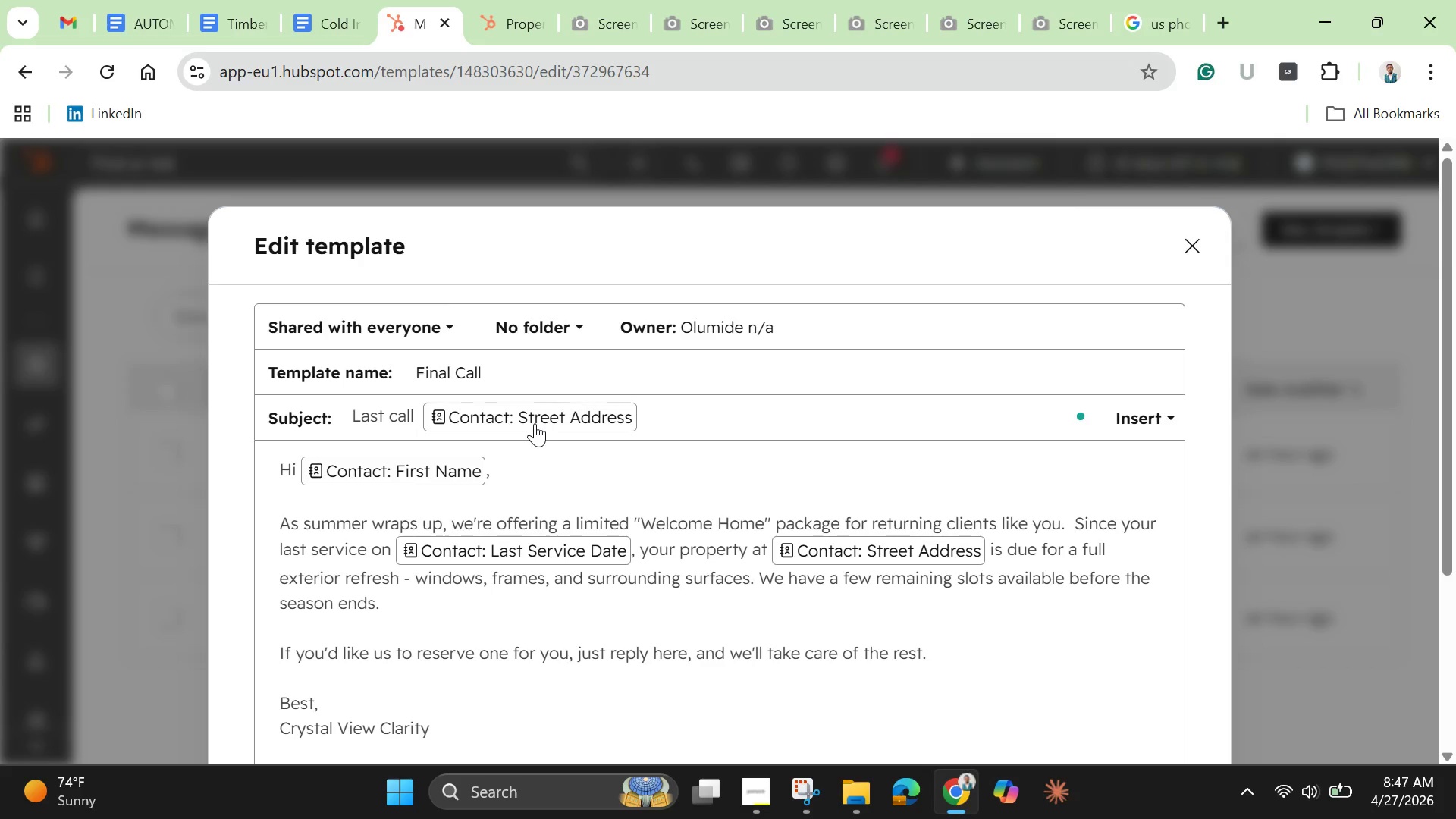 
wait(5.56)
 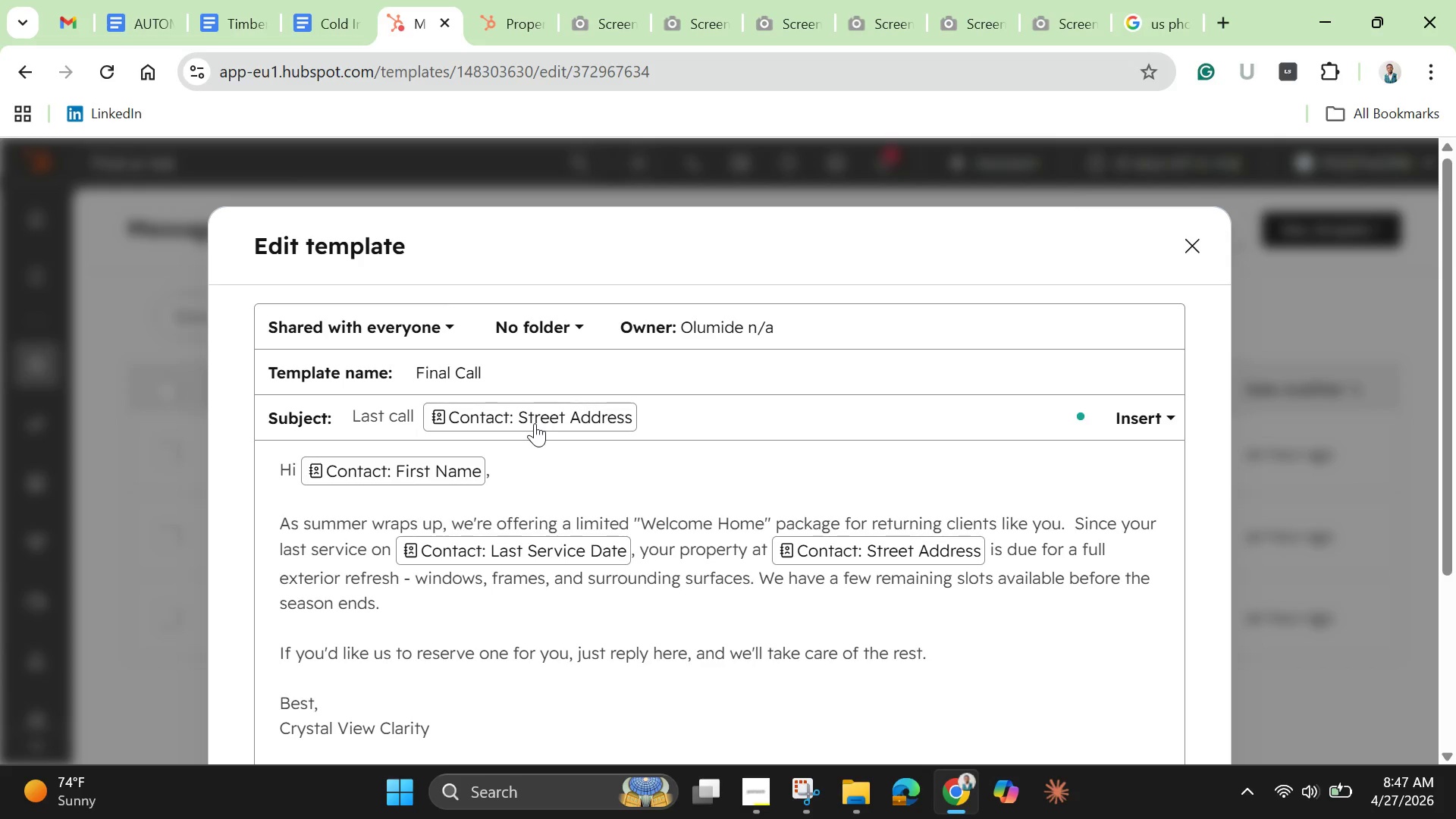 
type(before )
 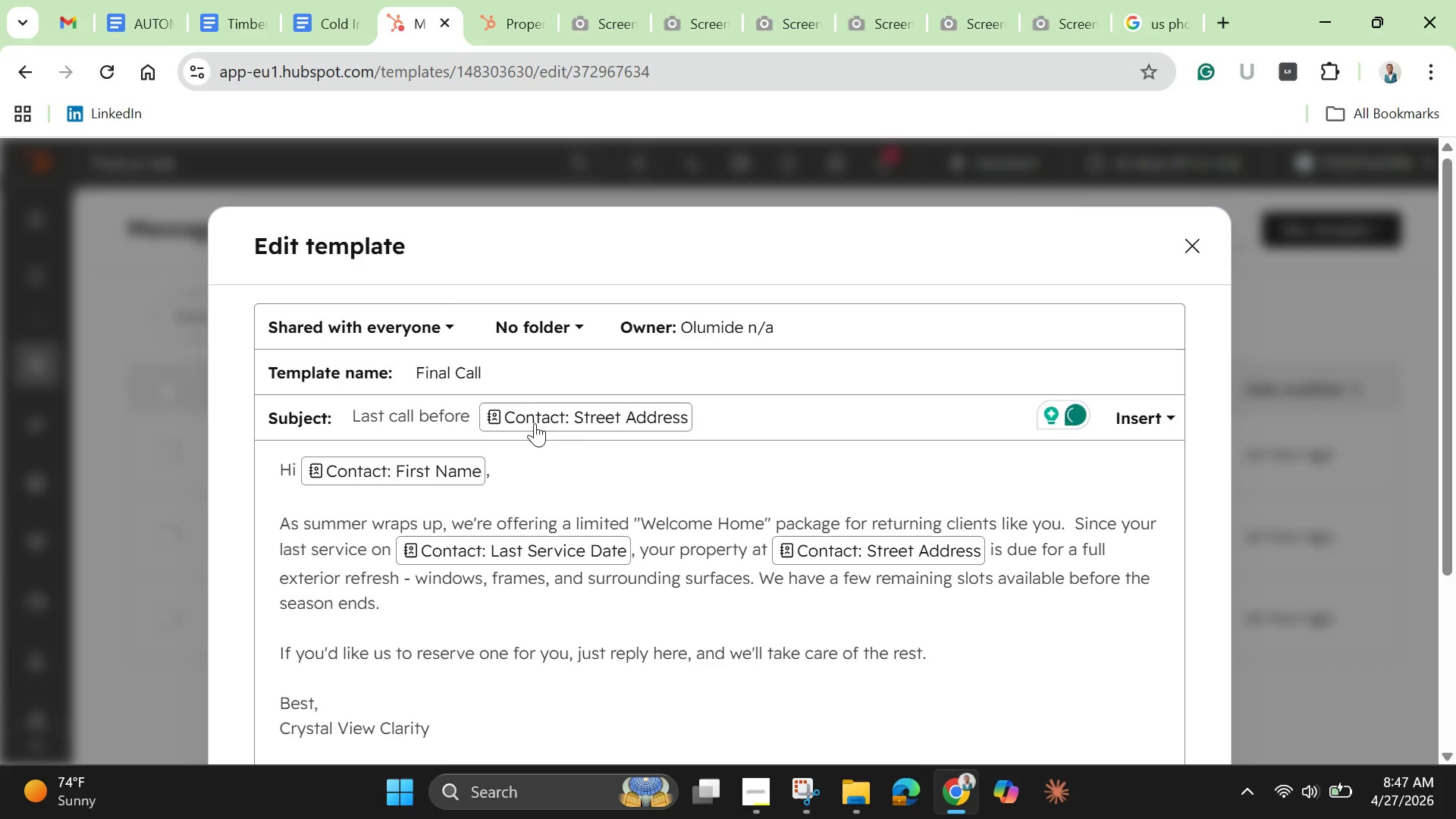 
type(we close bookings for )
key(Backspace)
 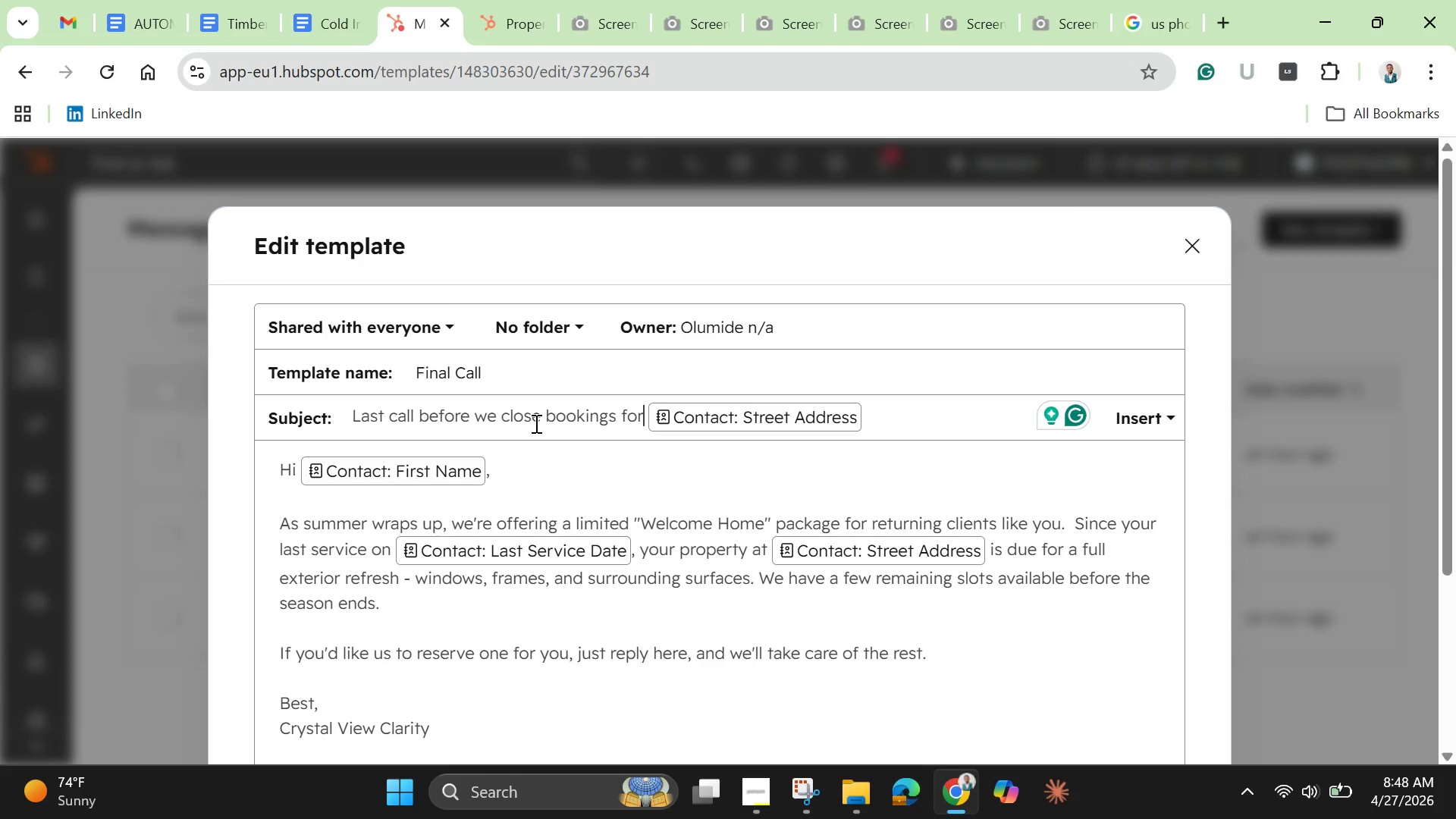 
wait(28.67)
 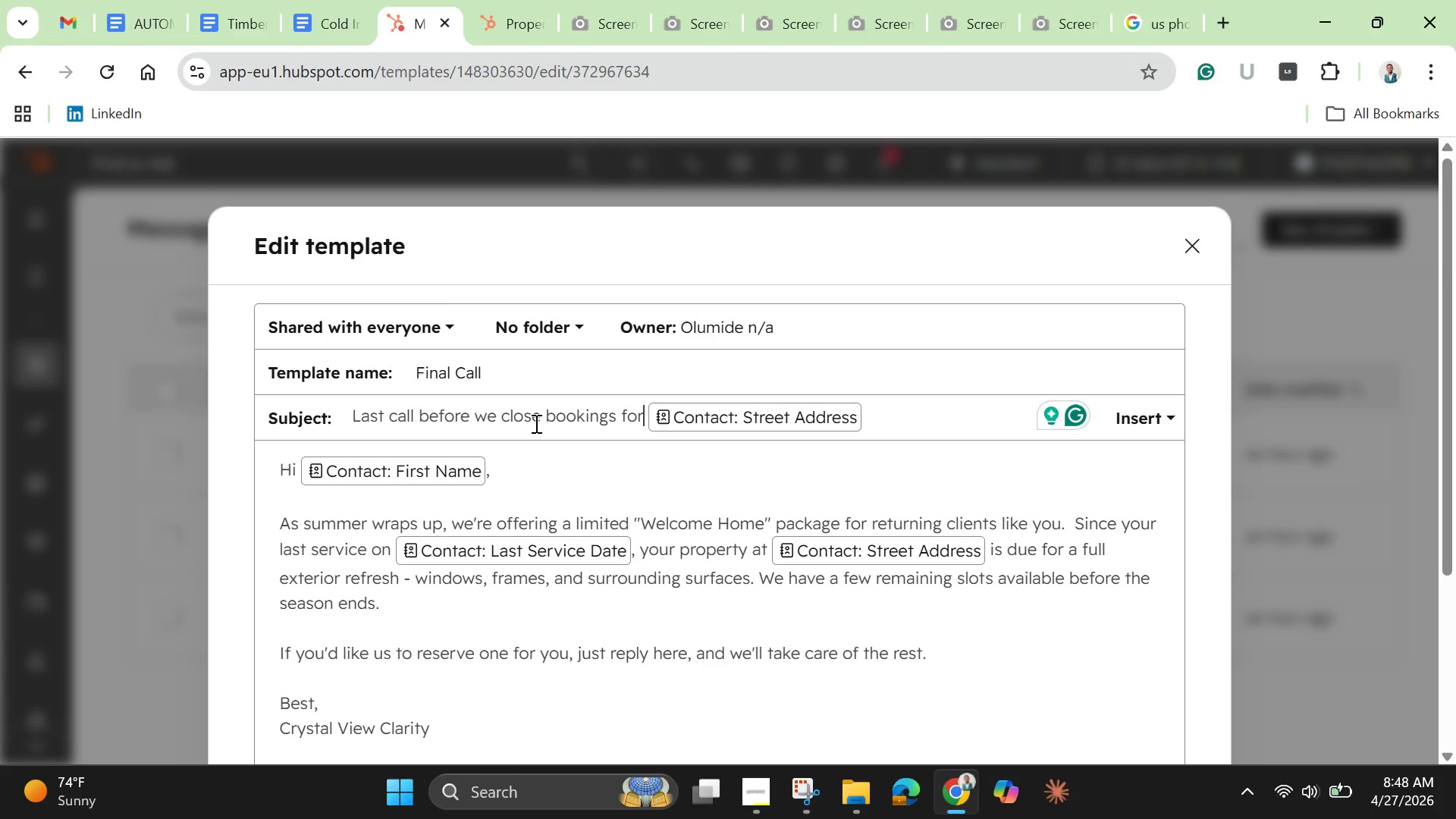 
scroll: coordinate [595, 453], scroll_direction: down, amount: 4.0
 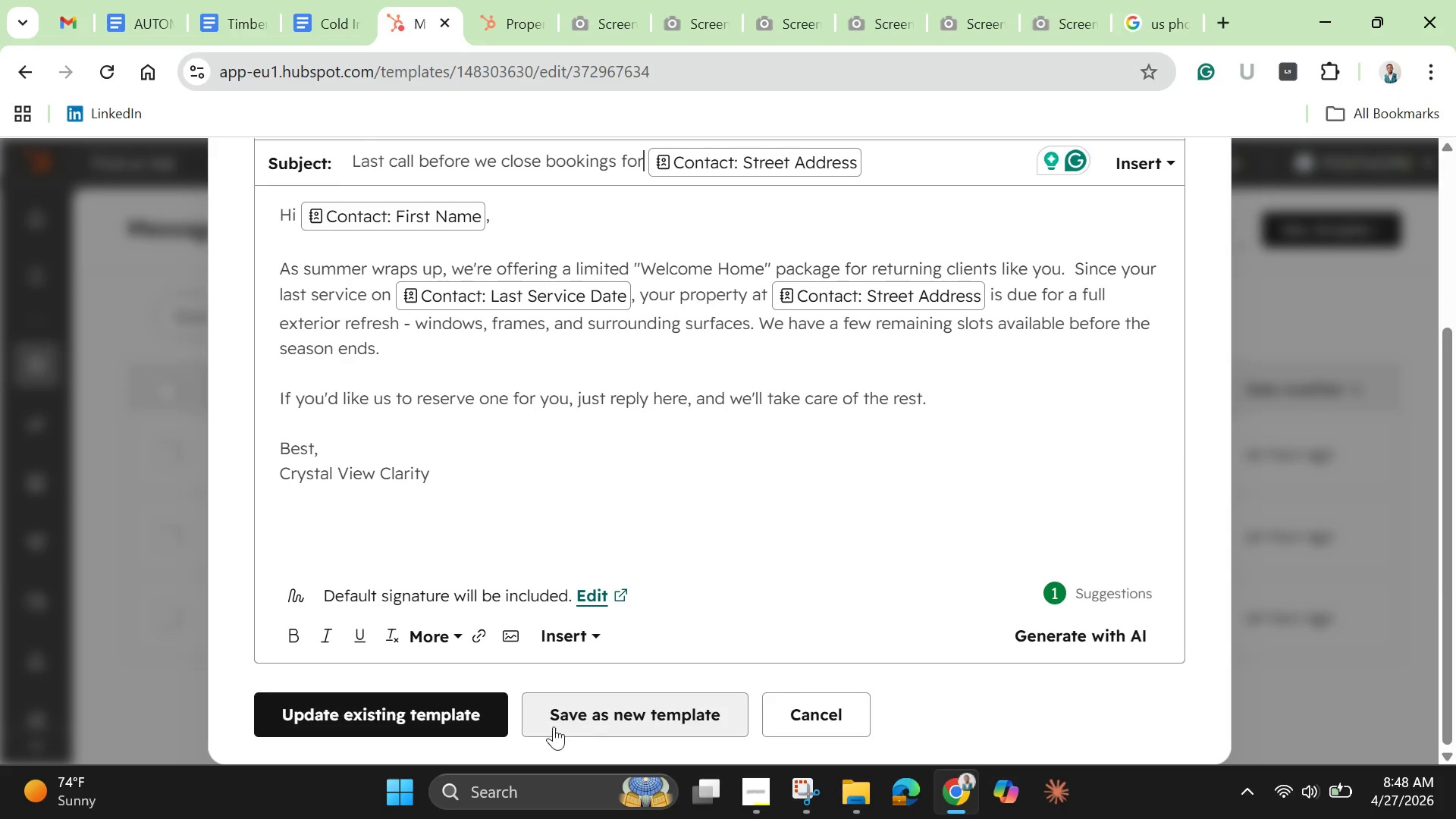 
left_click([445, 726])
 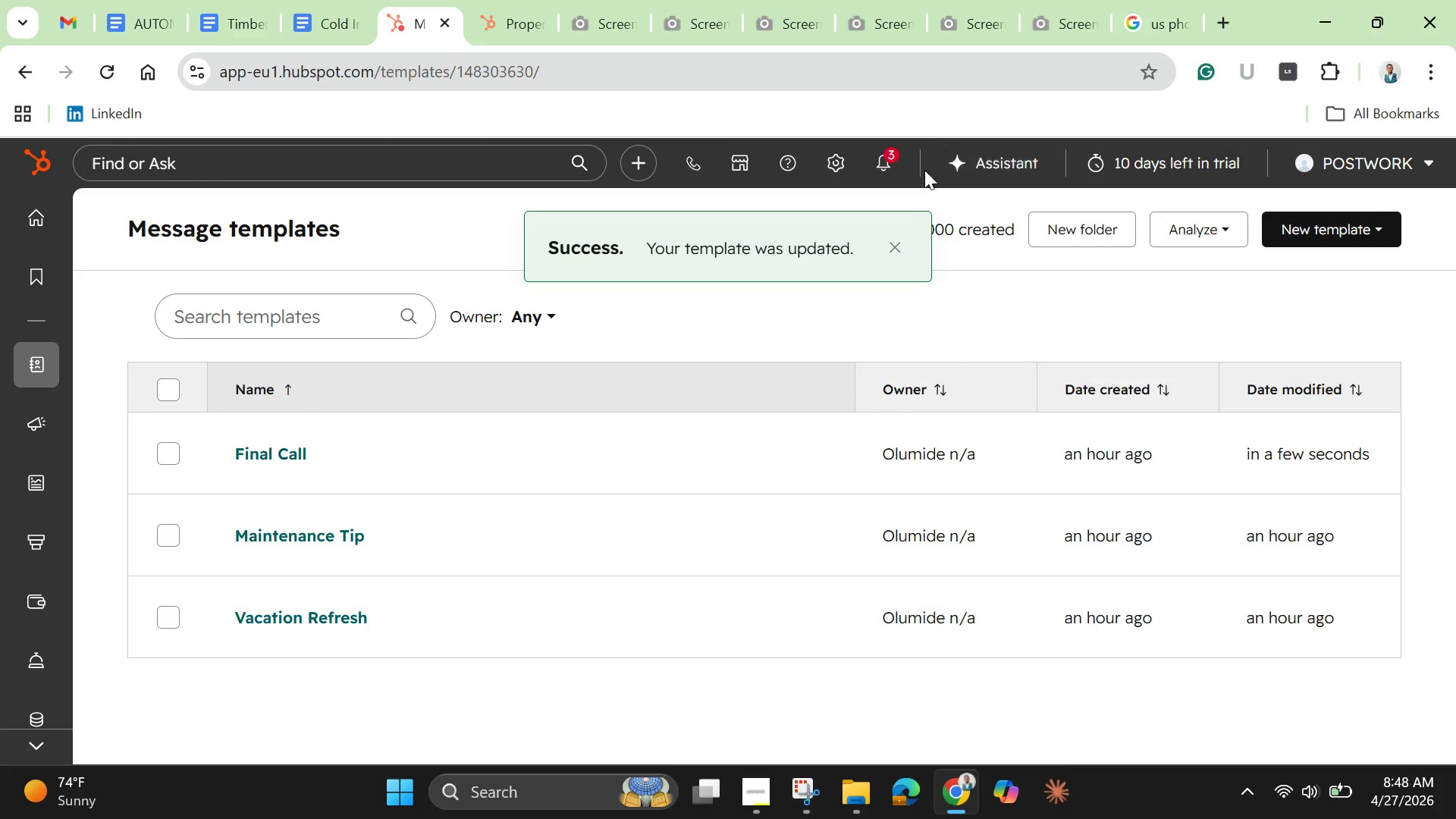 
left_click([889, 156])
 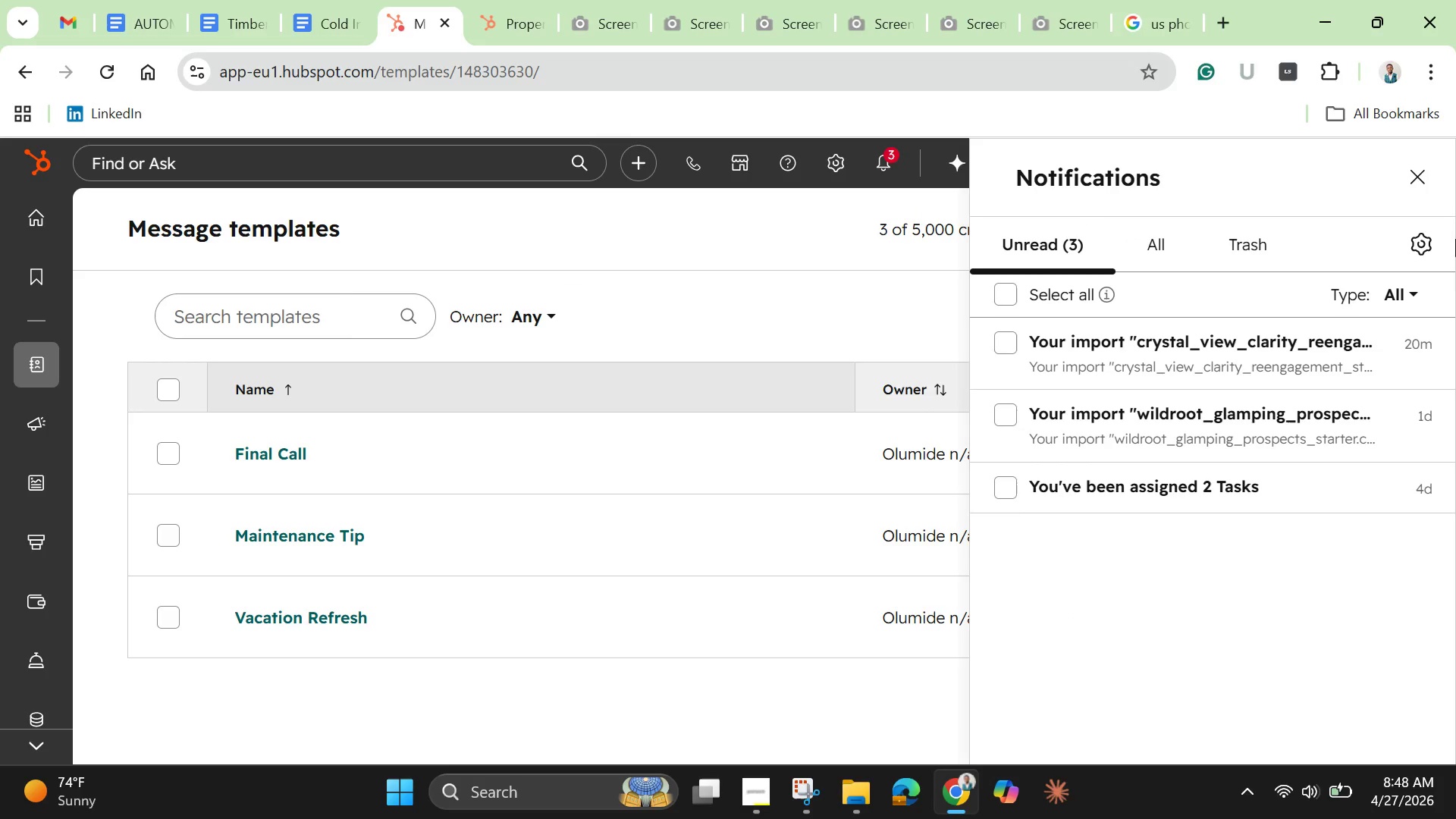 
left_click([1412, 183])
 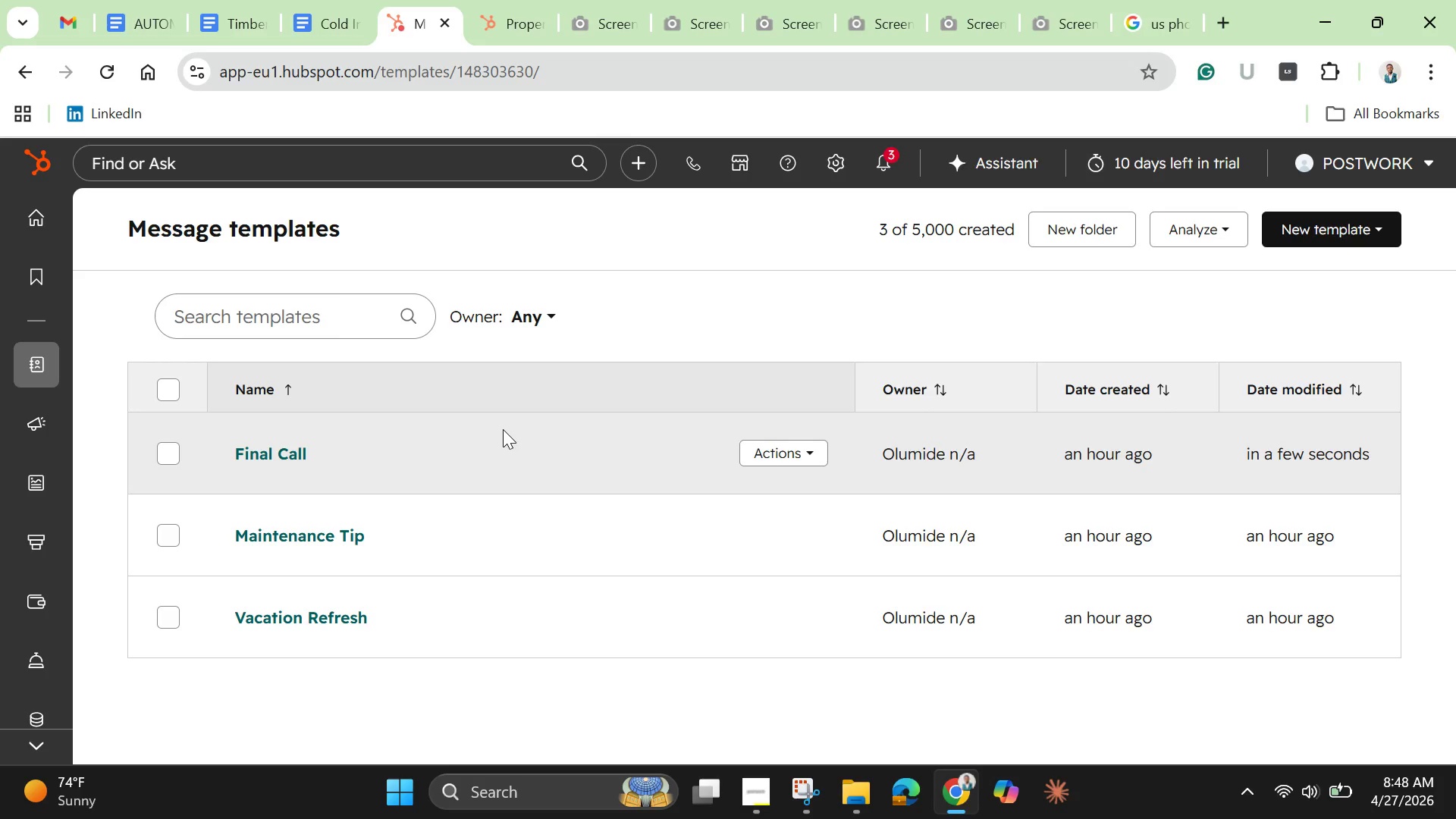 
wait(17.38)
 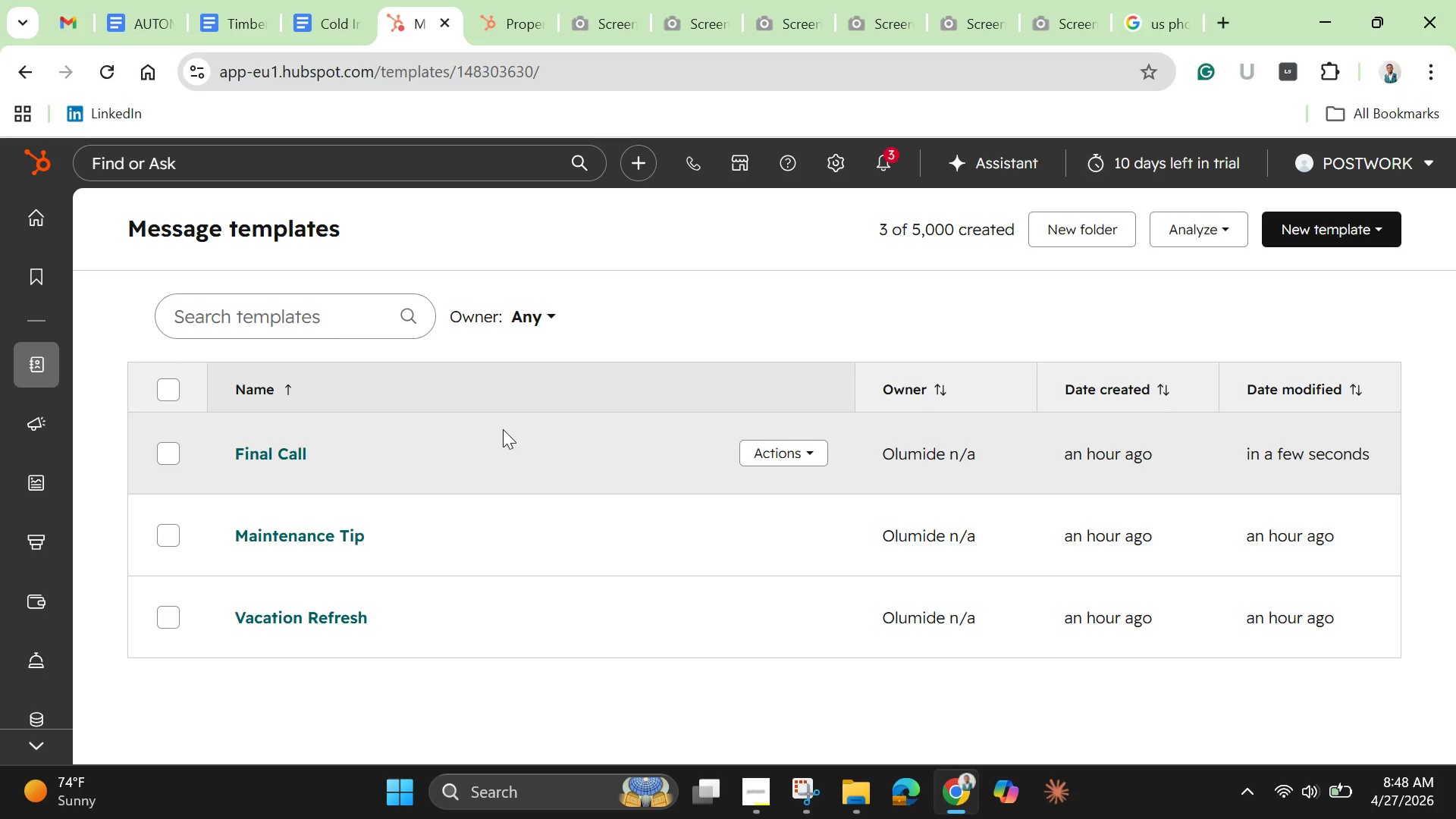 
scroll: coordinate [190, 532], scroll_direction: down, amount: 9.0
 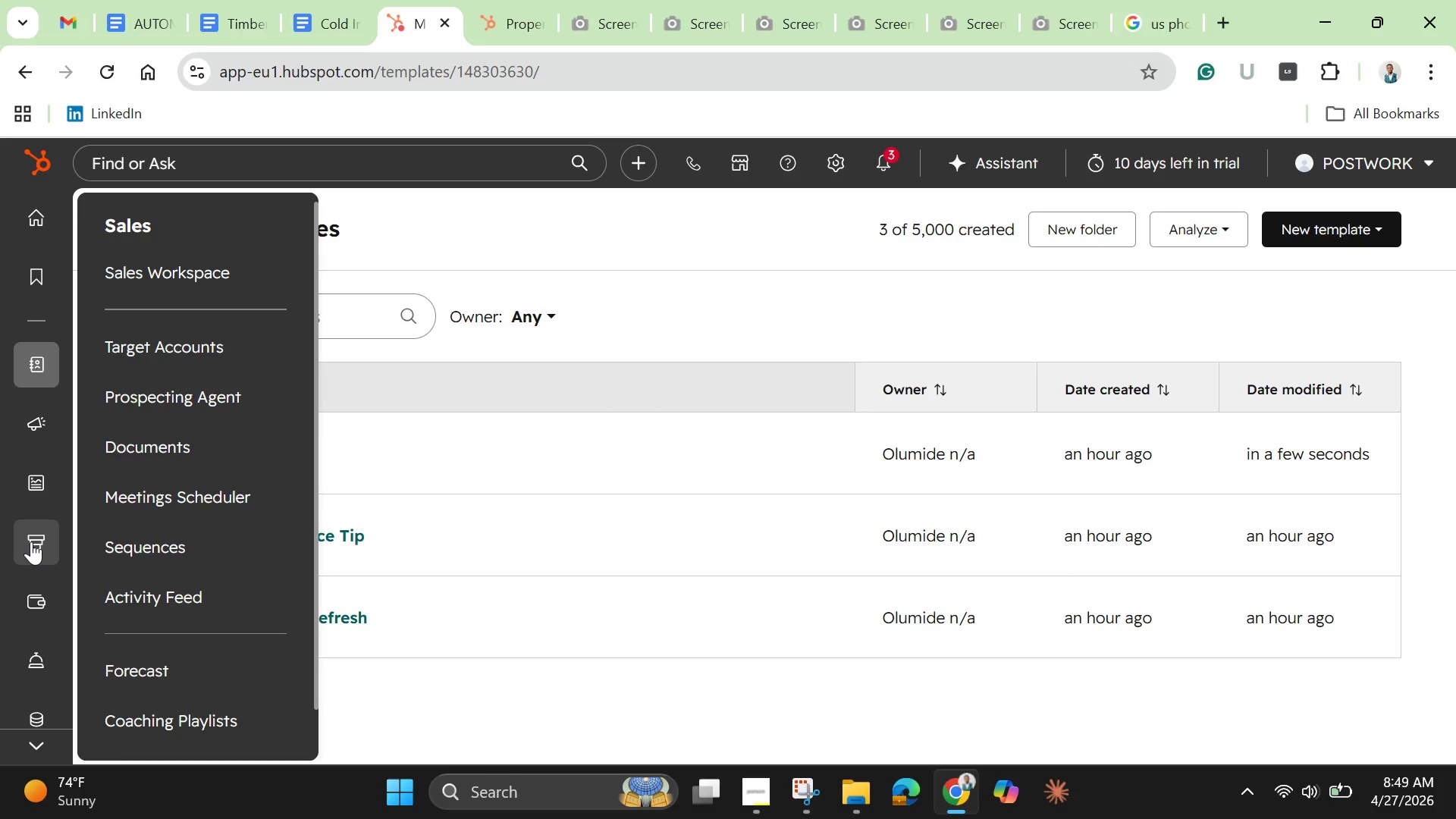 
left_click([146, 548])
 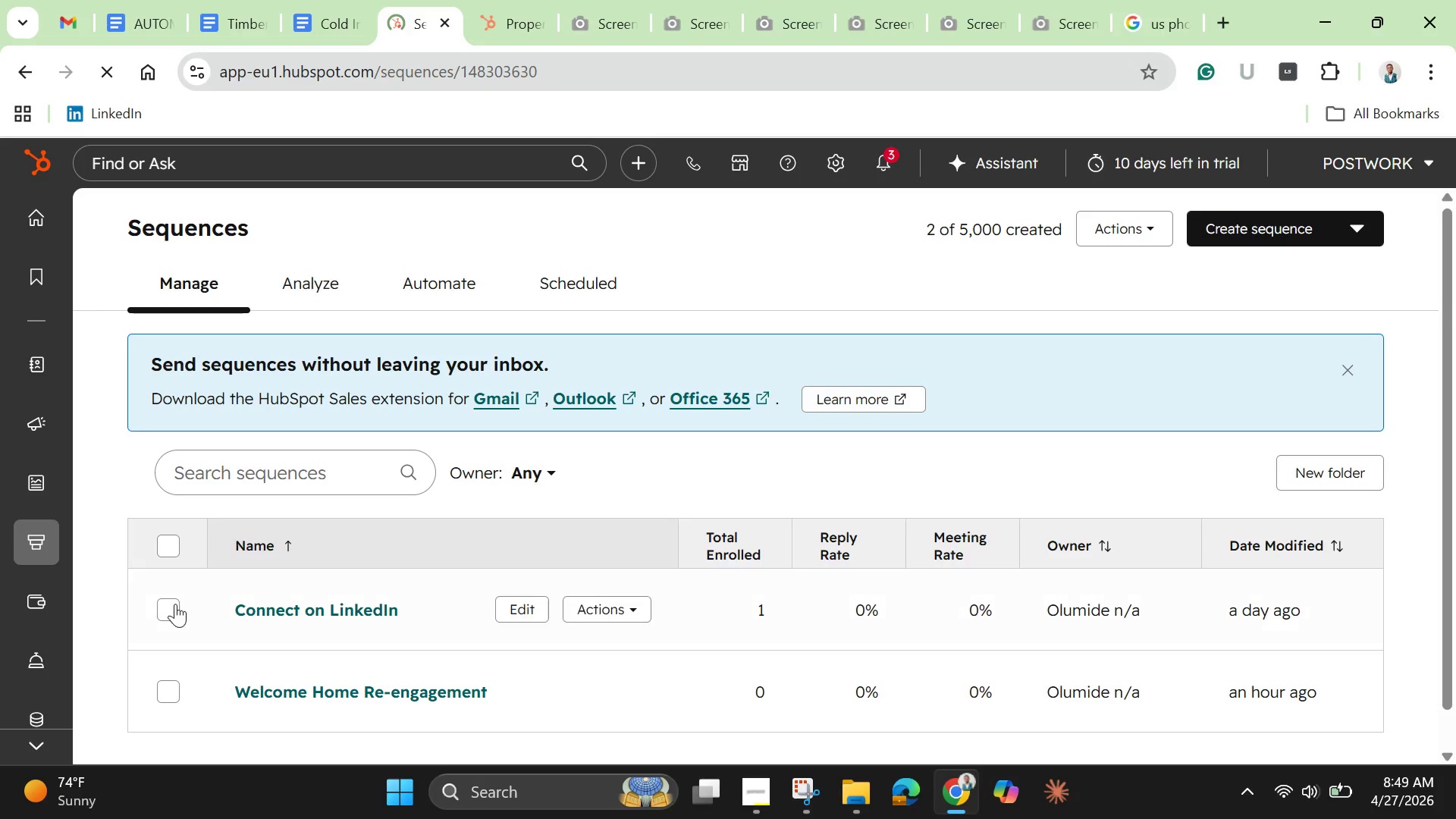 
scroll: coordinate [299, 604], scroll_direction: down, amount: 2.0
 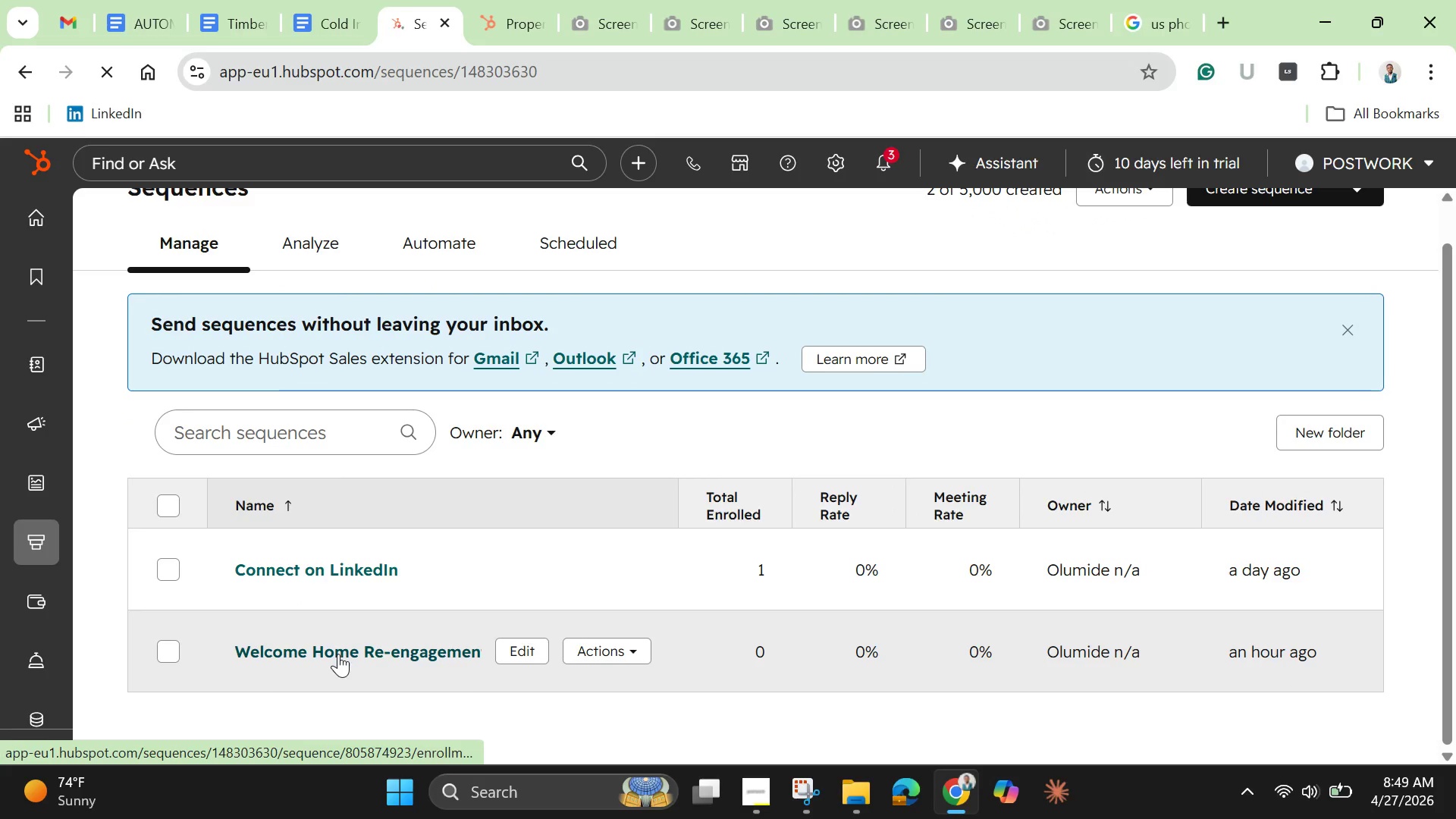 
left_click([338, 654])
 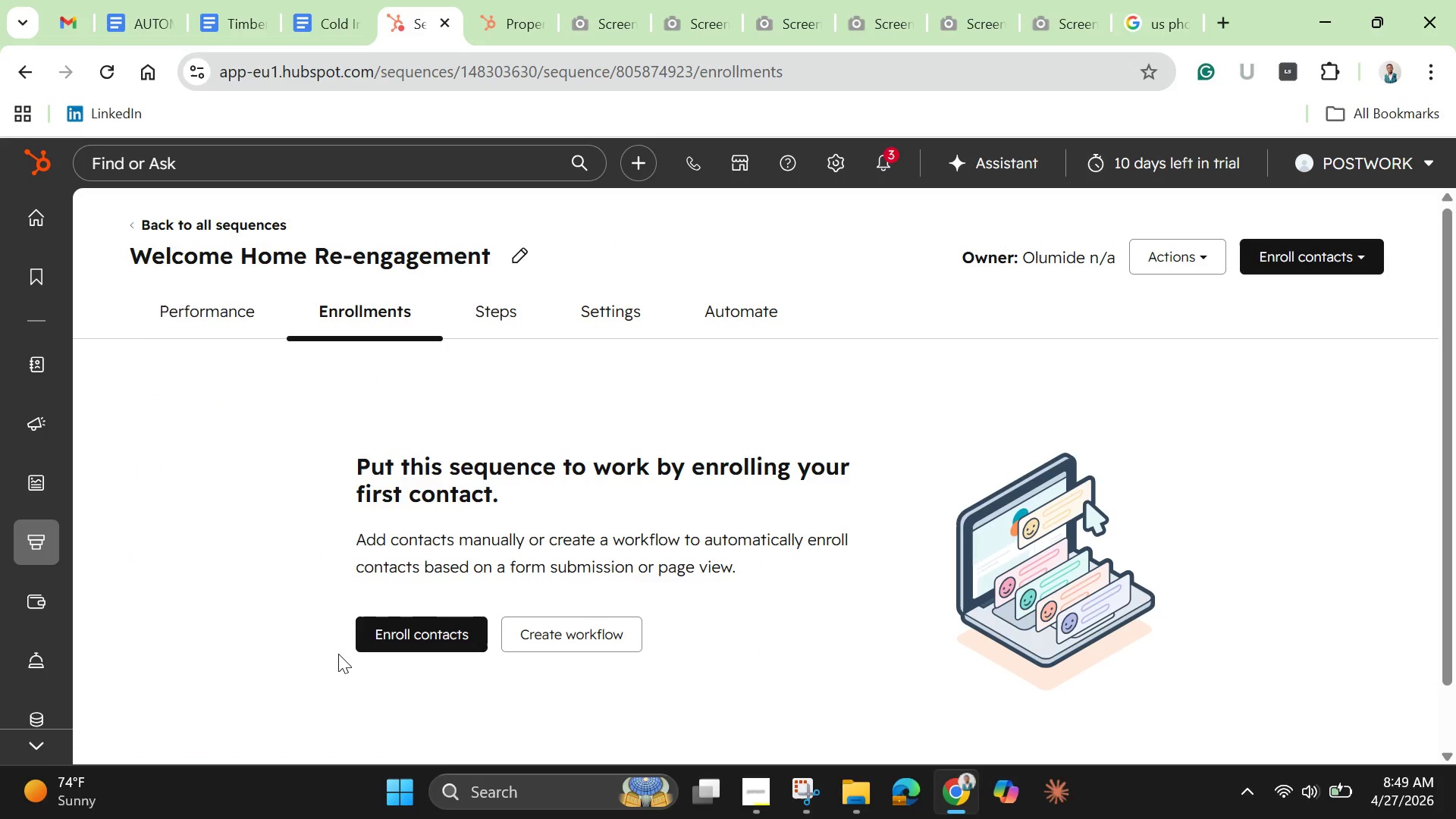 
wait(6.47)
 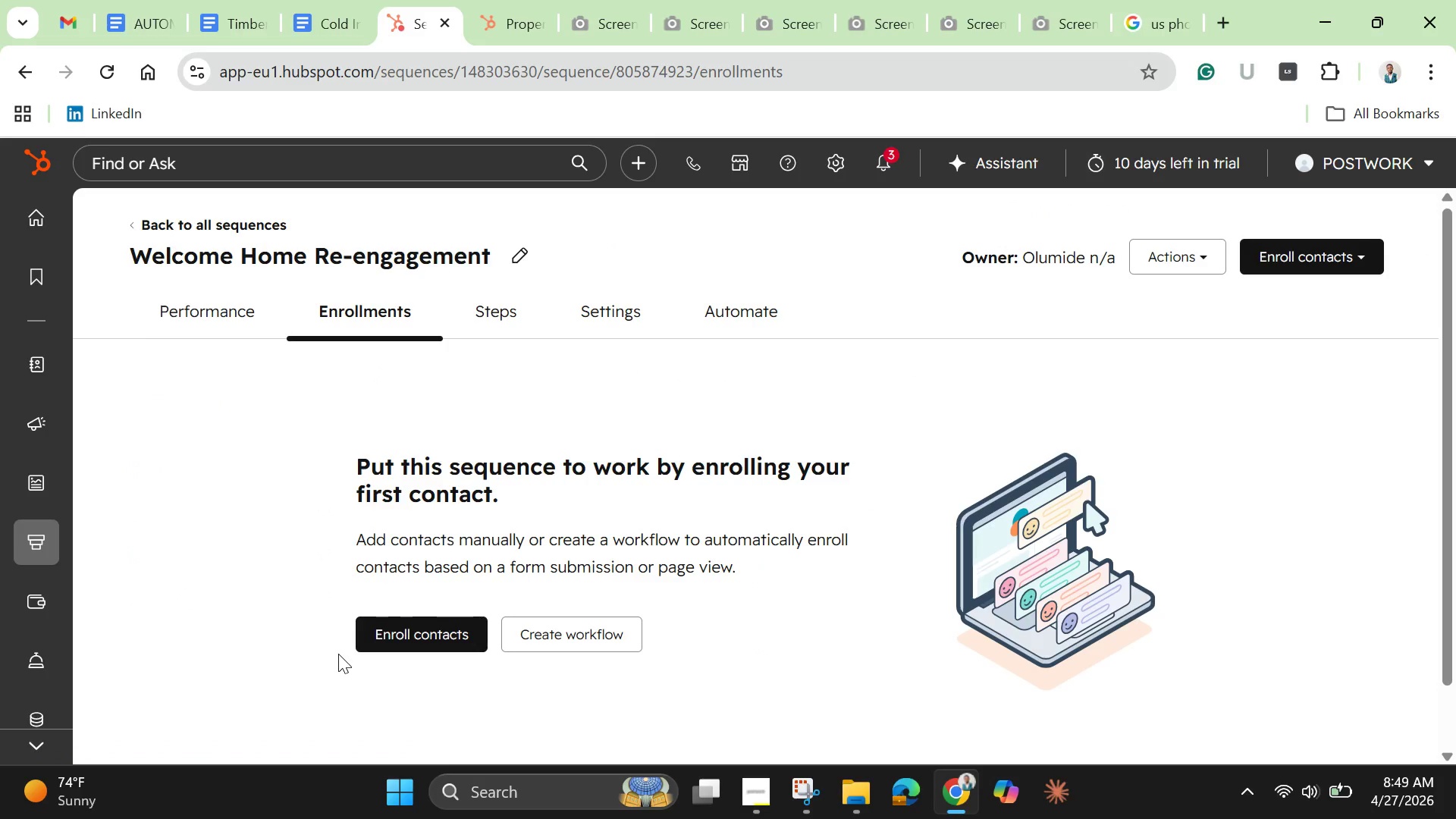 
left_click([391, 629])
 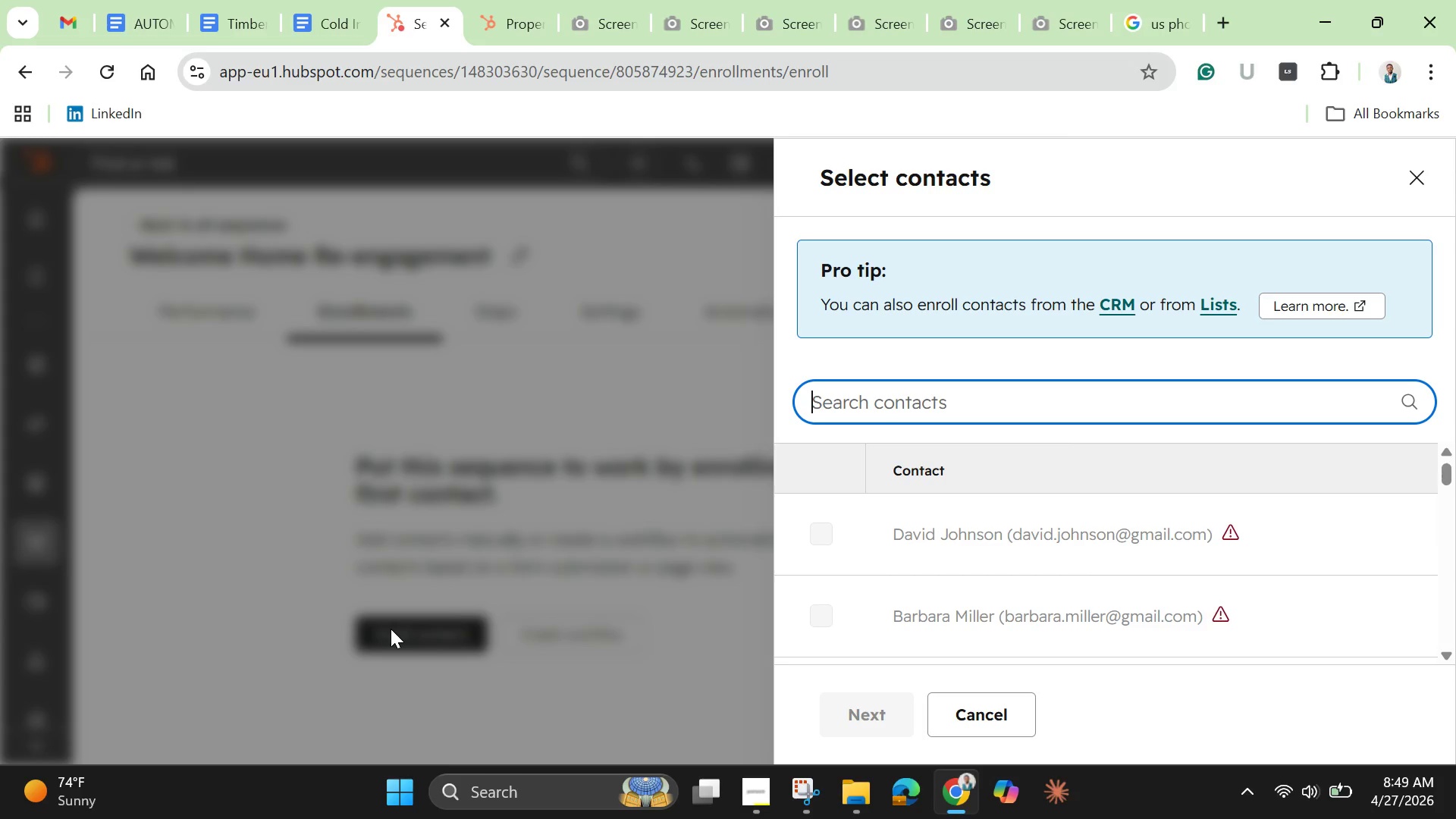 
wait(14.88)
 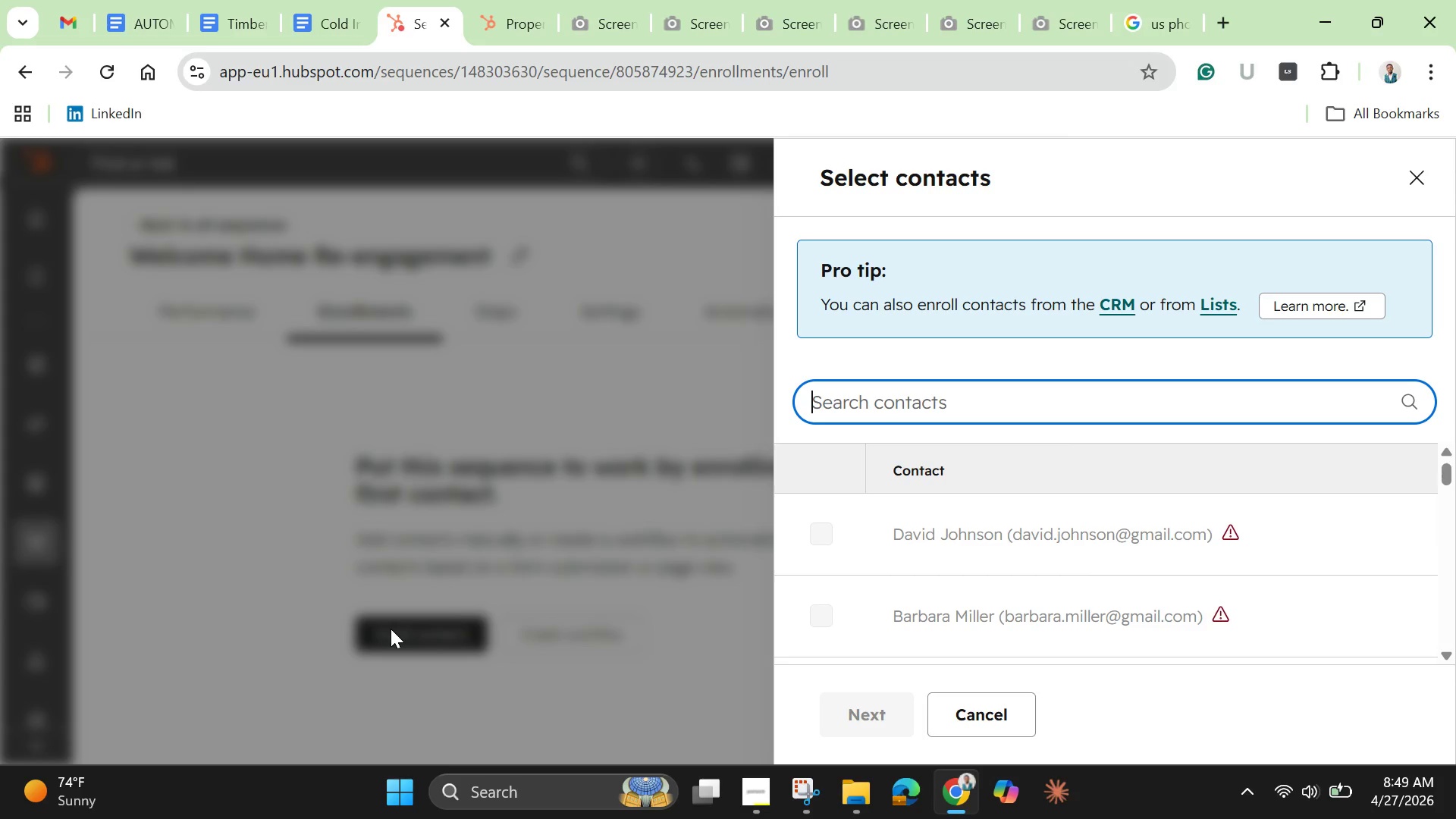 
scroll: coordinate [1043, 602], scroll_direction: down, amount: 20.0
 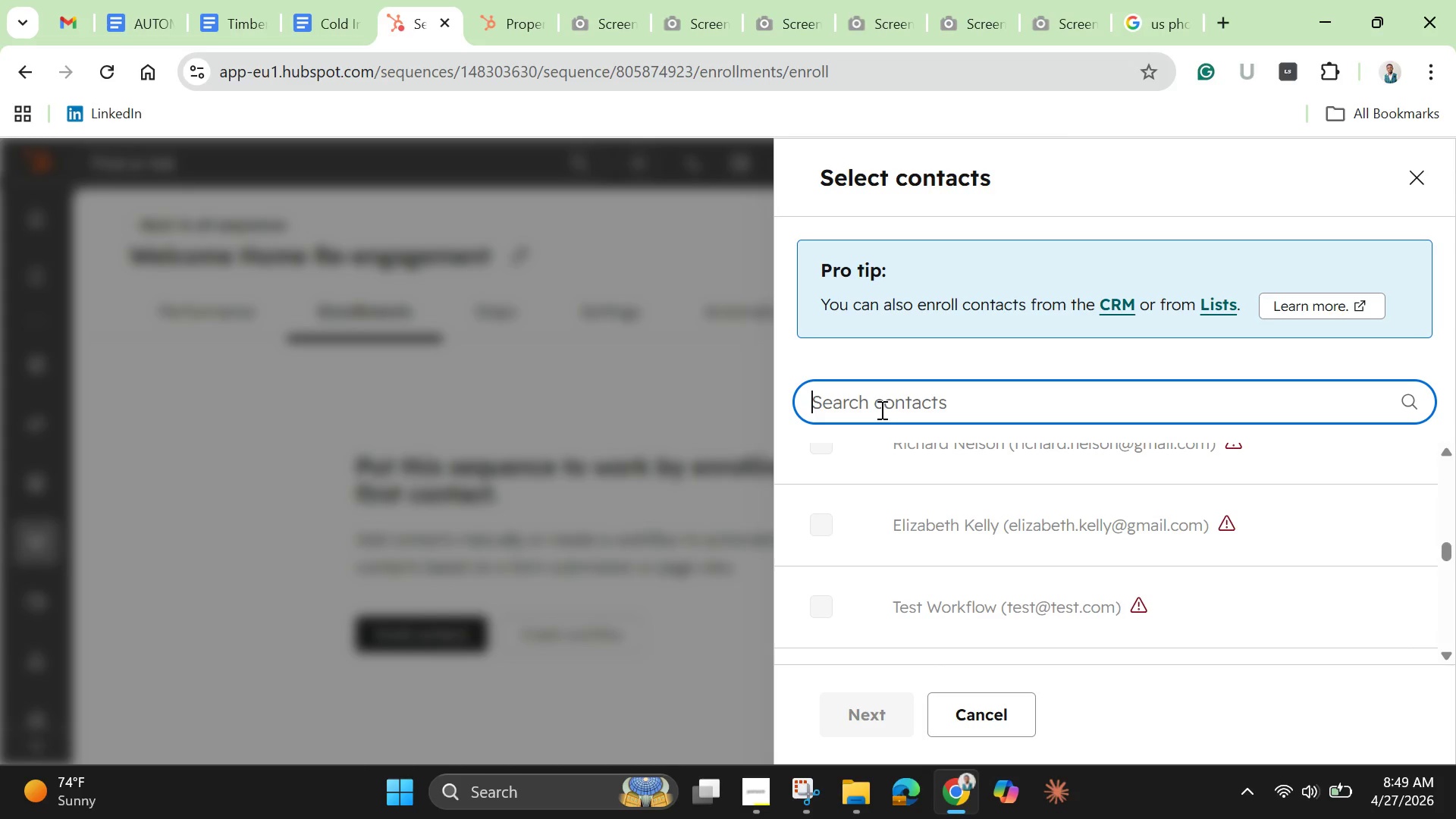 
left_click([880, 410])
 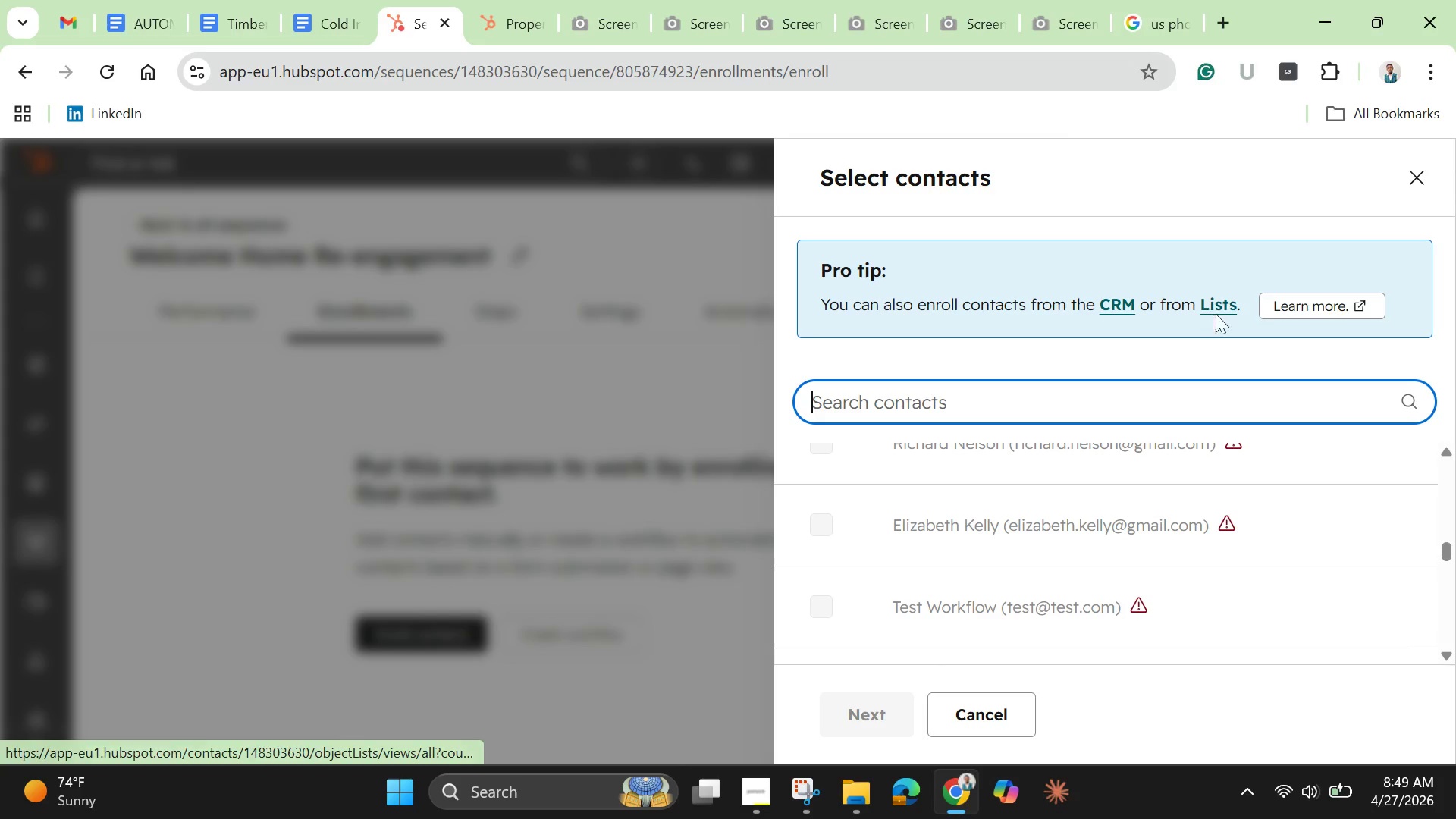 
left_click([1223, 309])
 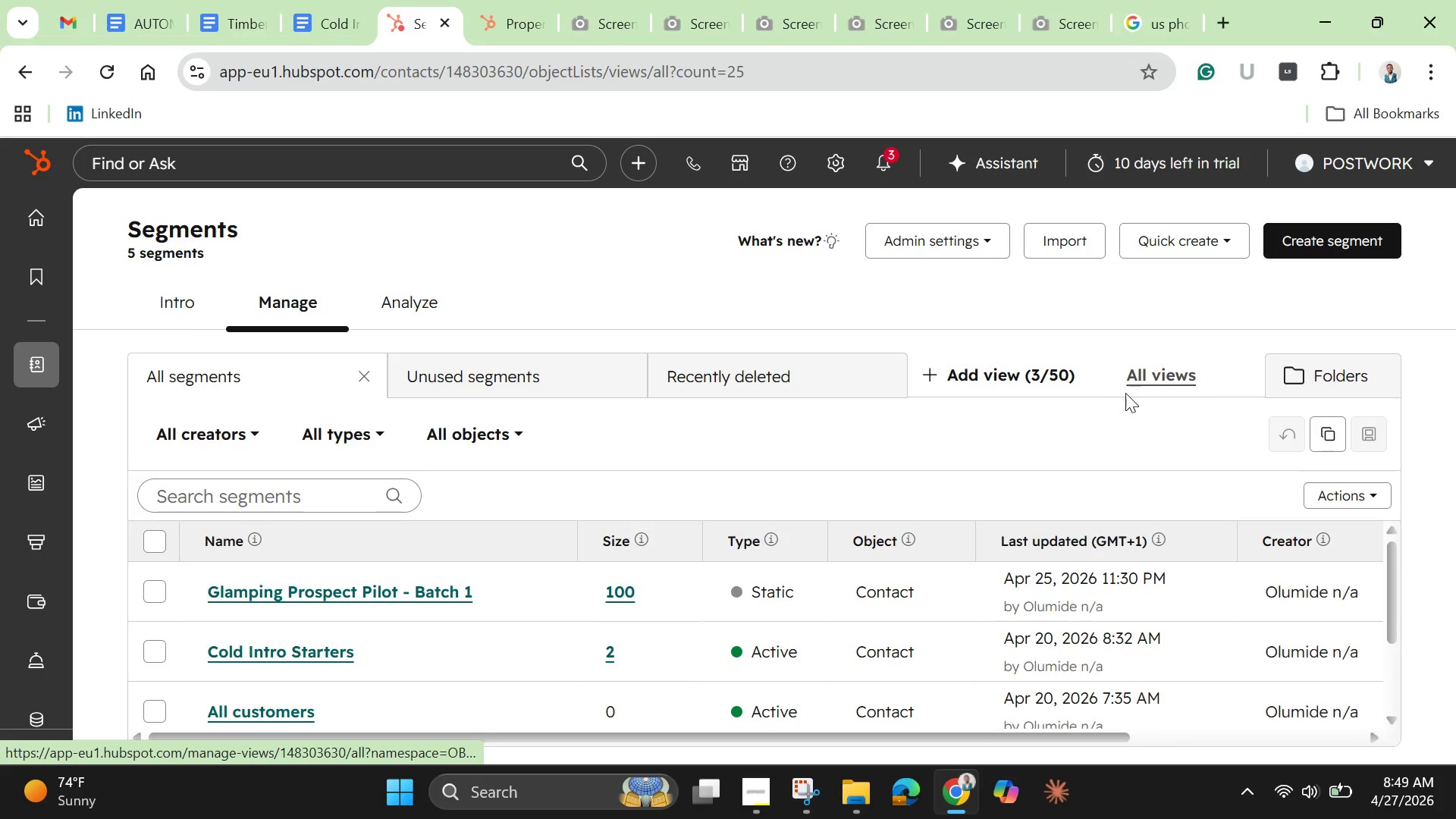 
wait(7.27)
 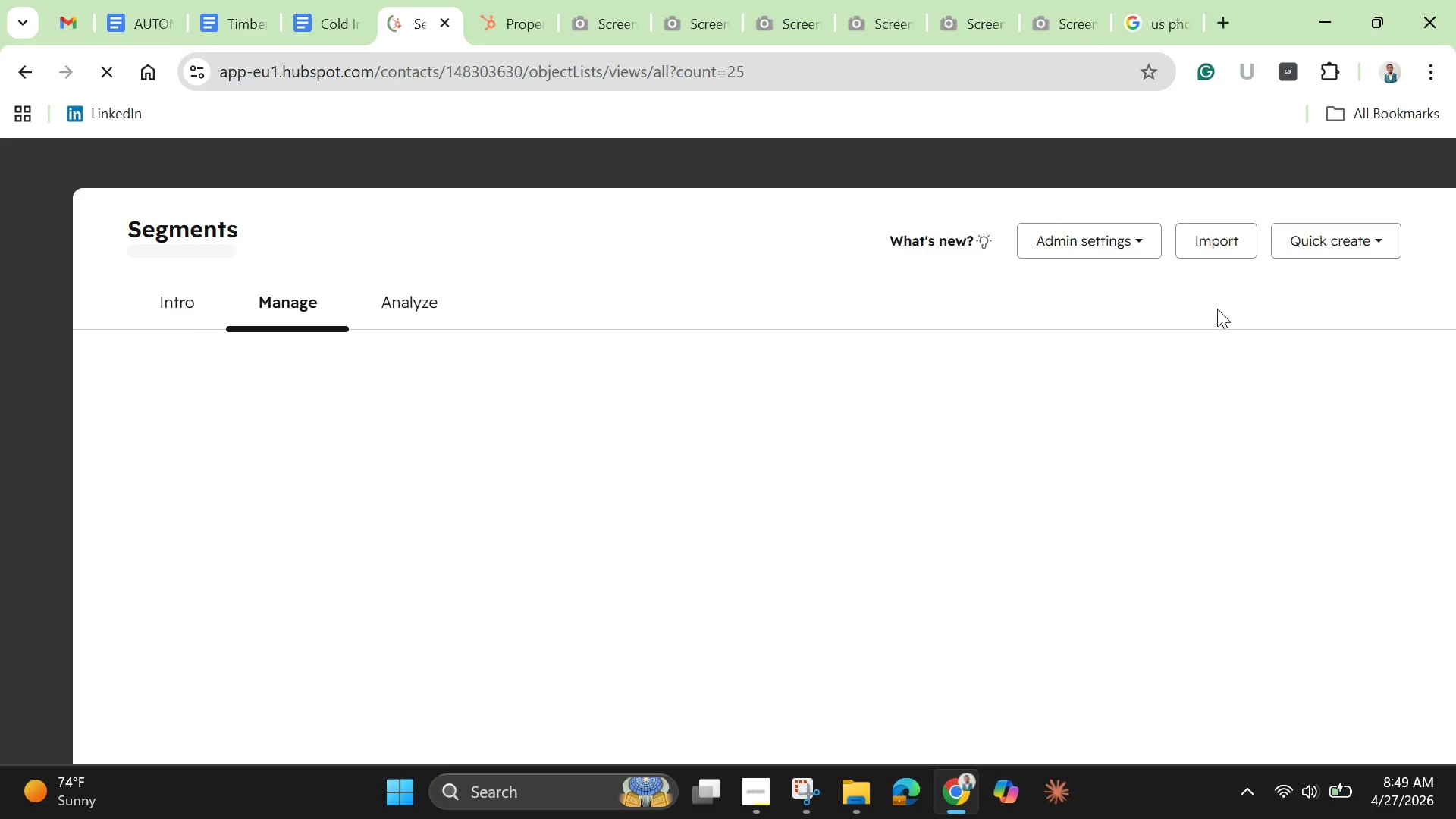 
scroll: coordinate [519, 621], scroll_direction: down, amount: 10.0
 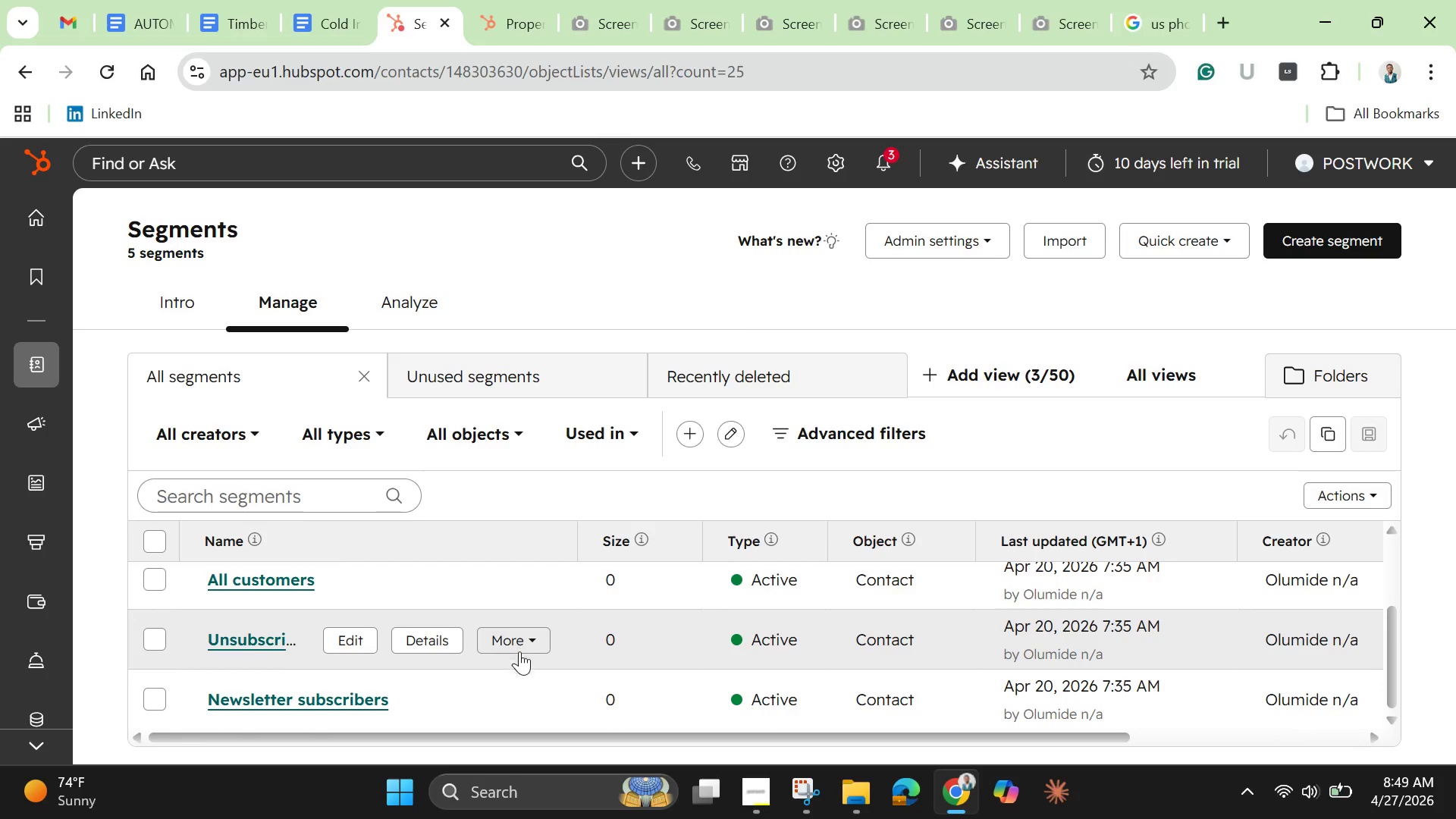 
scroll: coordinate [522, 657], scroll_direction: up, amount: 7.0
 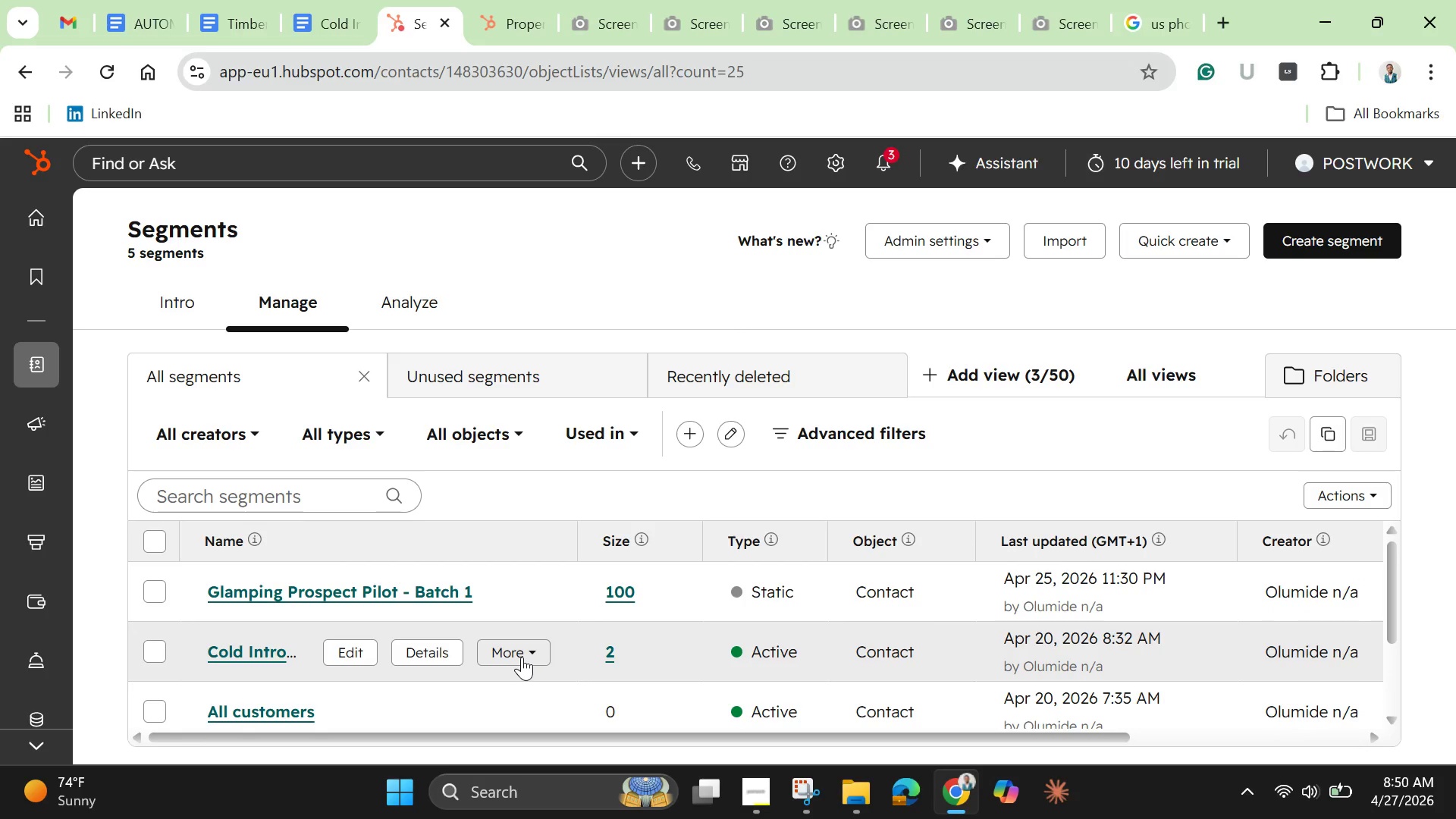 
wait(6.57)
 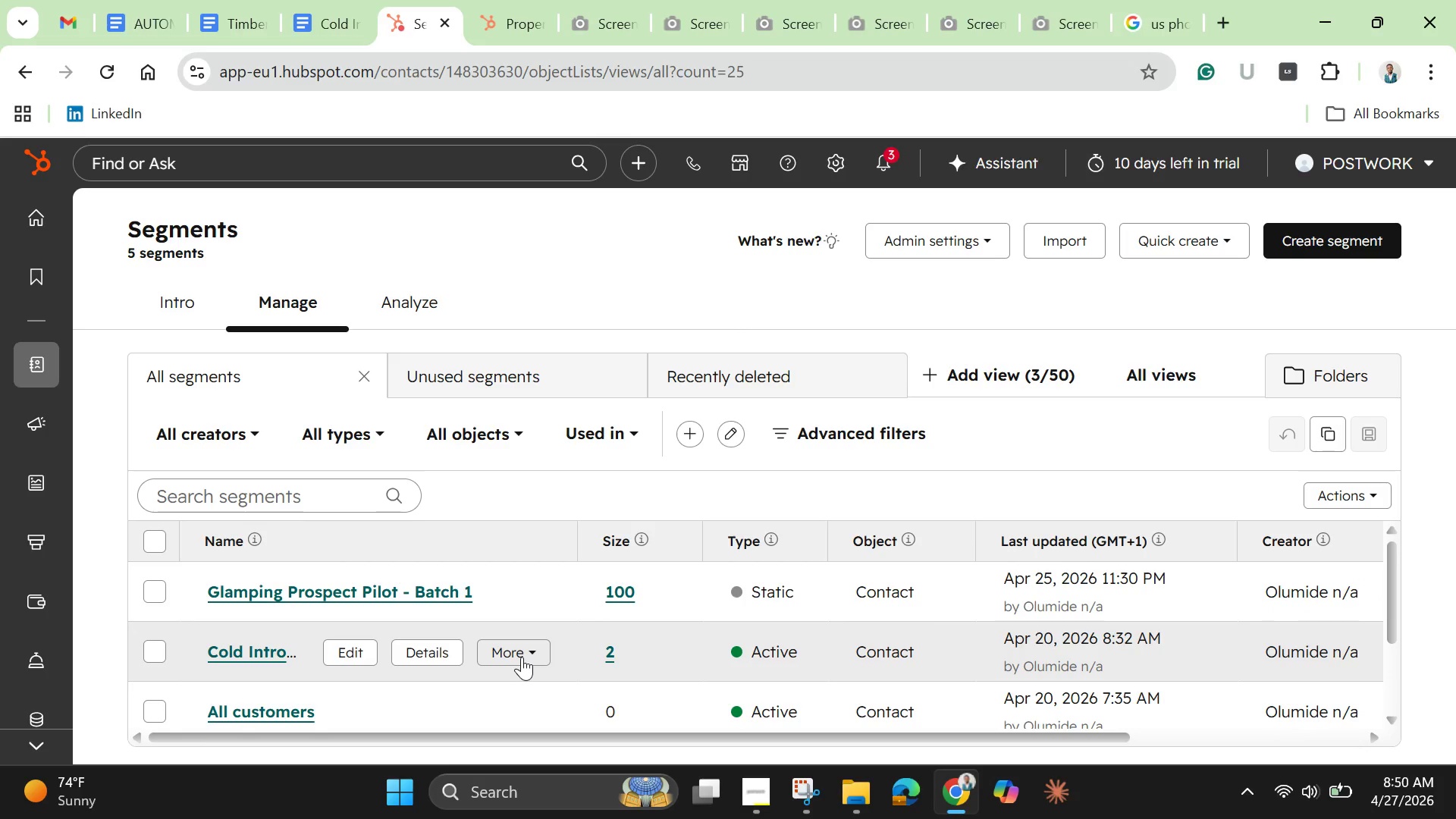 
scroll: coordinate [522, 657], scroll_direction: up, amount: 3.0
 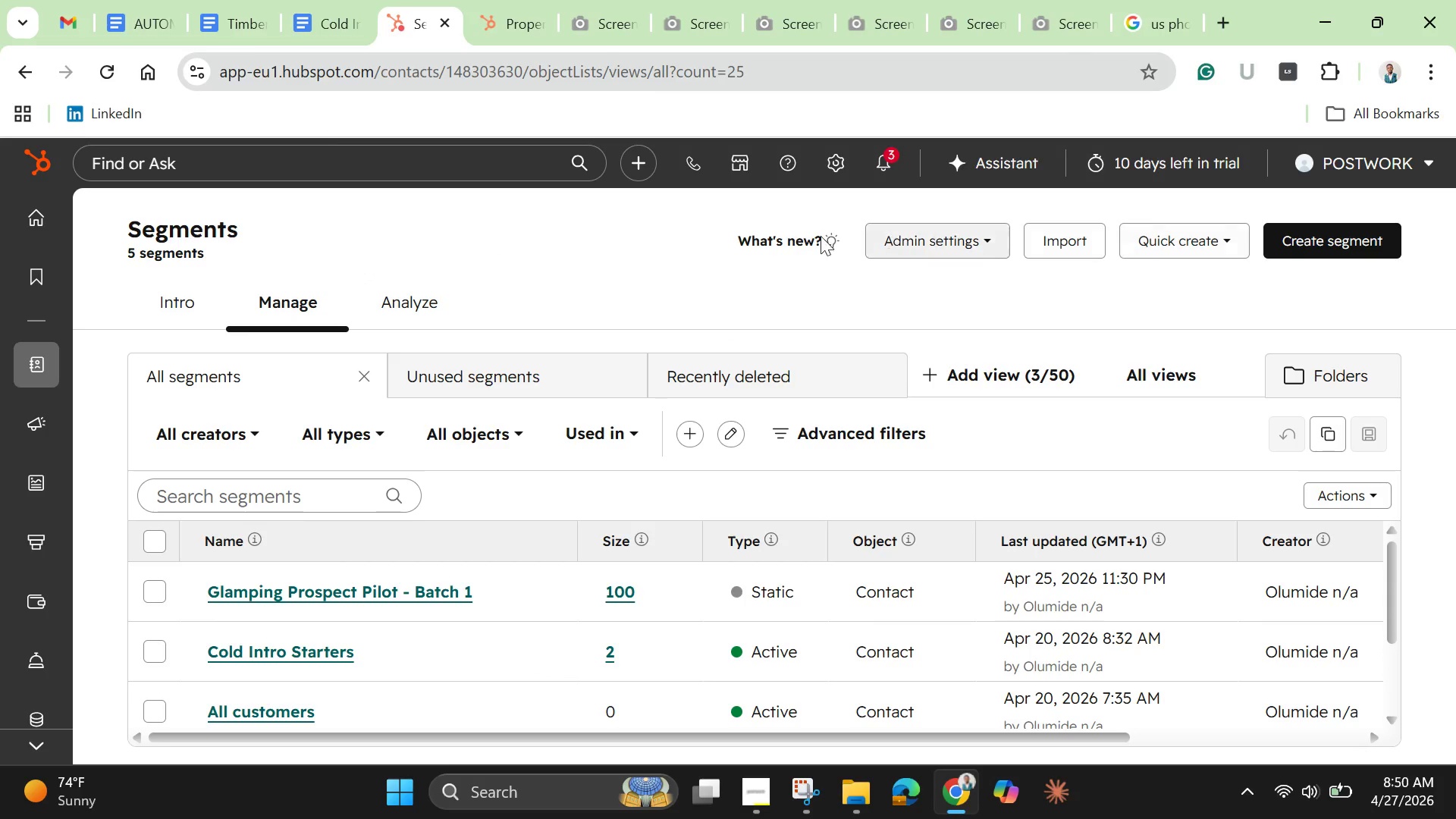 
wait(6.66)
 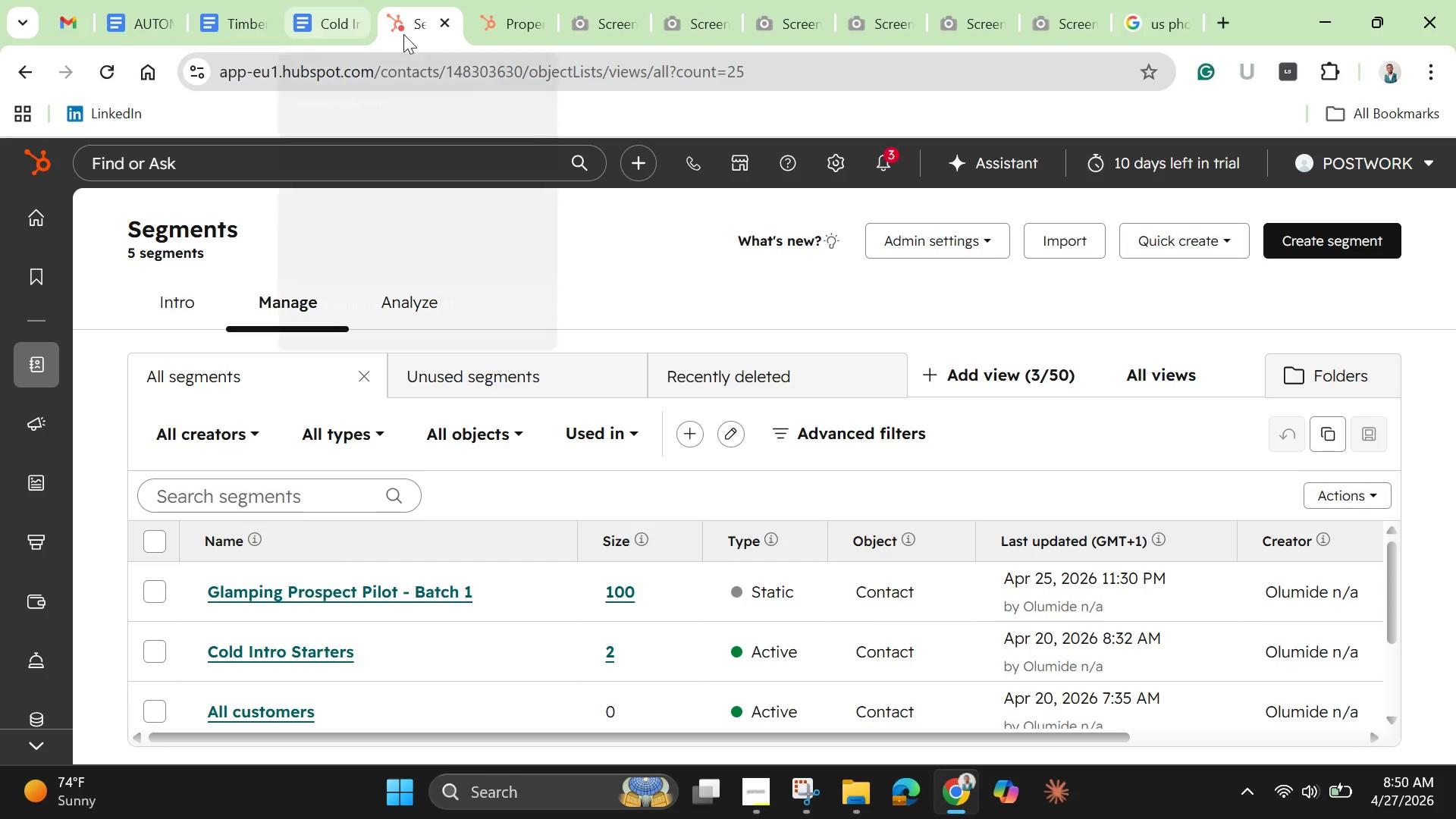 
scroll: coordinate [231, 360], scroll_direction: up, amount: 4.0
 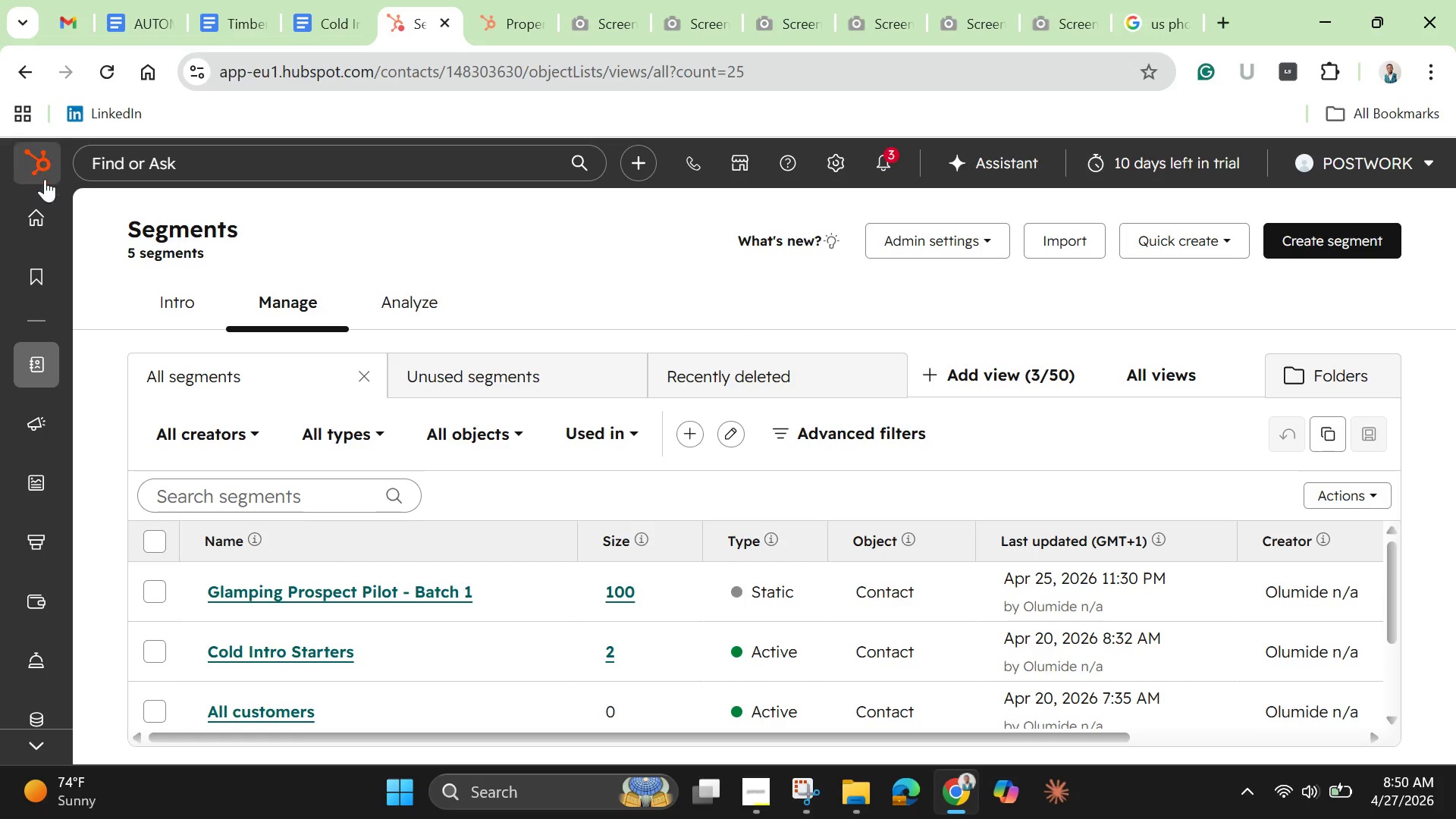 
left_click([19, 71])
 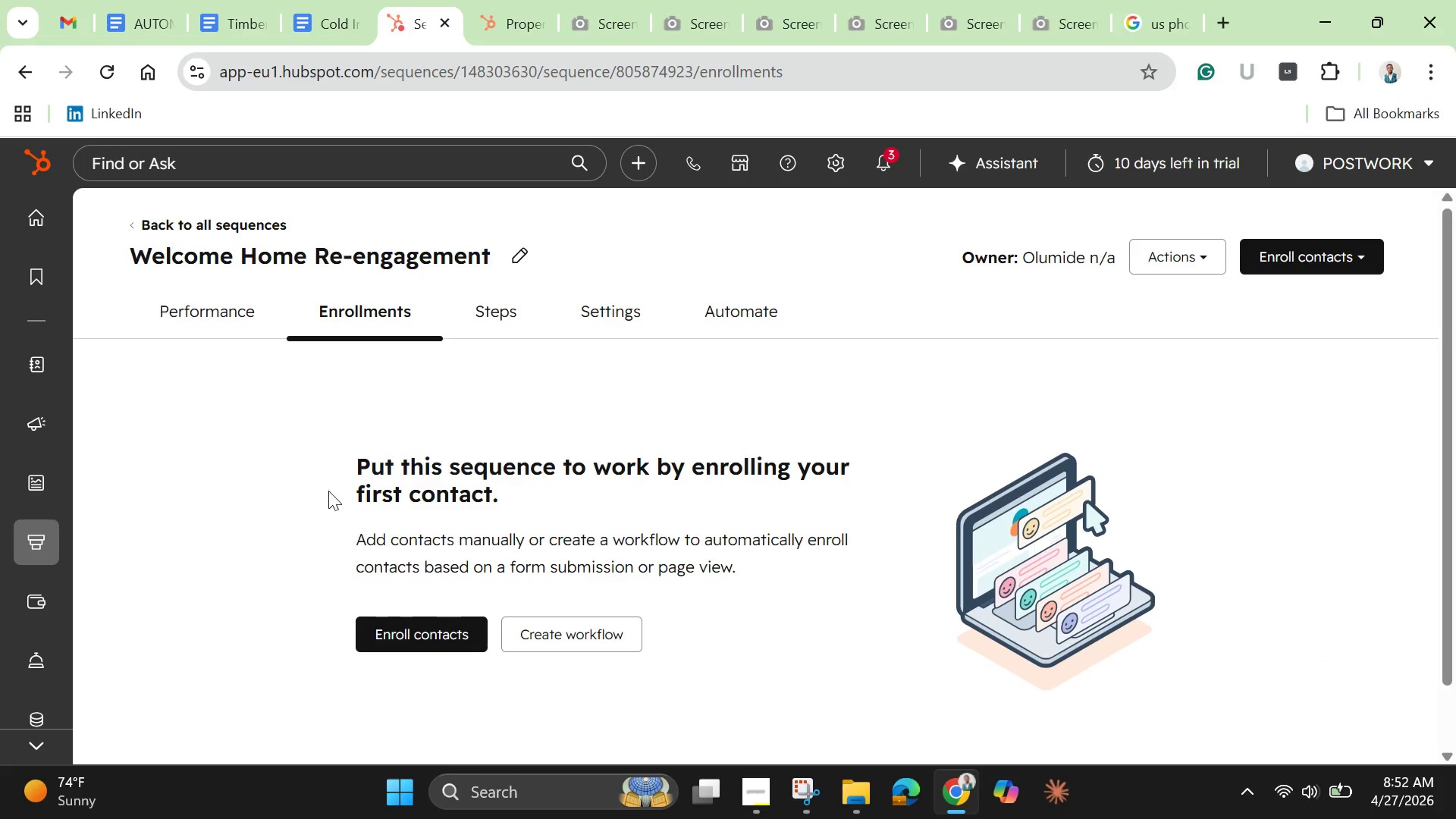 
wait(114.88)
 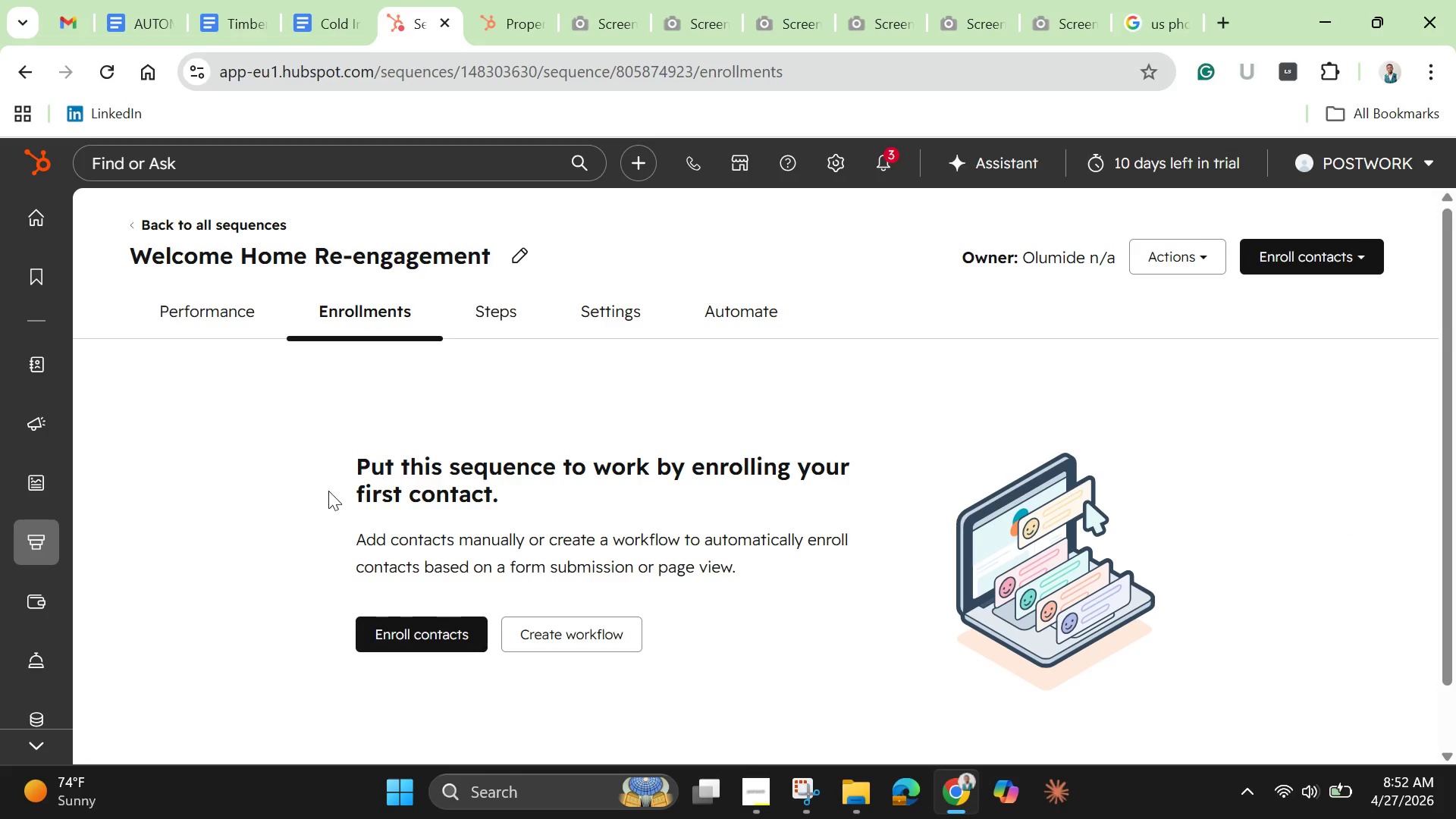 
scroll: coordinate [33, 633], scroll_direction: down, amount: 3.0
 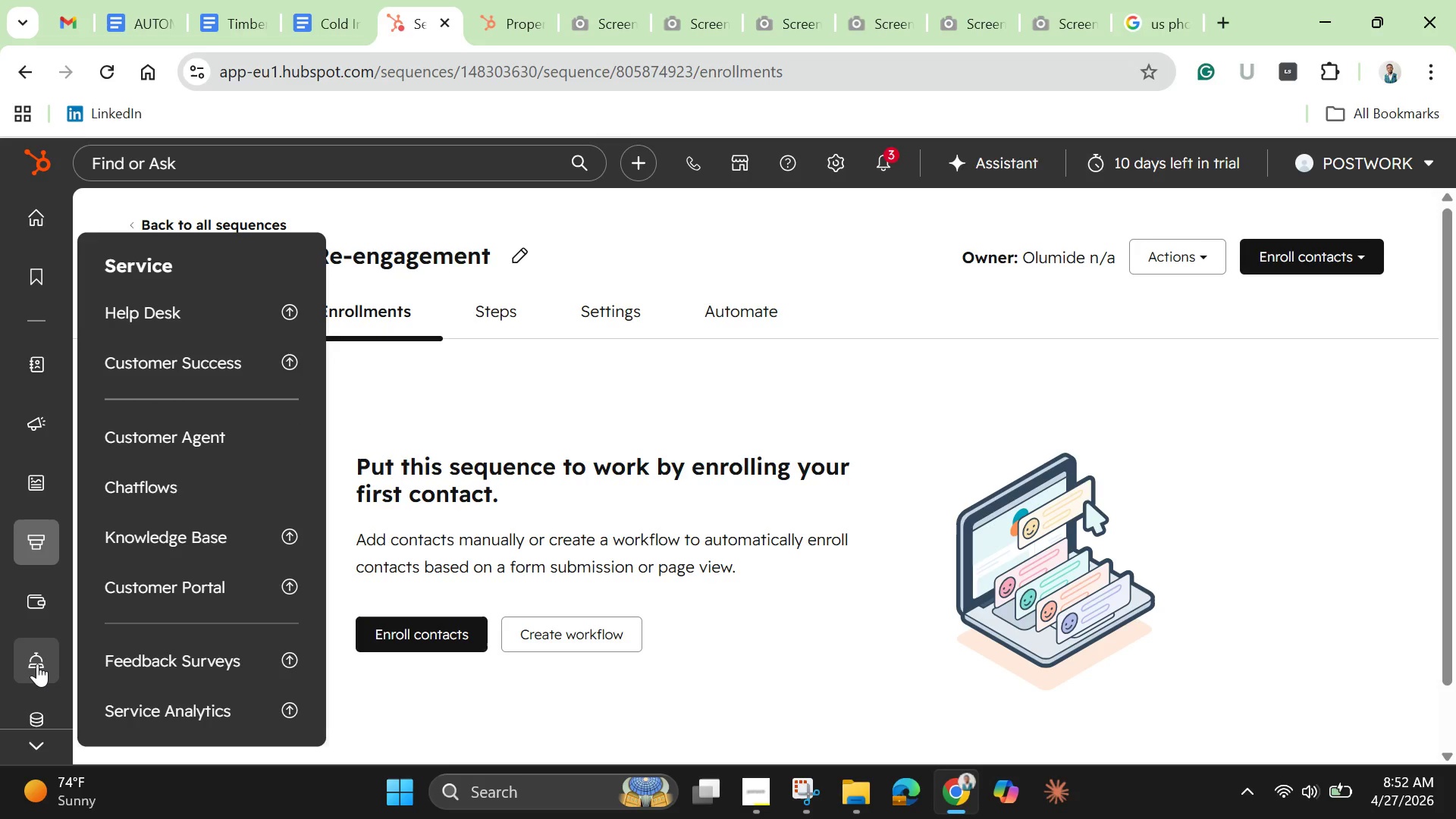 
scroll: coordinate [37, 664], scroll_direction: none, amount: 0.0
 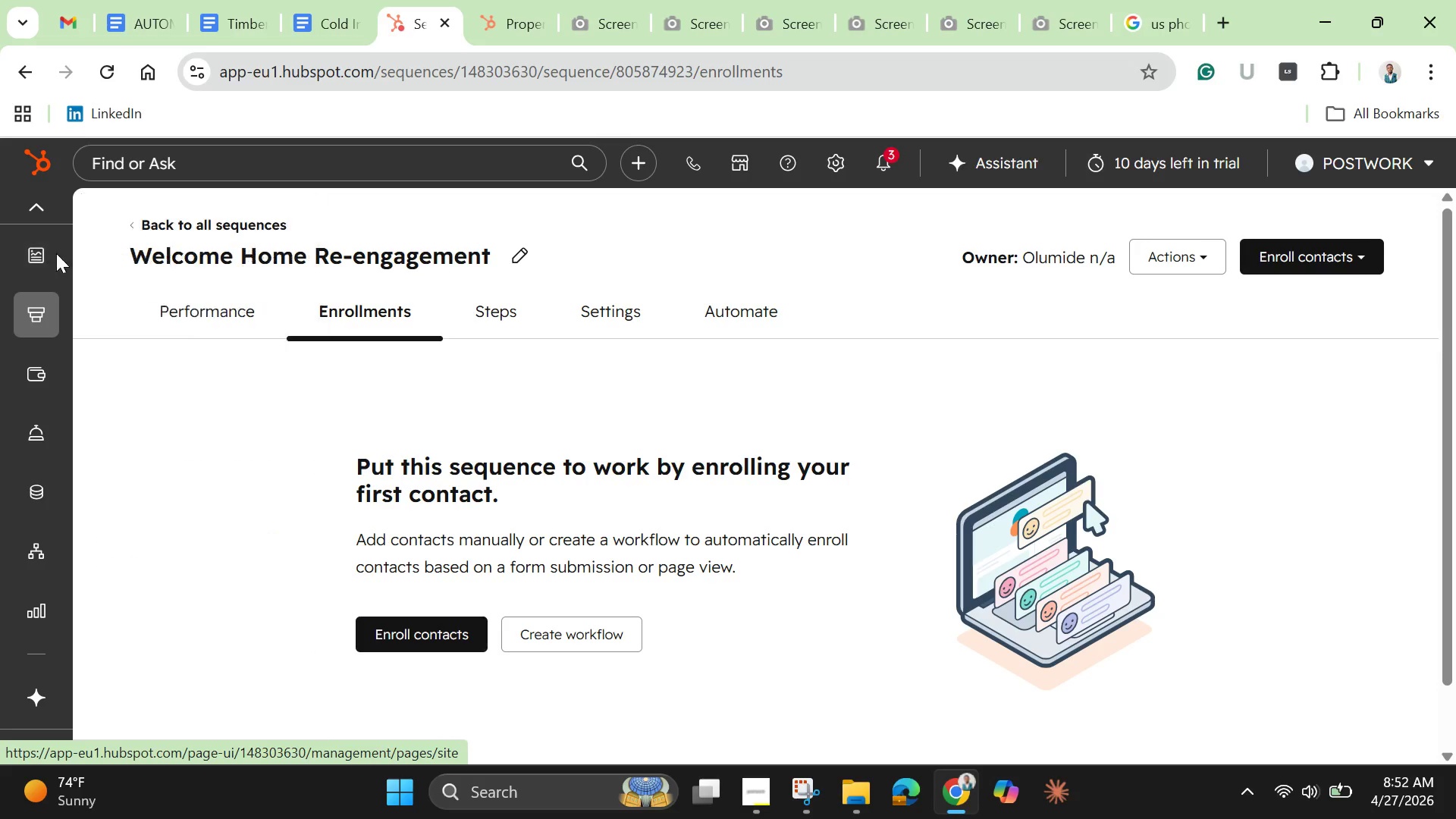 
wait(6.02)
 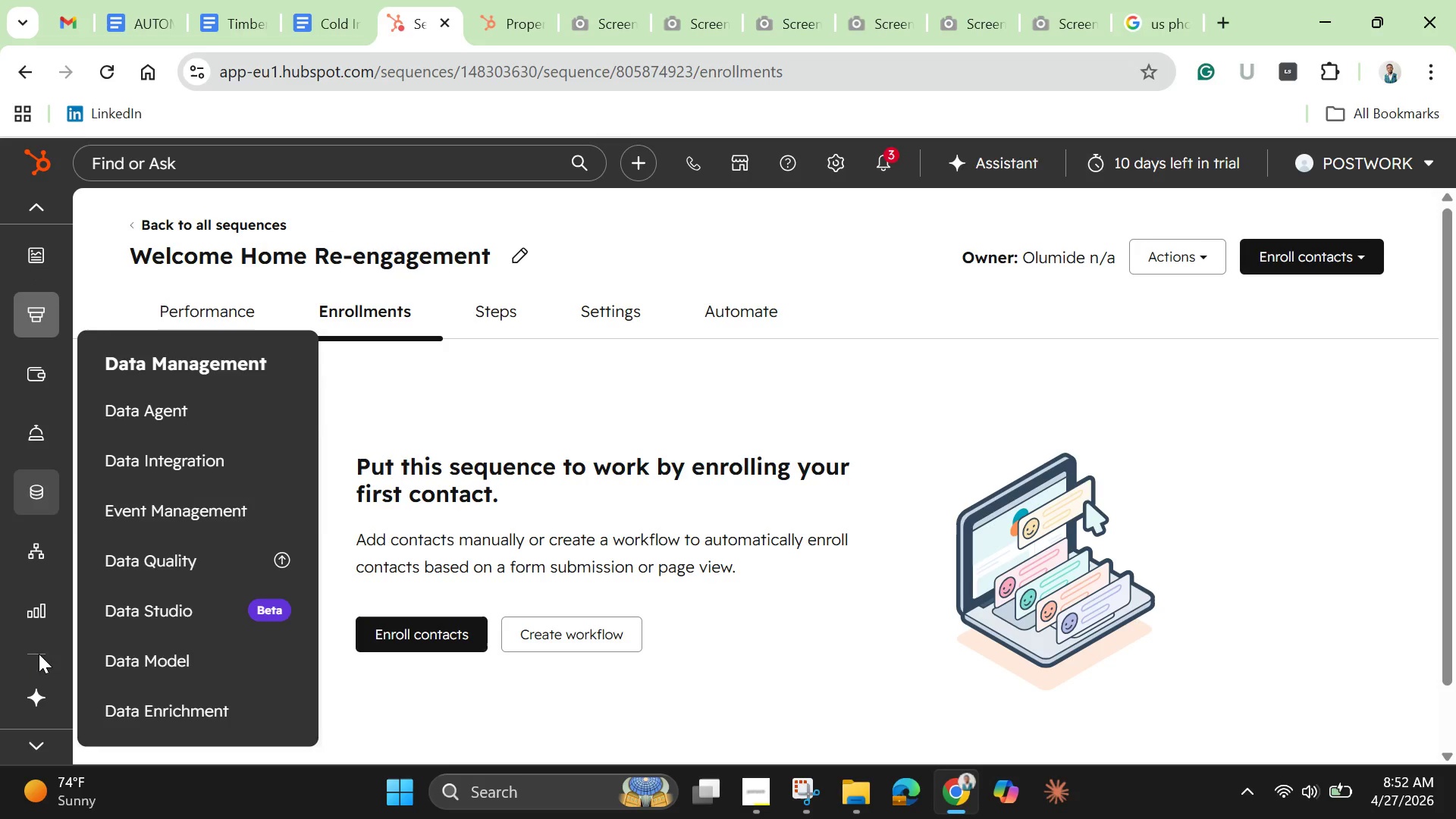 
scroll: coordinate [199, 546], scroll_direction: down, amount: 8.0
 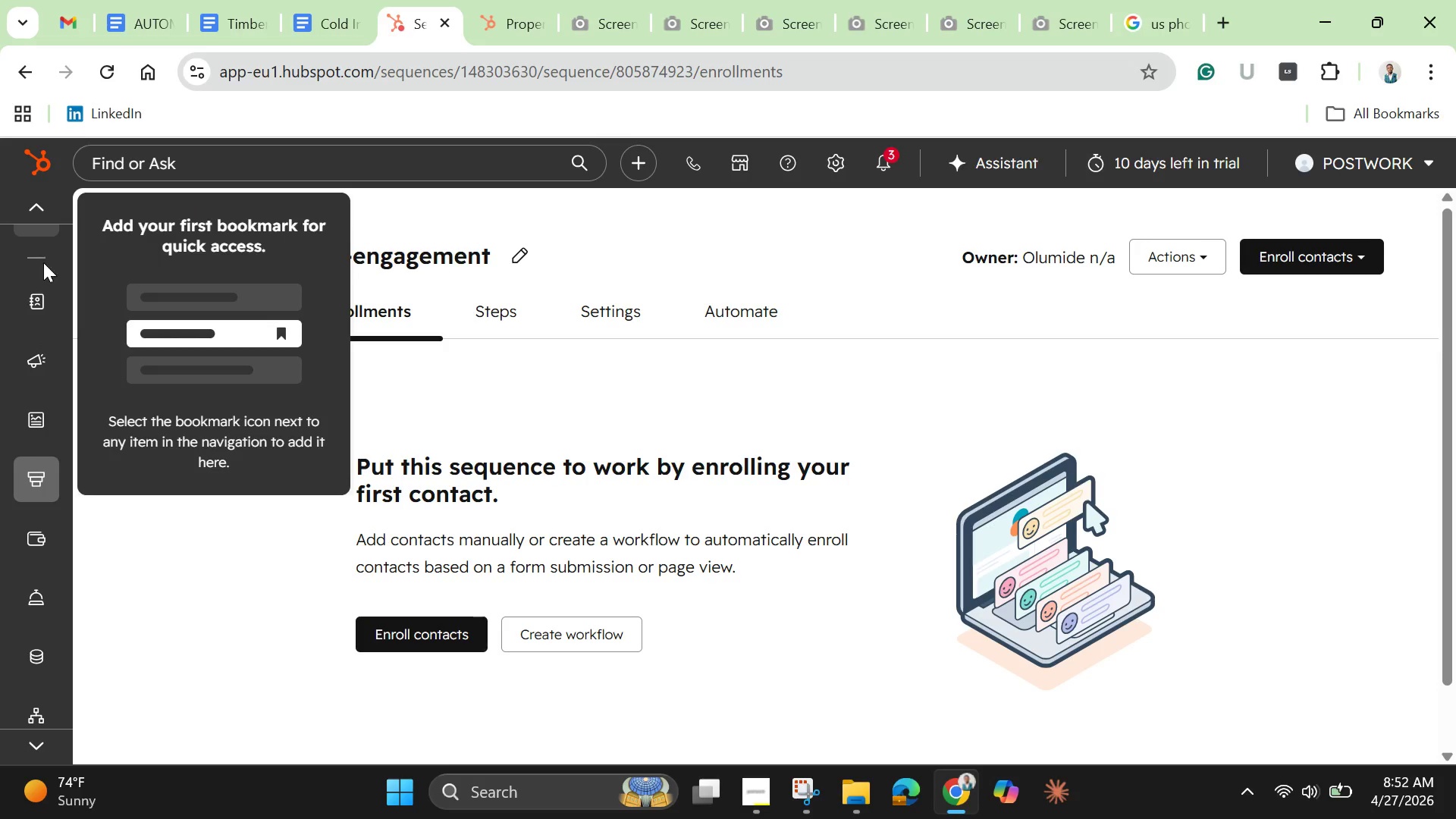 
scroll: coordinate [40, 261], scroll_direction: up, amount: 3.0
 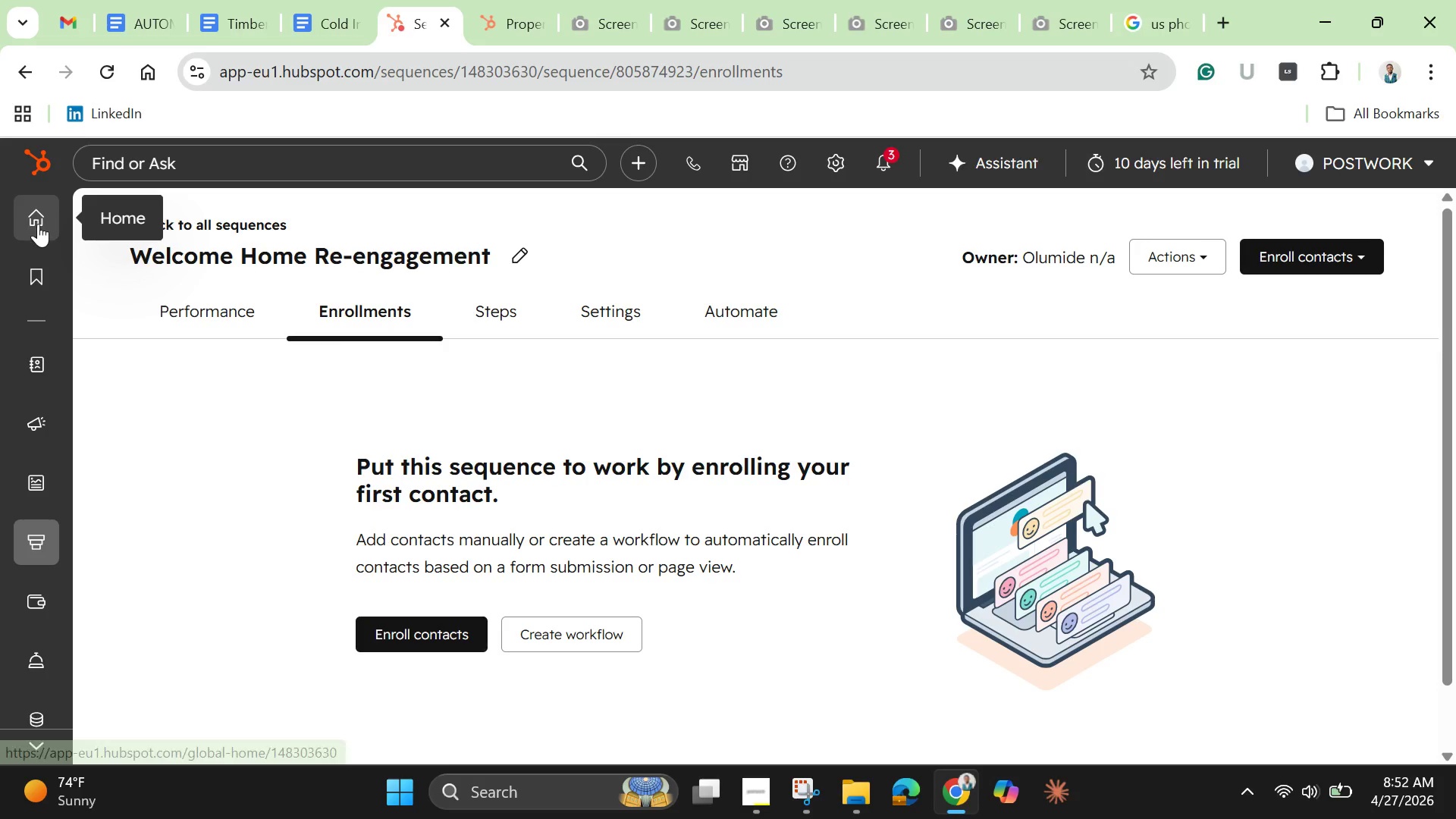 
left_click([38, 221])
 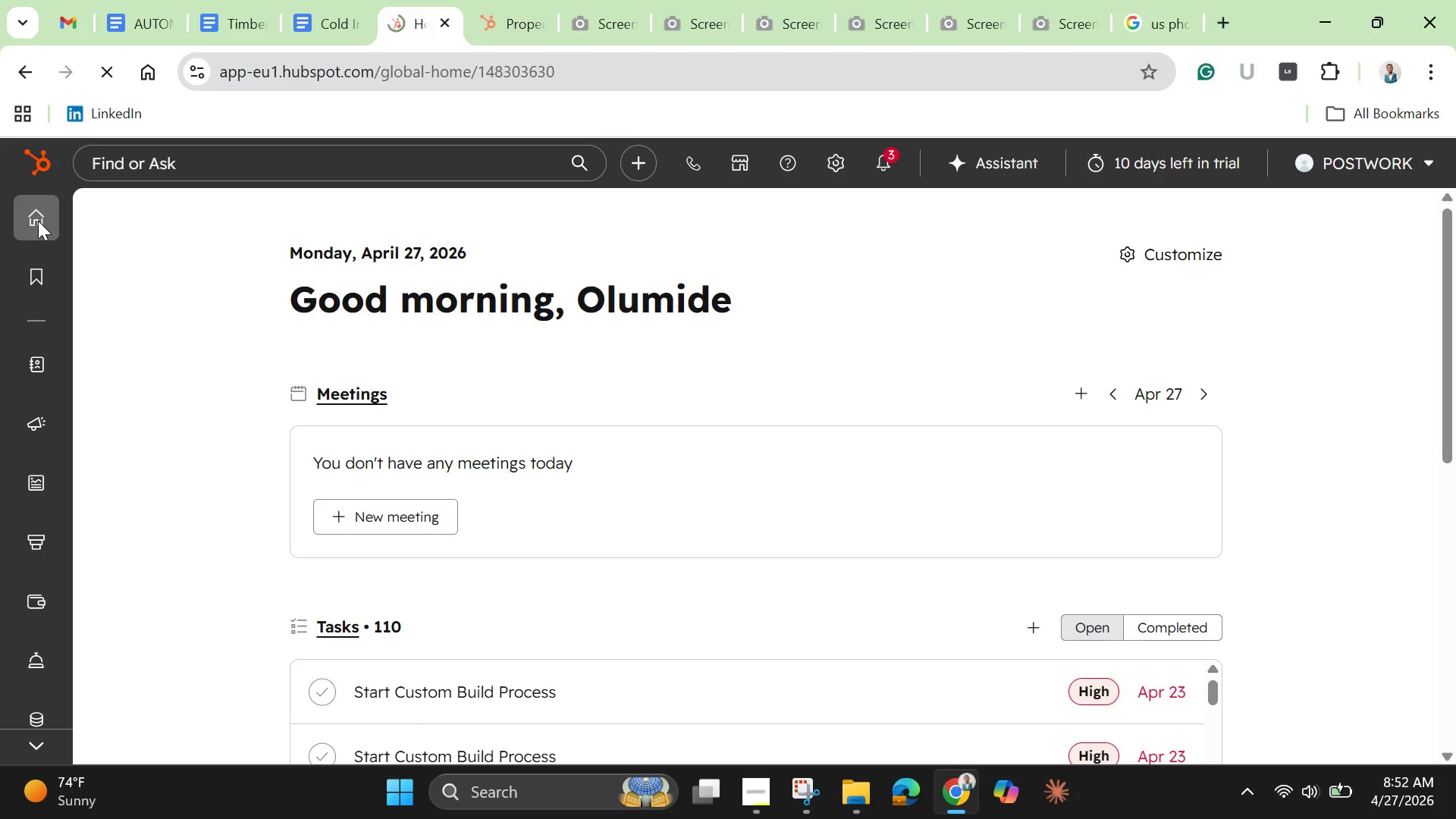 
wait(9.7)
 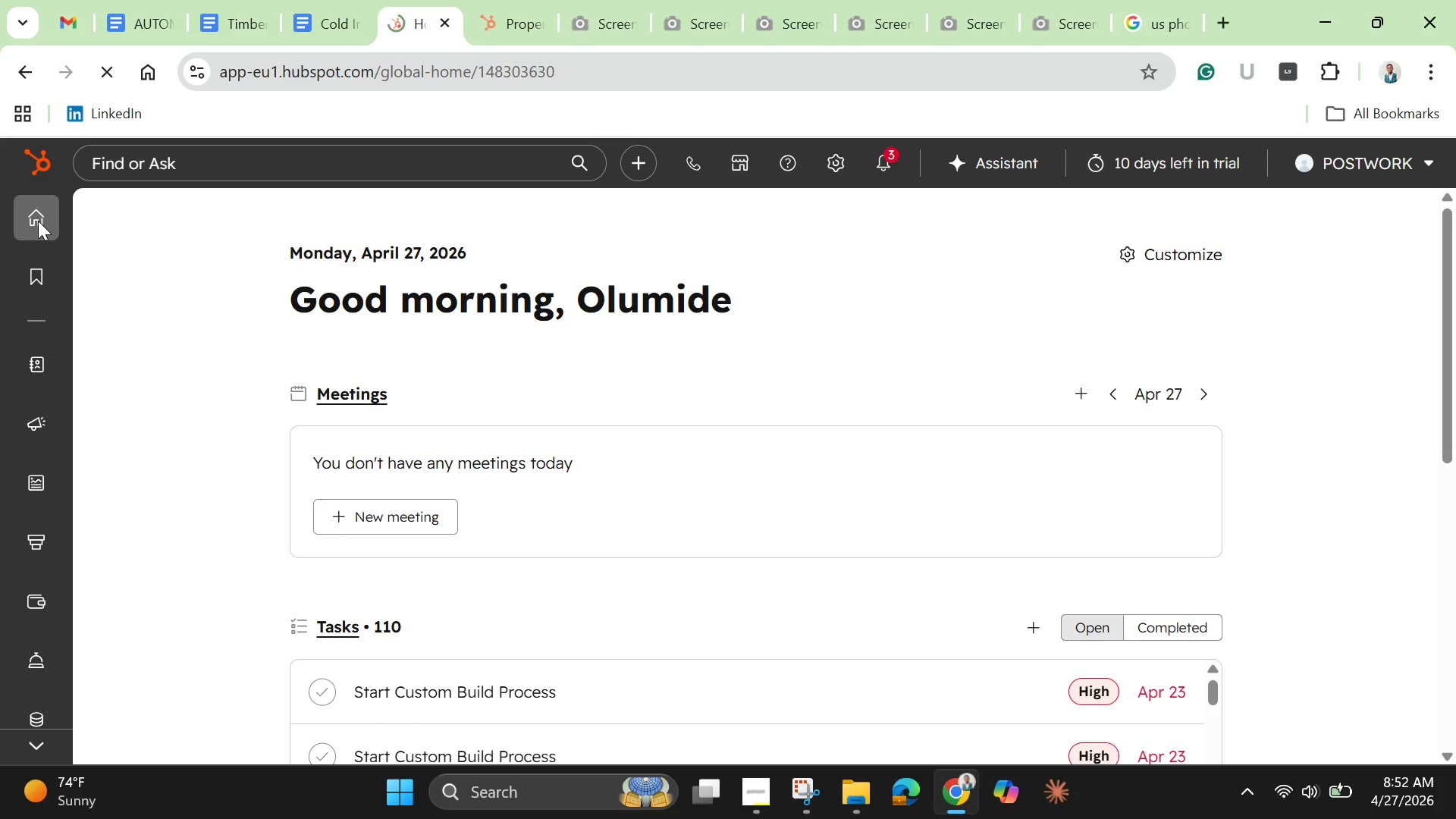 
left_click([844, 156])
 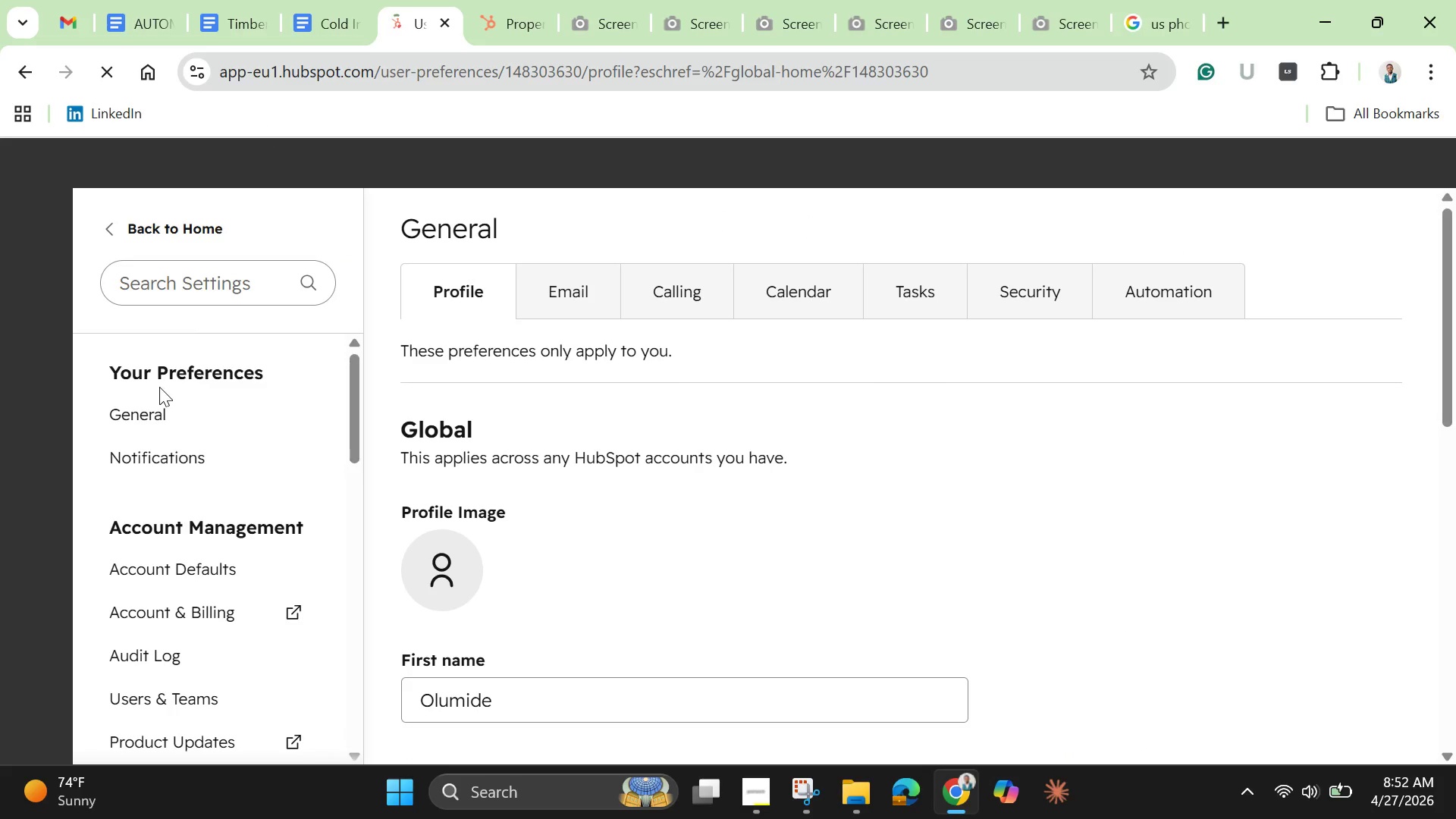 
scroll: coordinate [193, 481], scroll_direction: down, amount: 2.0
 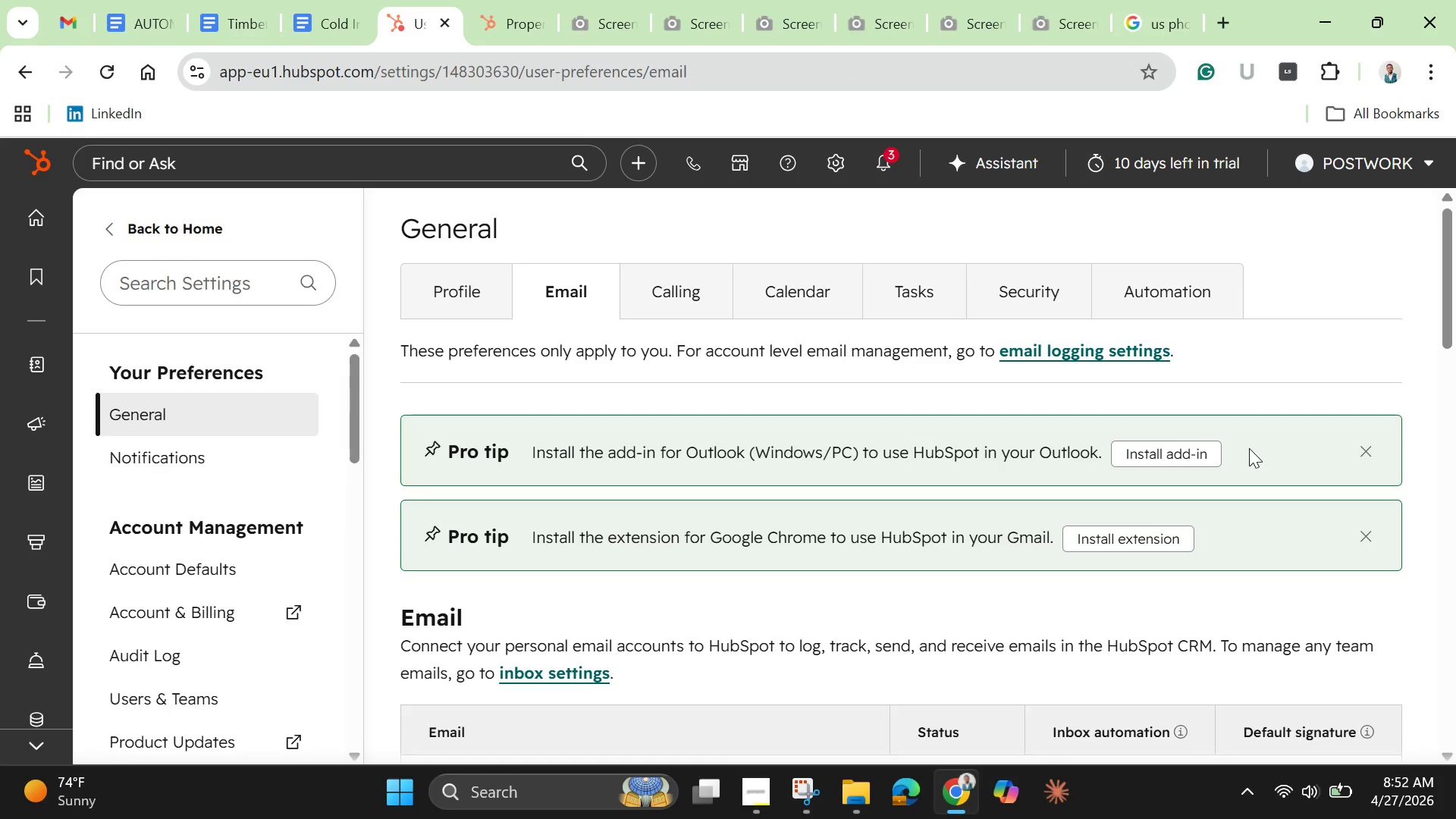 
wait(18.59)
 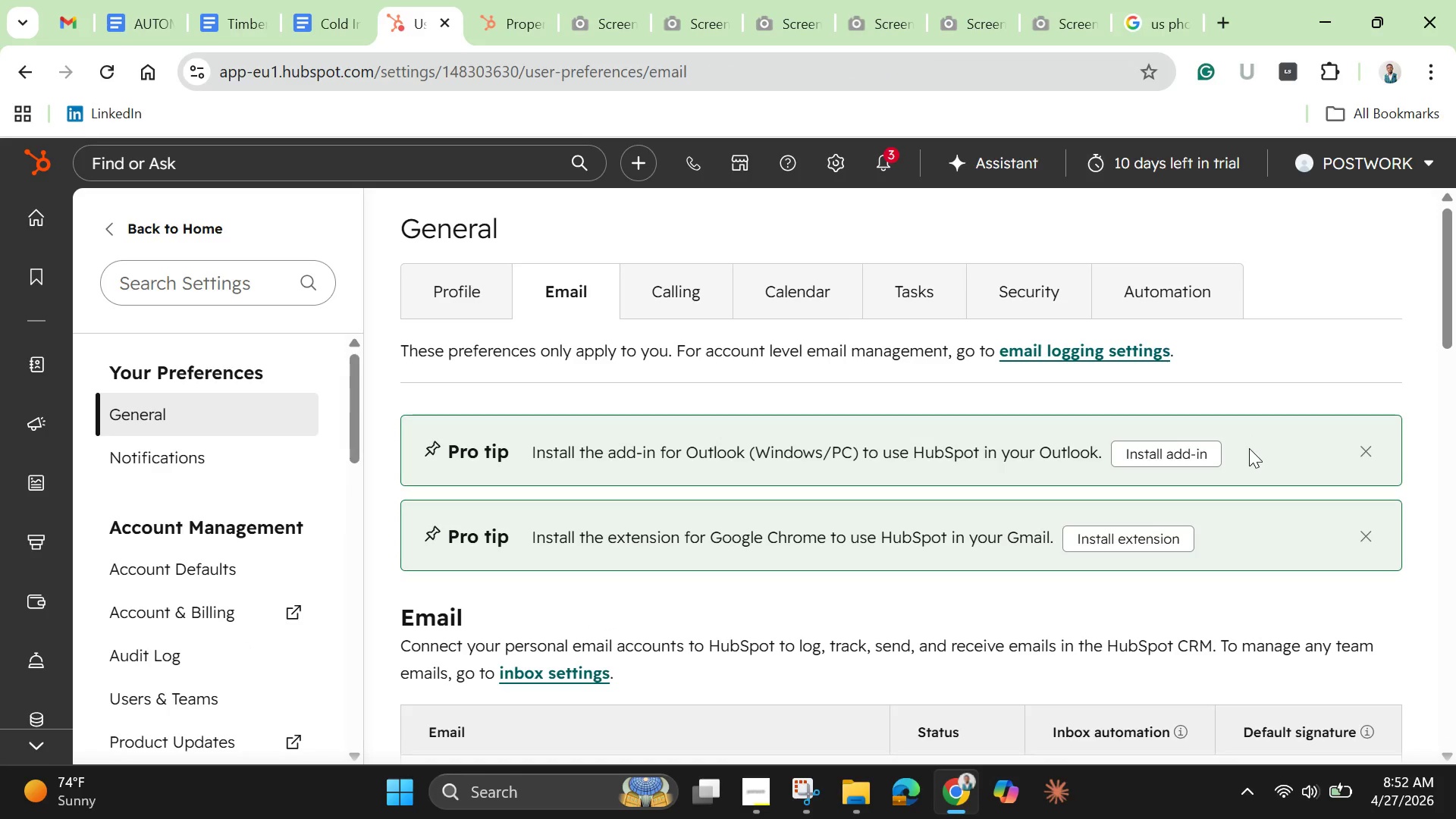 
left_click([1371, 537])
 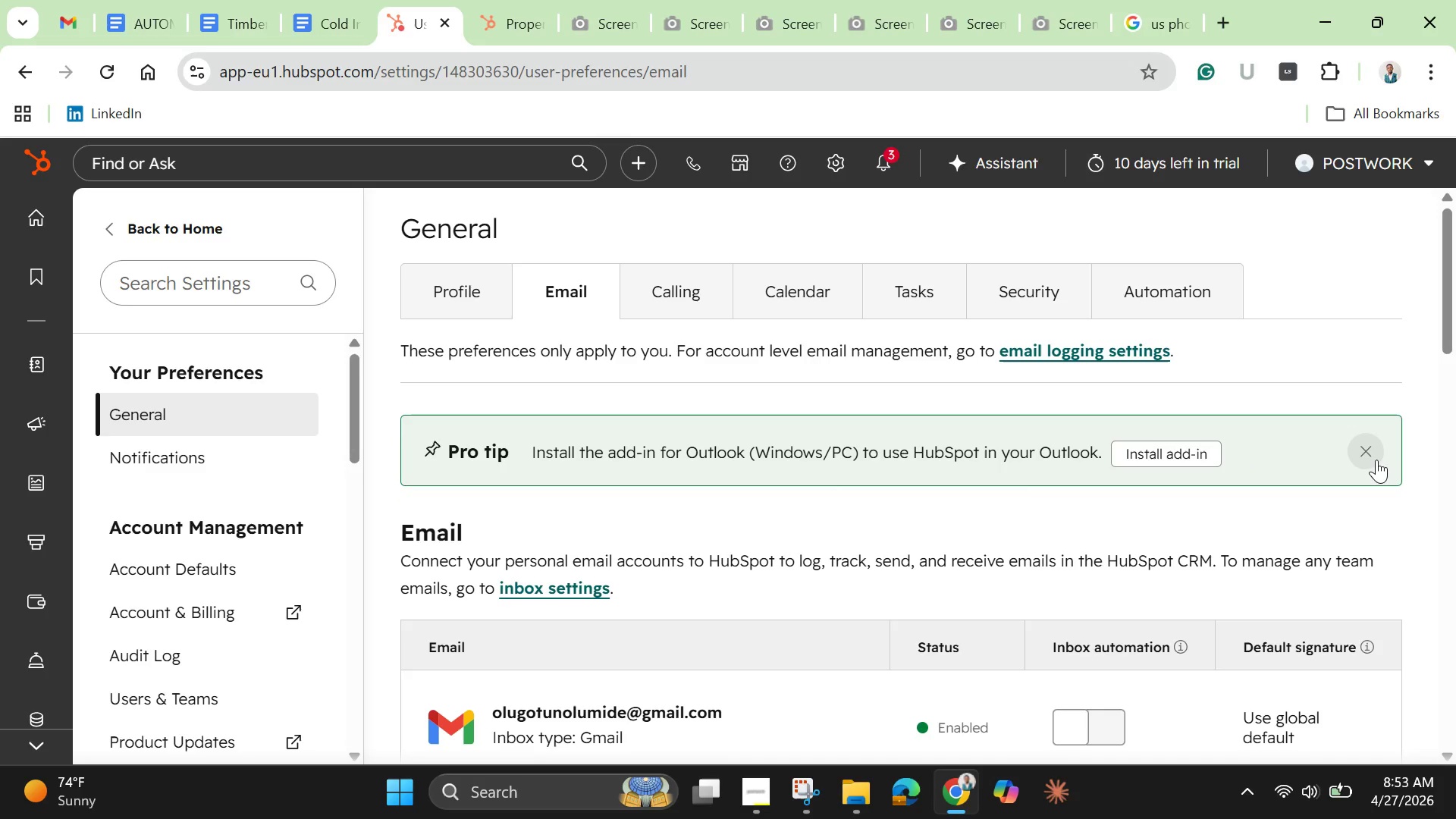 
left_click([1376, 460])
 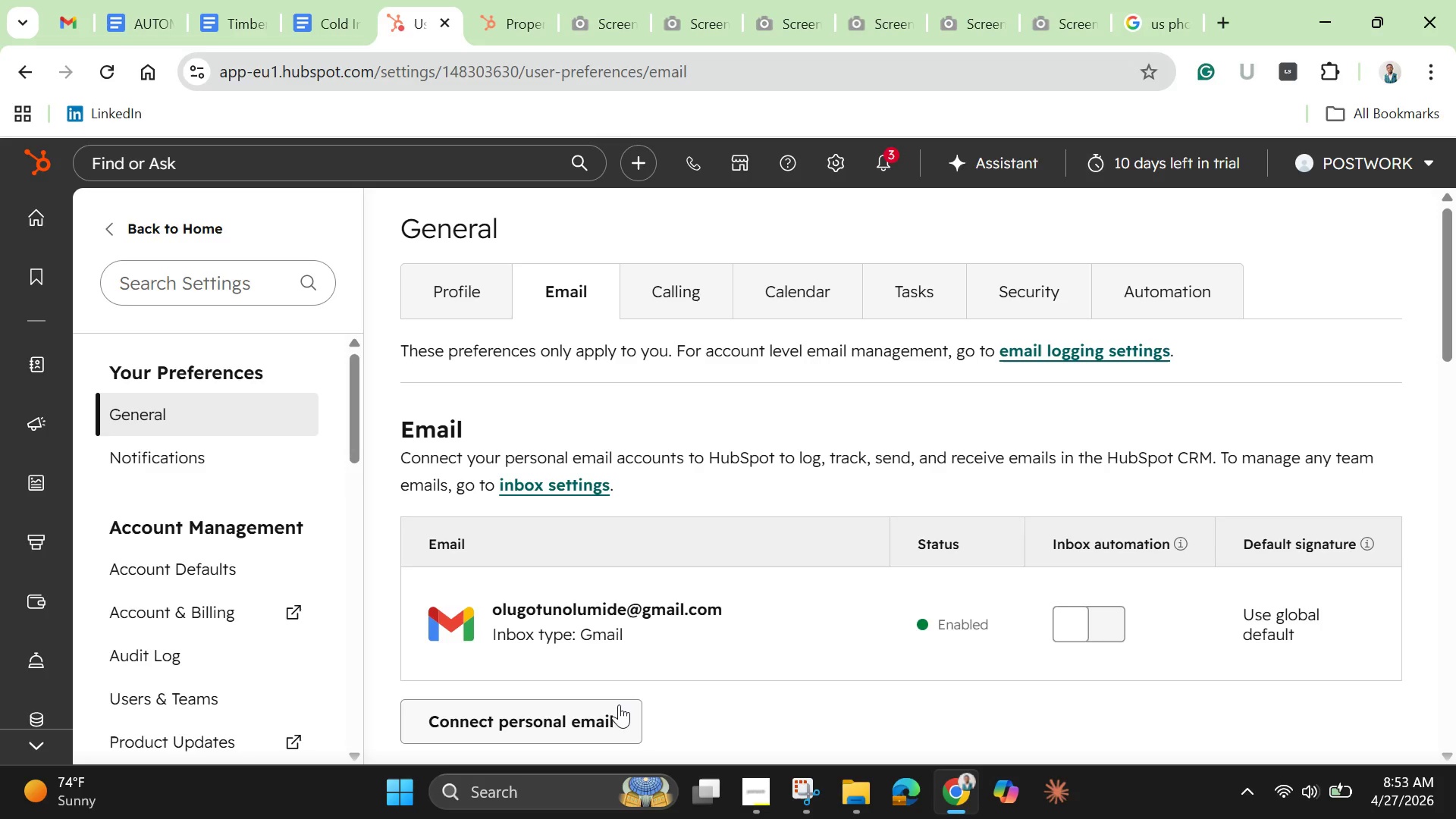 
wait(5.56)
 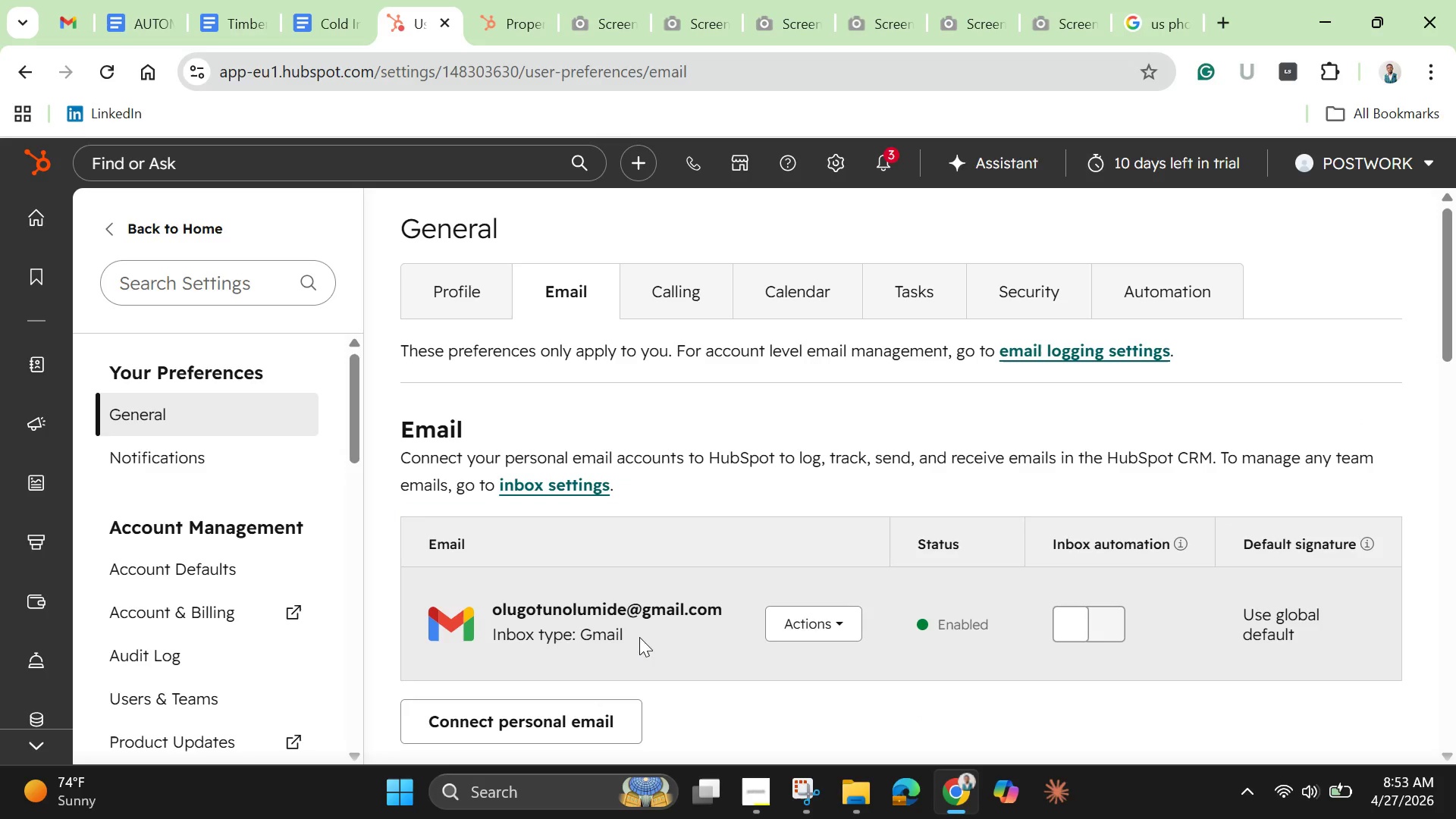 
left_click([1119, 620])
 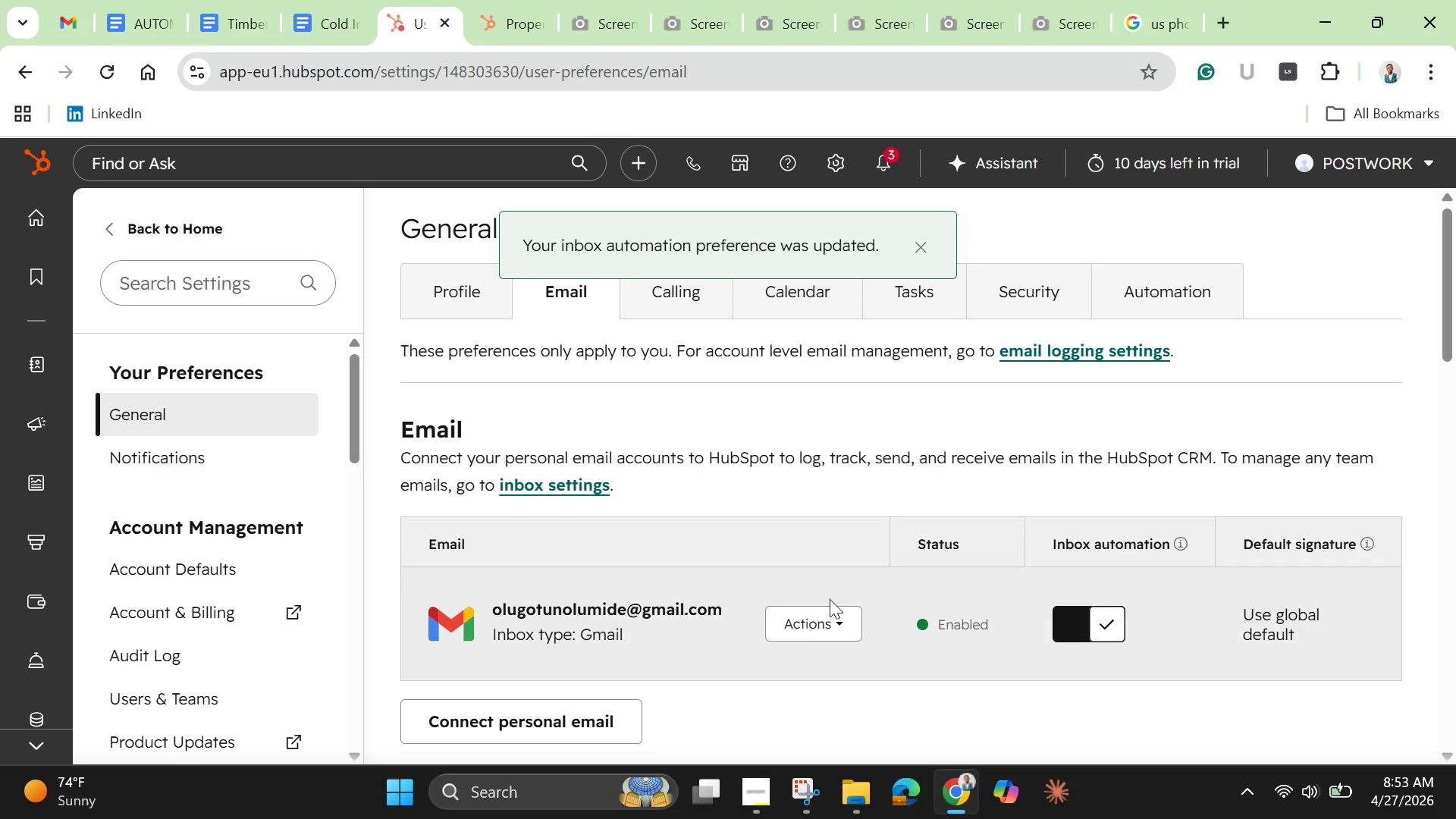 
left_click([824, 622])
 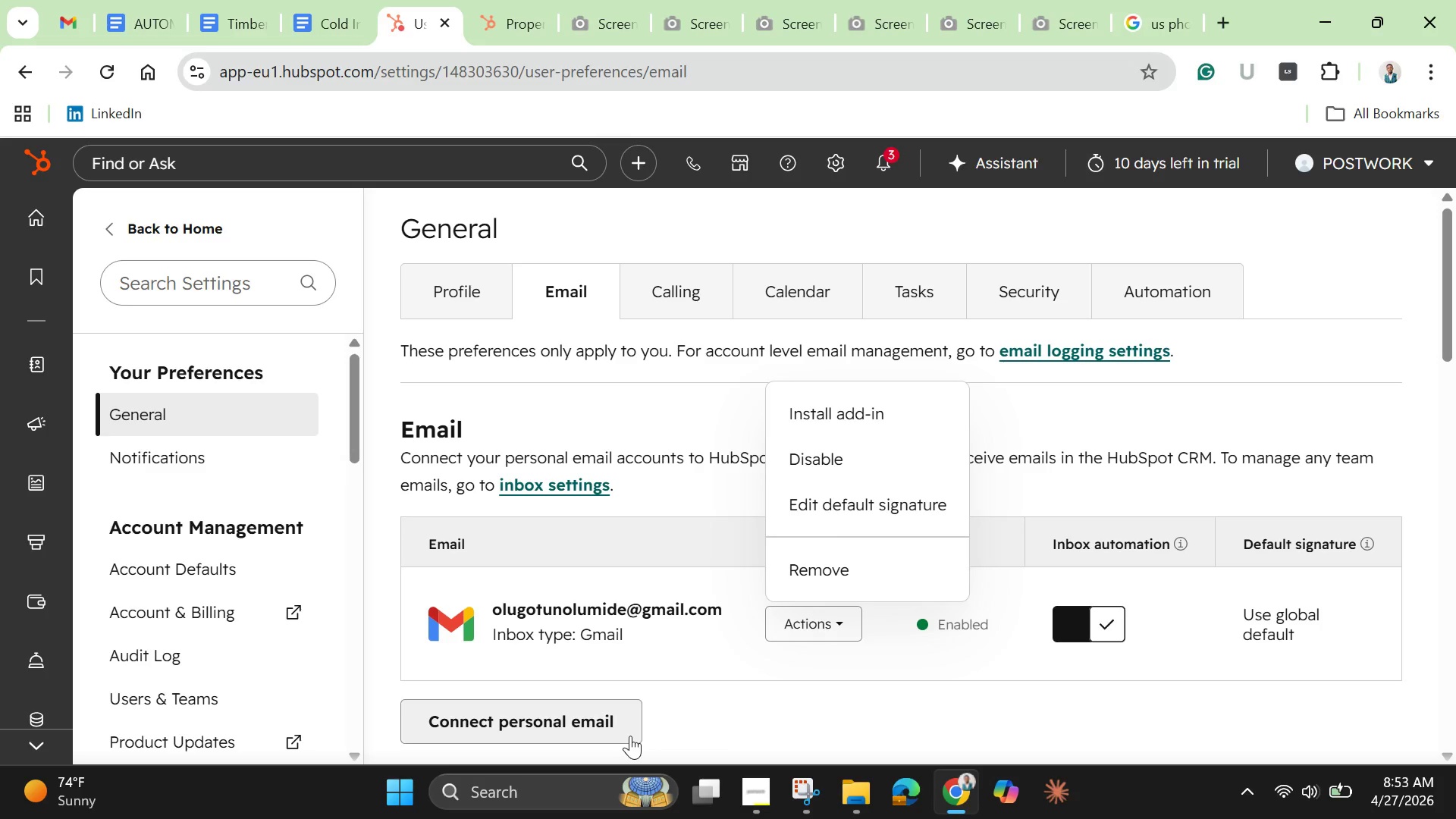 
wait(25.02)
 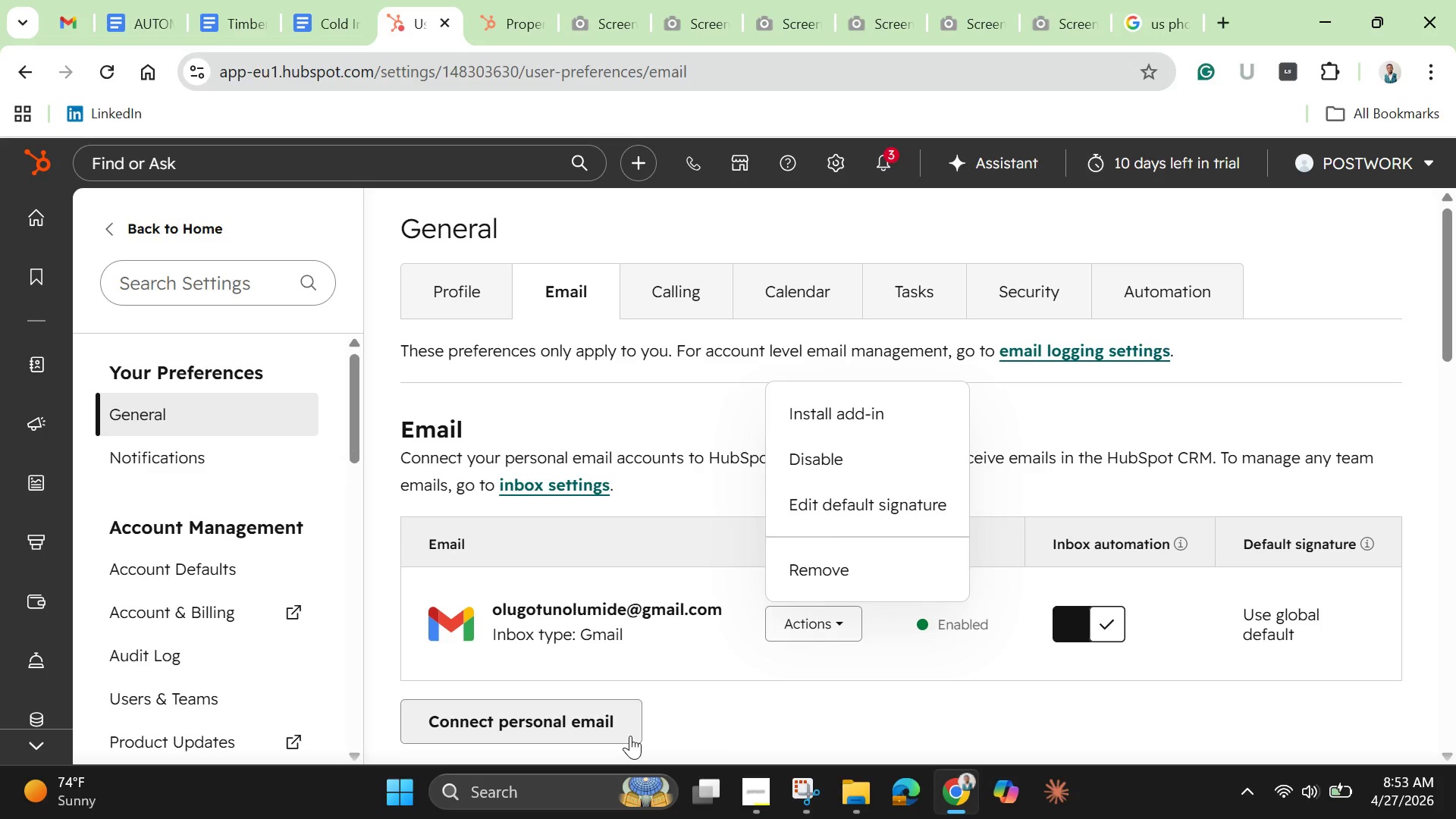 
scroll: coordinate [580, 642], scroll_direction: down, amount: 2.0
 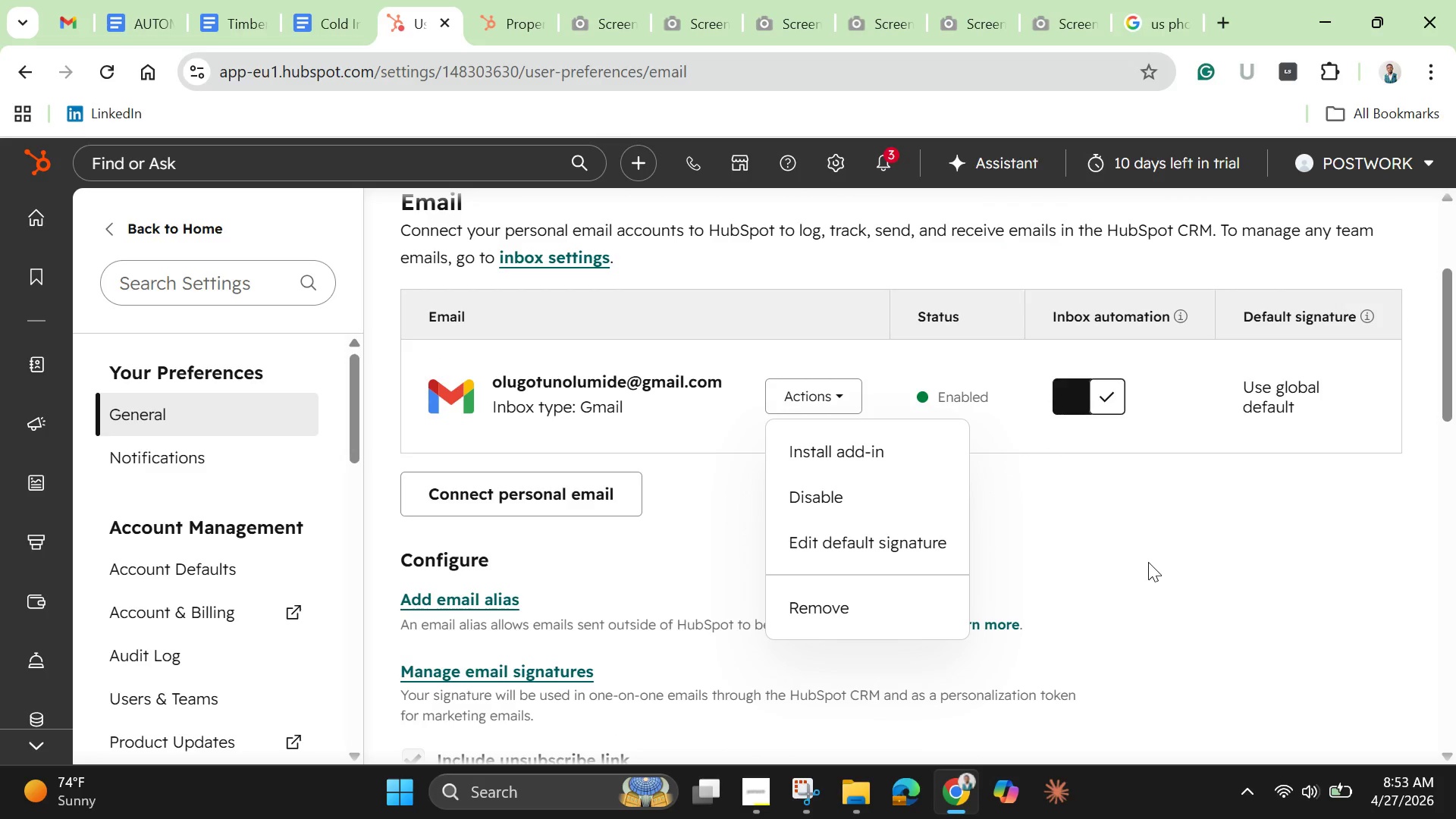 
left_click([1148, 560])
 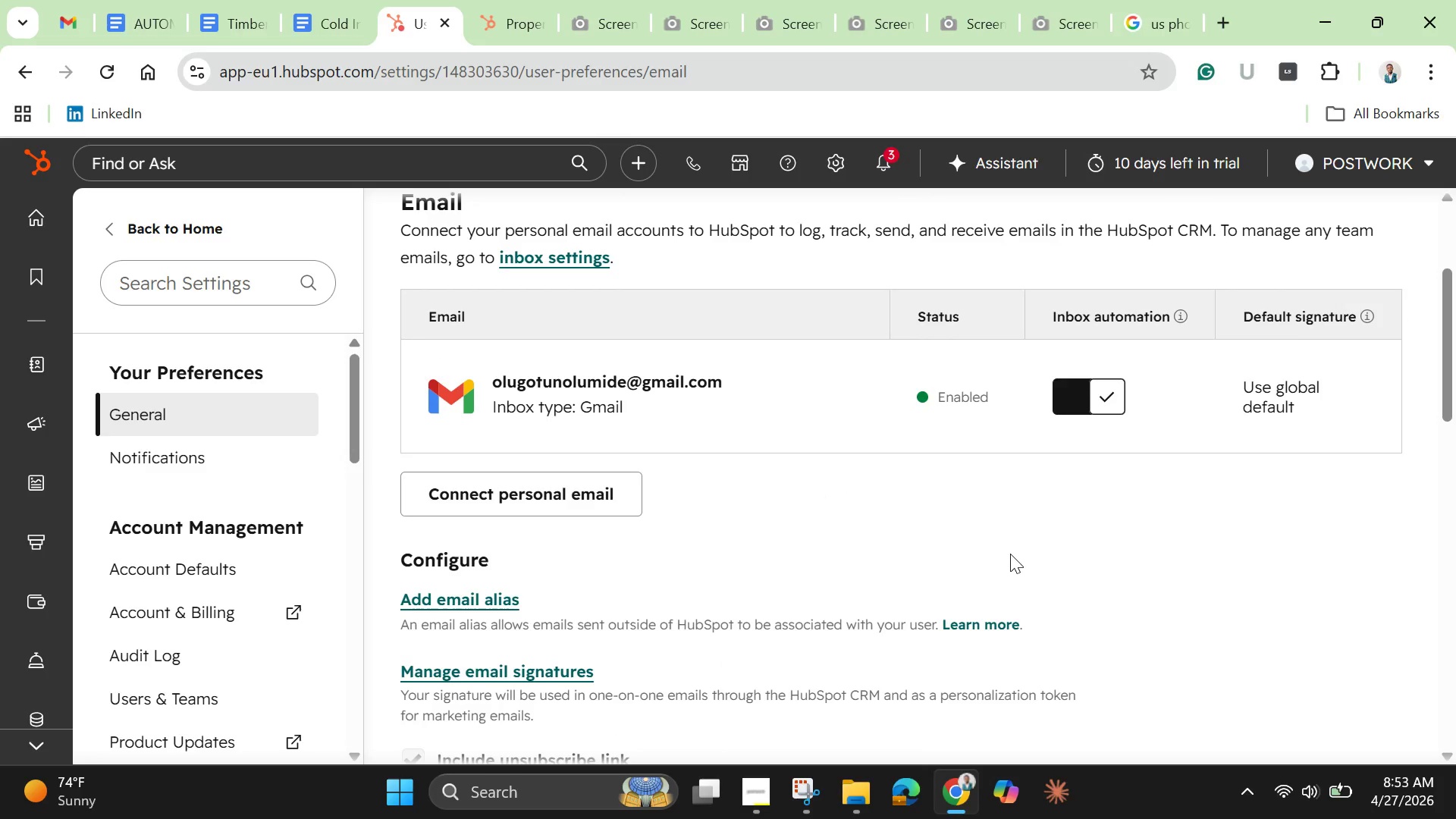 
scroll: coordinate [1010, 554], scroll_direction: down, amount: 4.0
 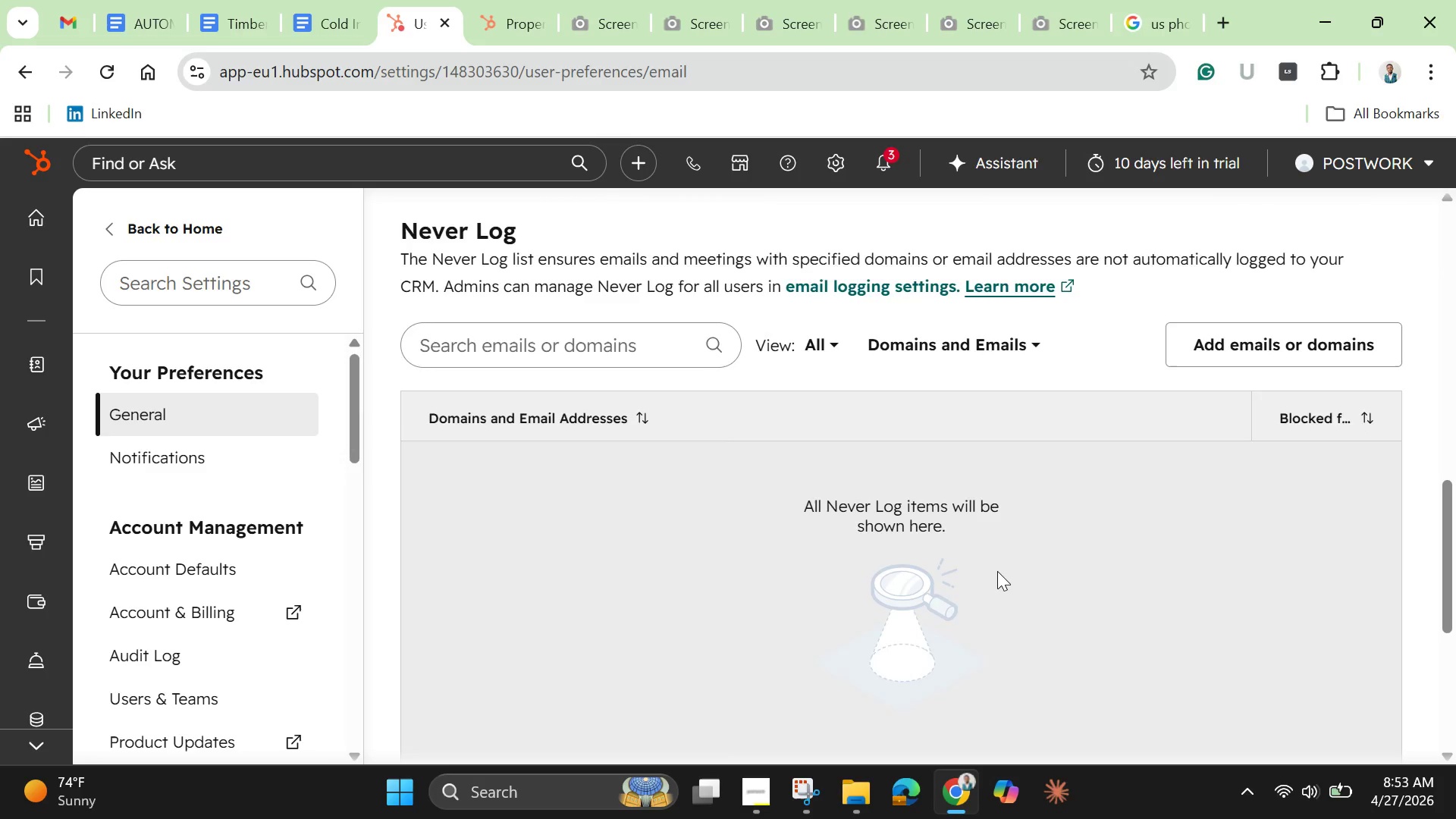 
scroll: coordinate [996, 572], scroll_direction: up, amount: 4.0
 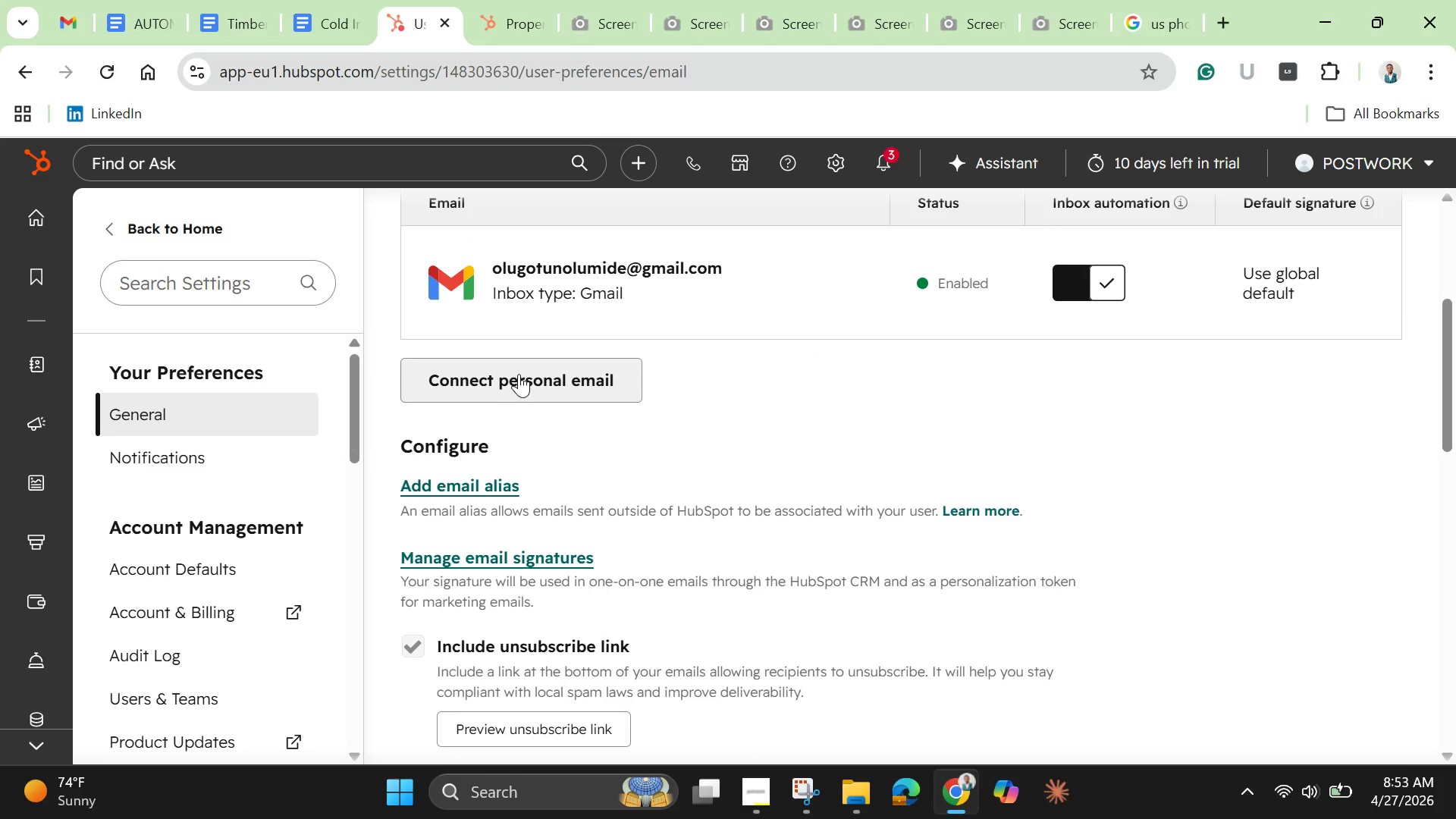 
left_click([519, 374])
 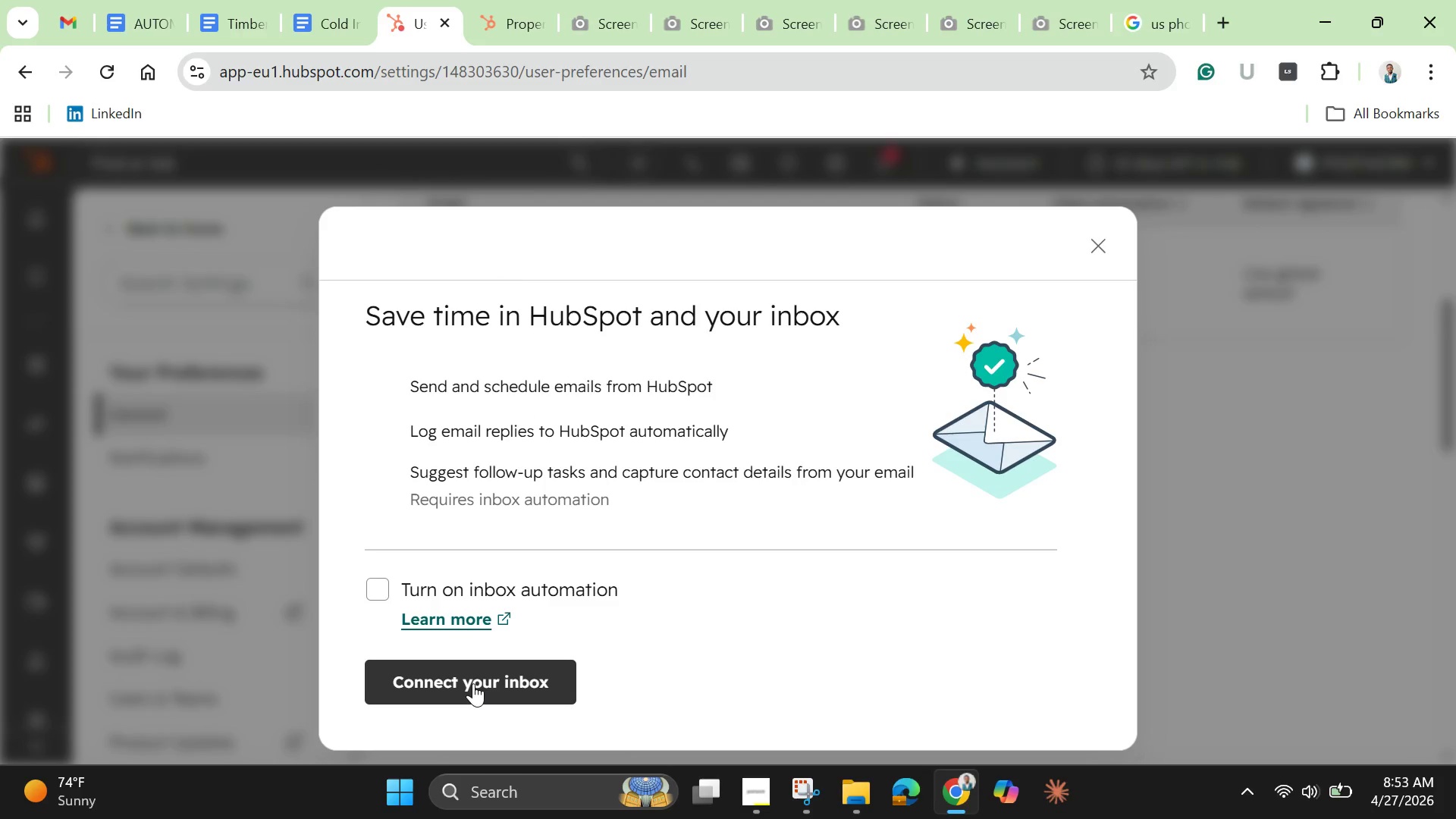 
wait(6.7)
 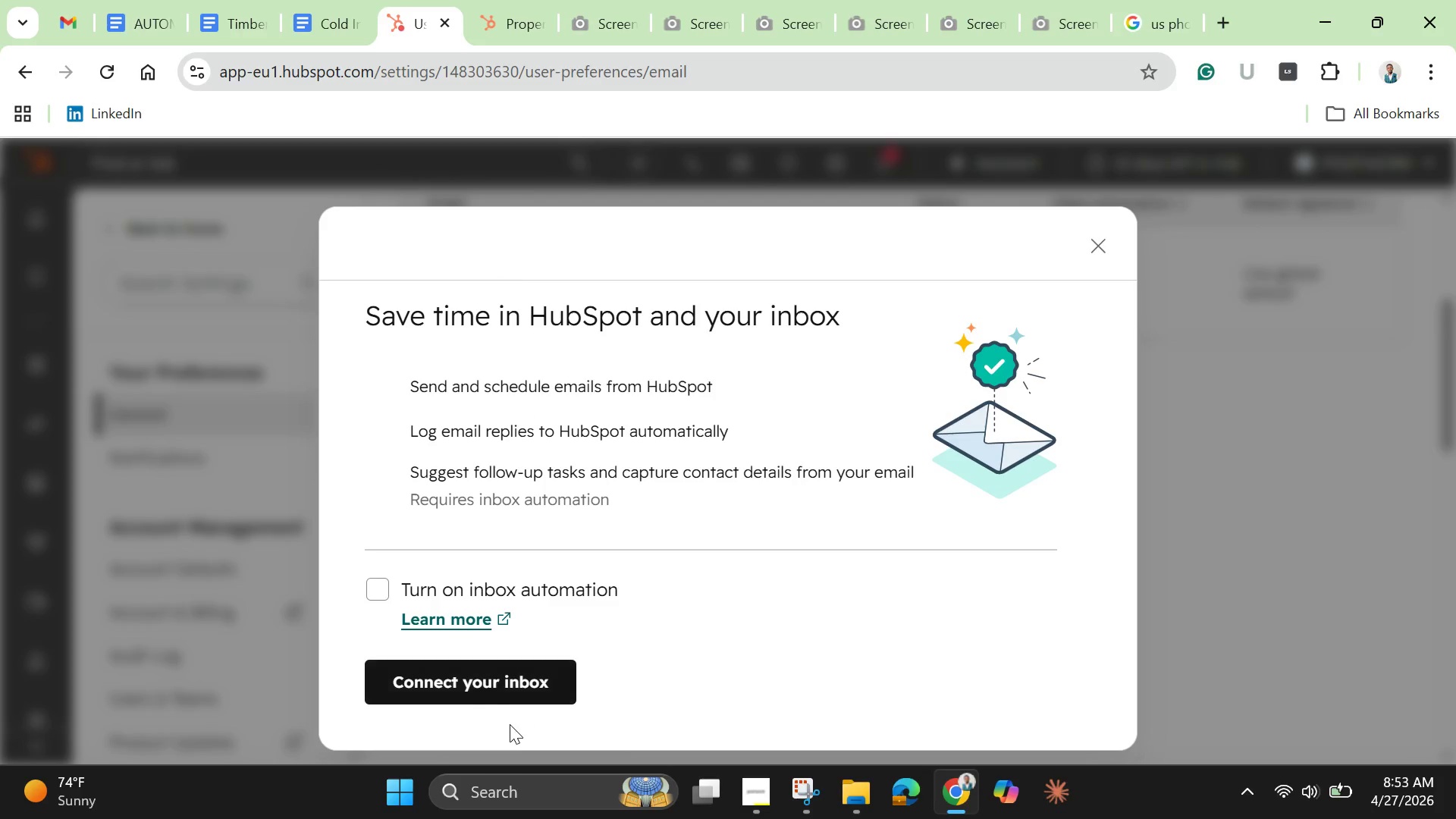 
left_click([376, 595])
 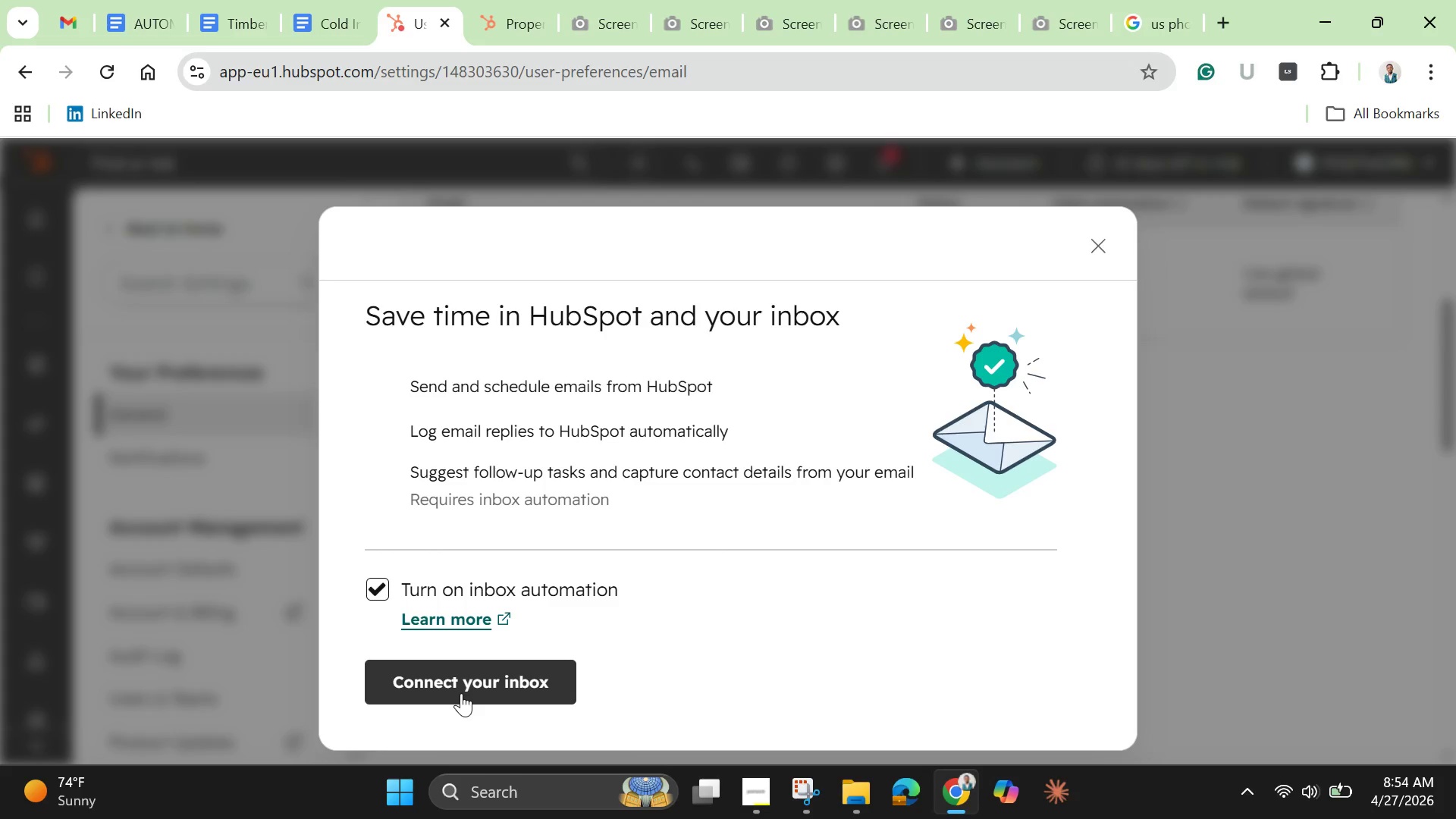 
left_click([461, 693])
 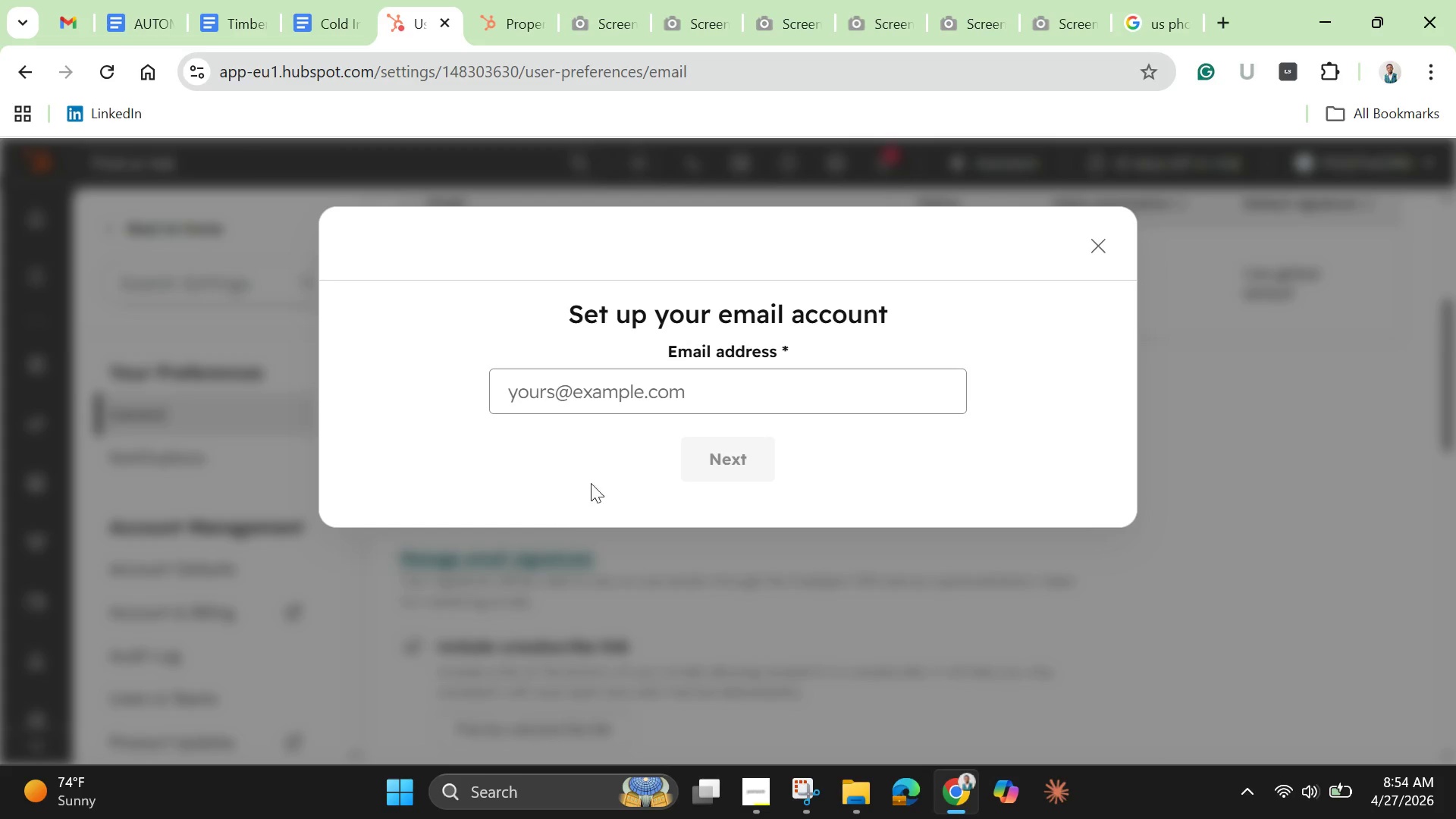 
left_click([629, 396])
 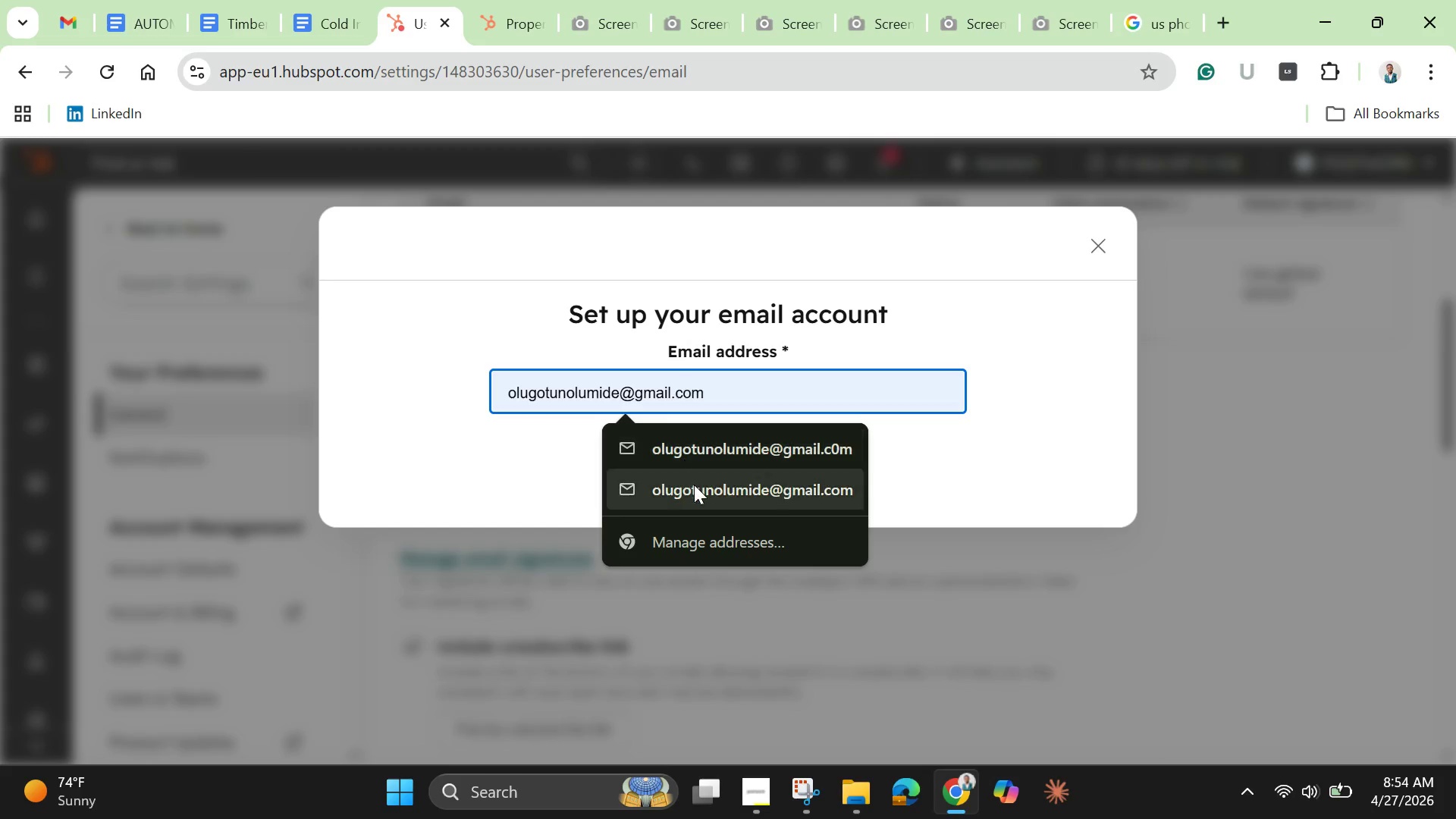 
left_click([694, 485])
 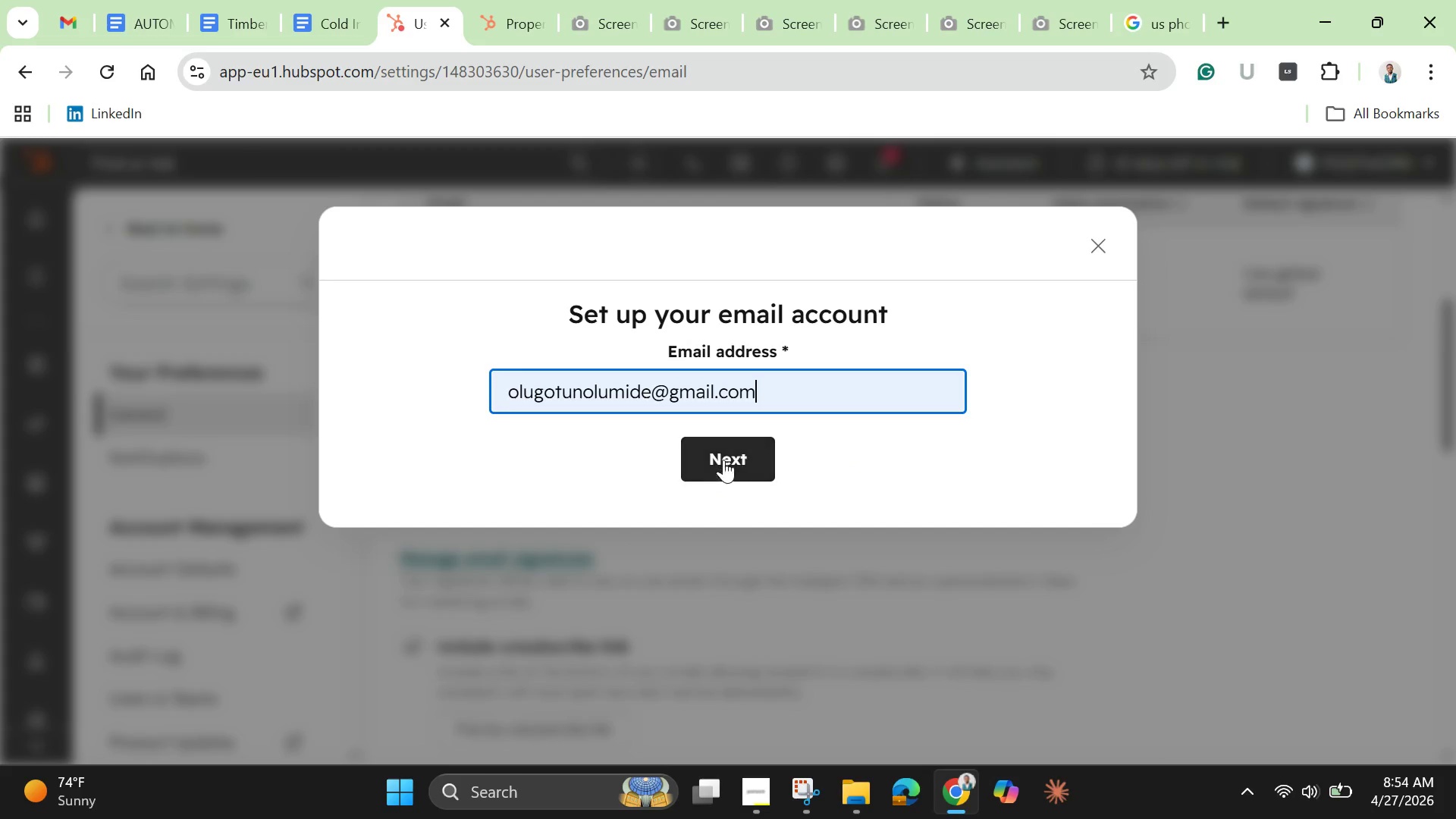 
left_click([725, 458])
 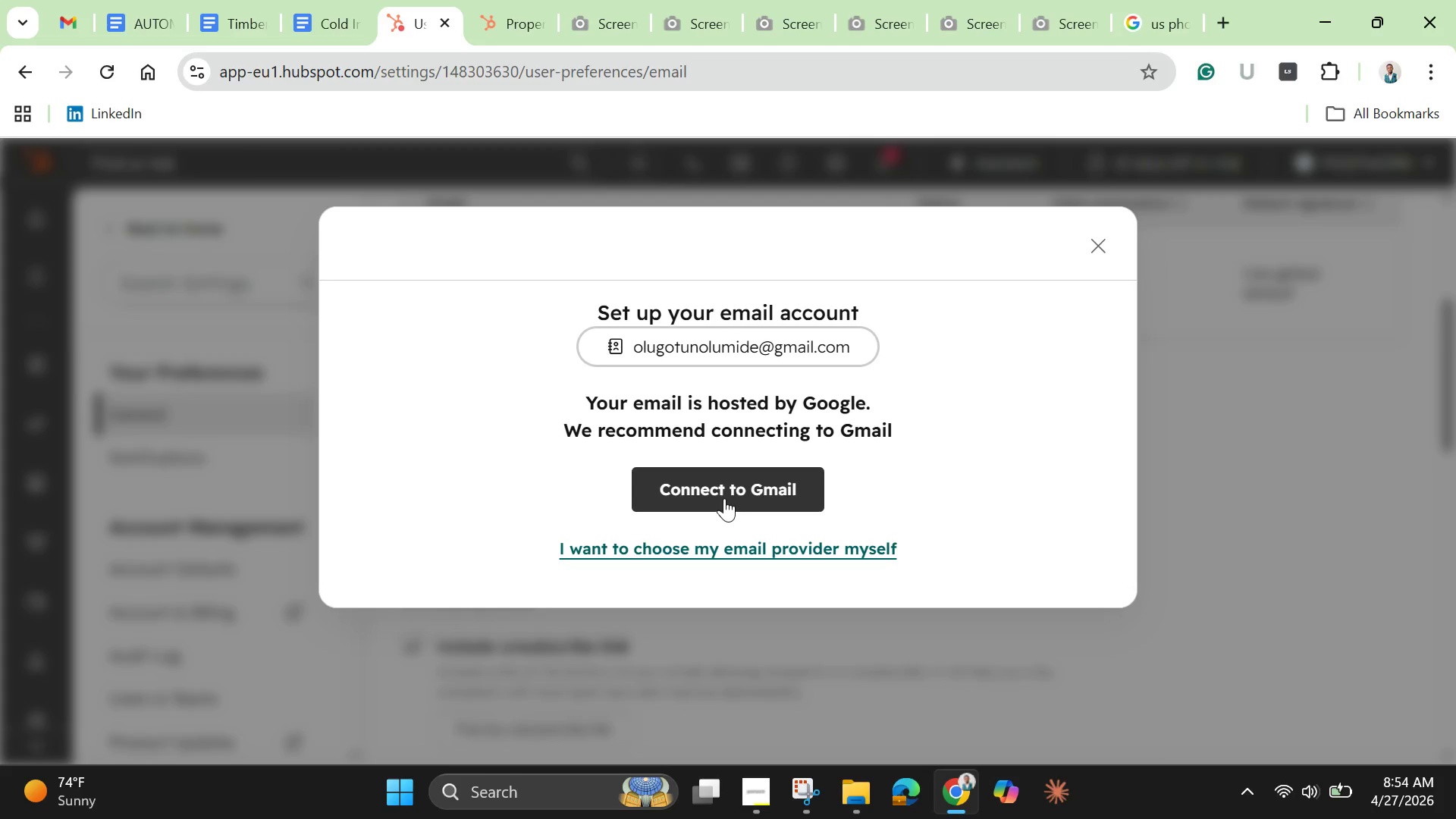 
left_click([724, 498])
 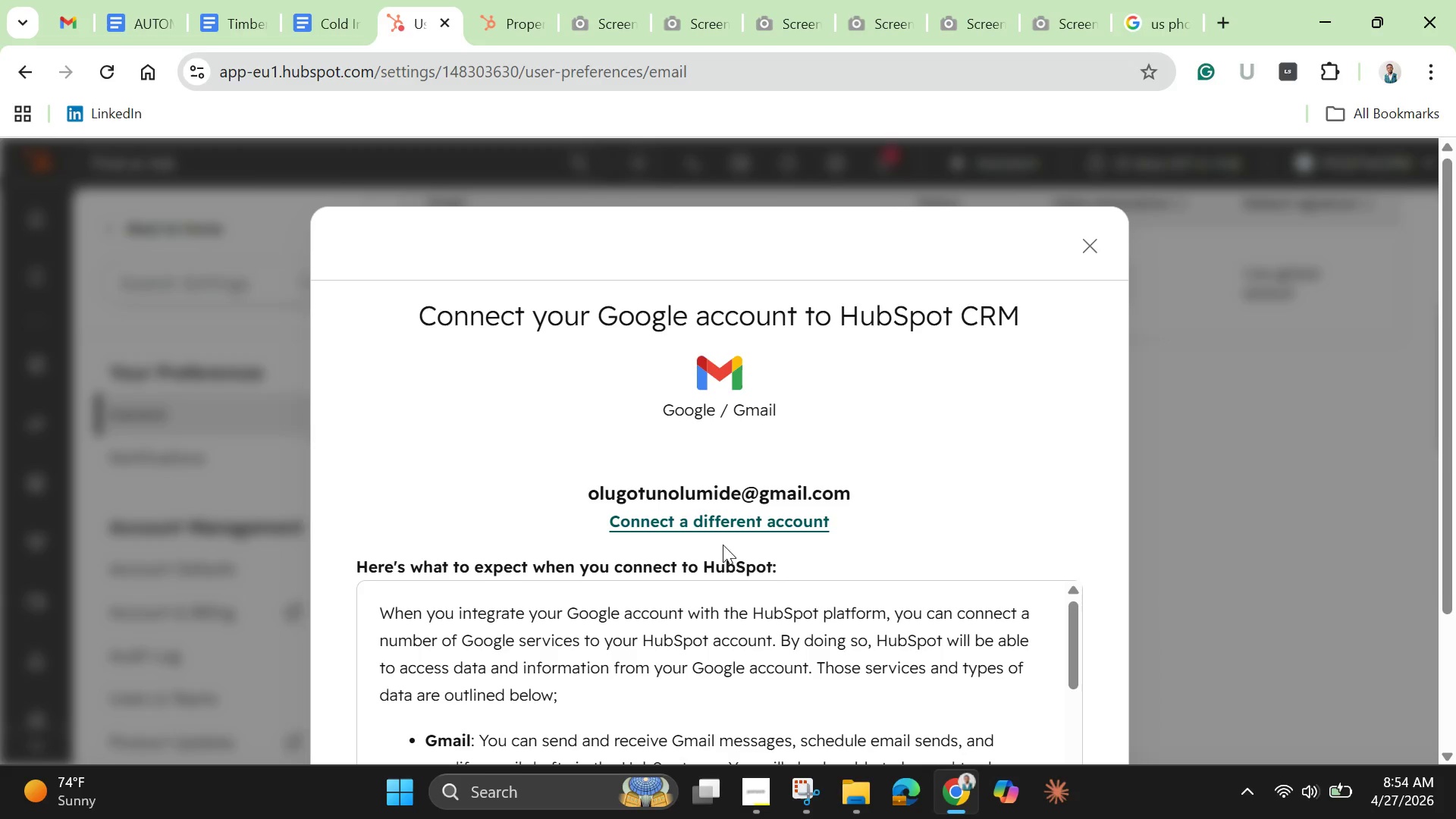 
scroll: coordinate [724, 567], scroll_direction: down, amount: 3.0
 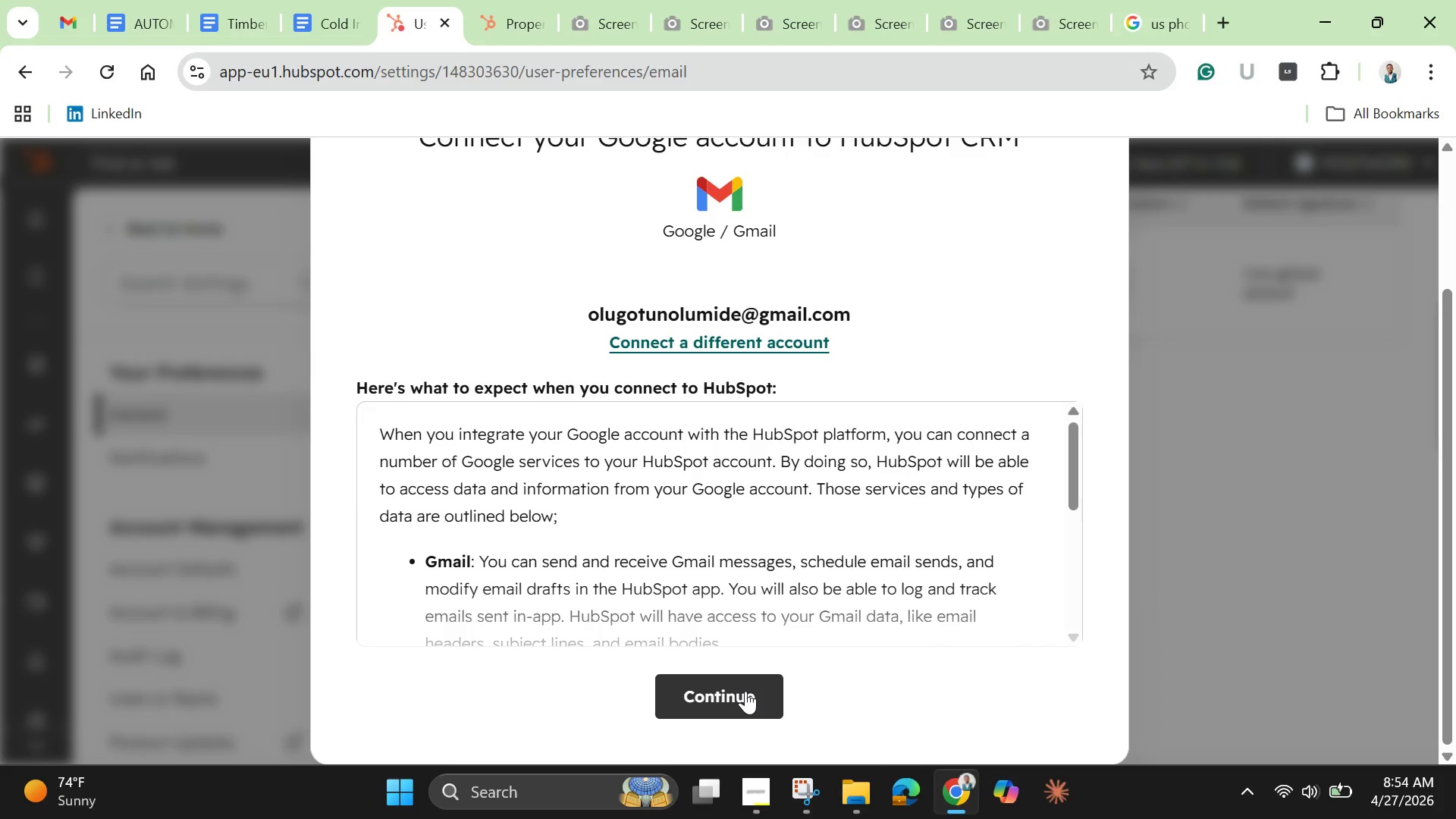 
left_click([745, 691])
 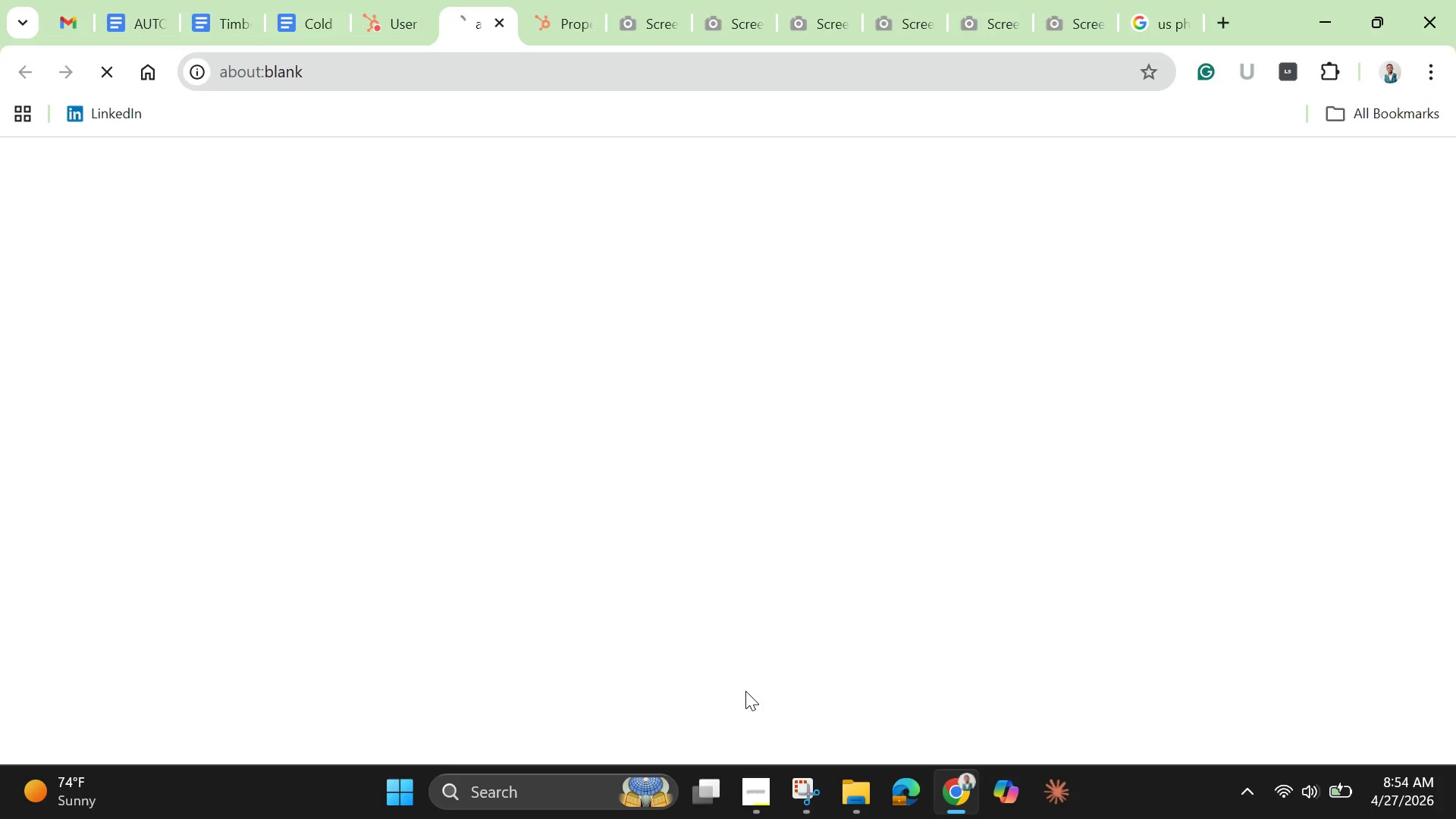 
scroll: coordinate [745, 691], scroll_direction: down, amount: 4.0
 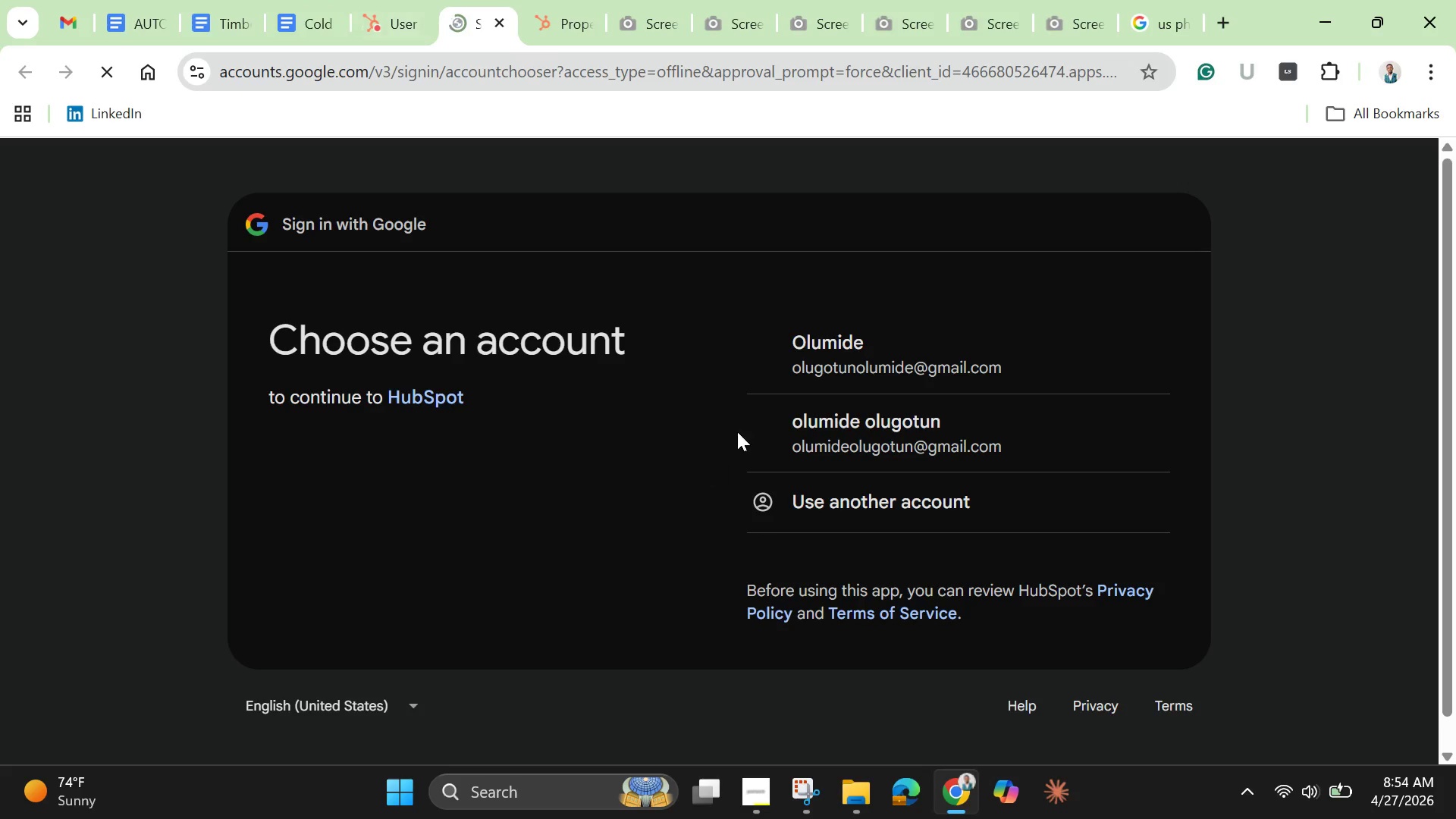 
left_click([838, 378])
 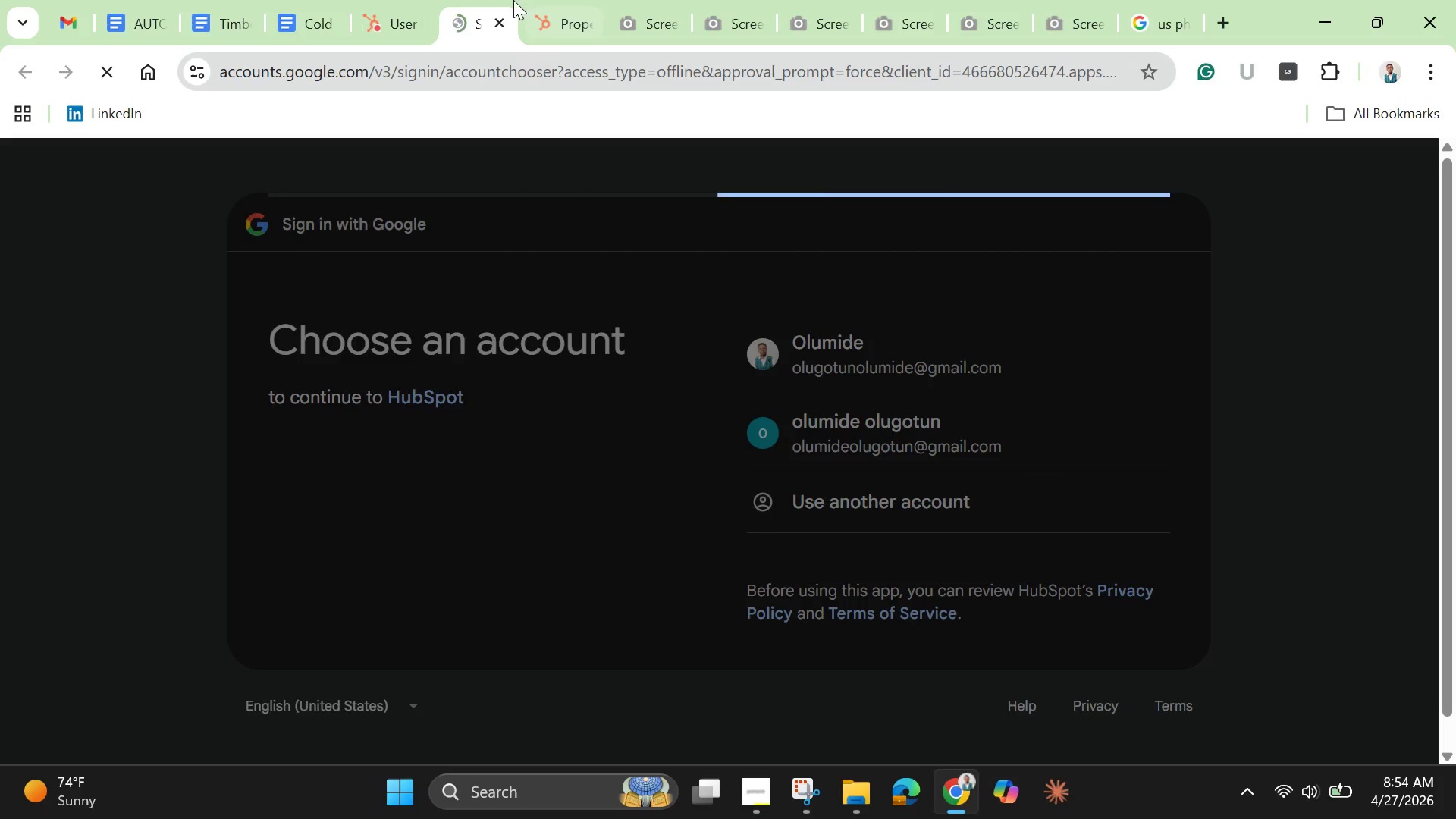 
mouse_move([446, 10])
 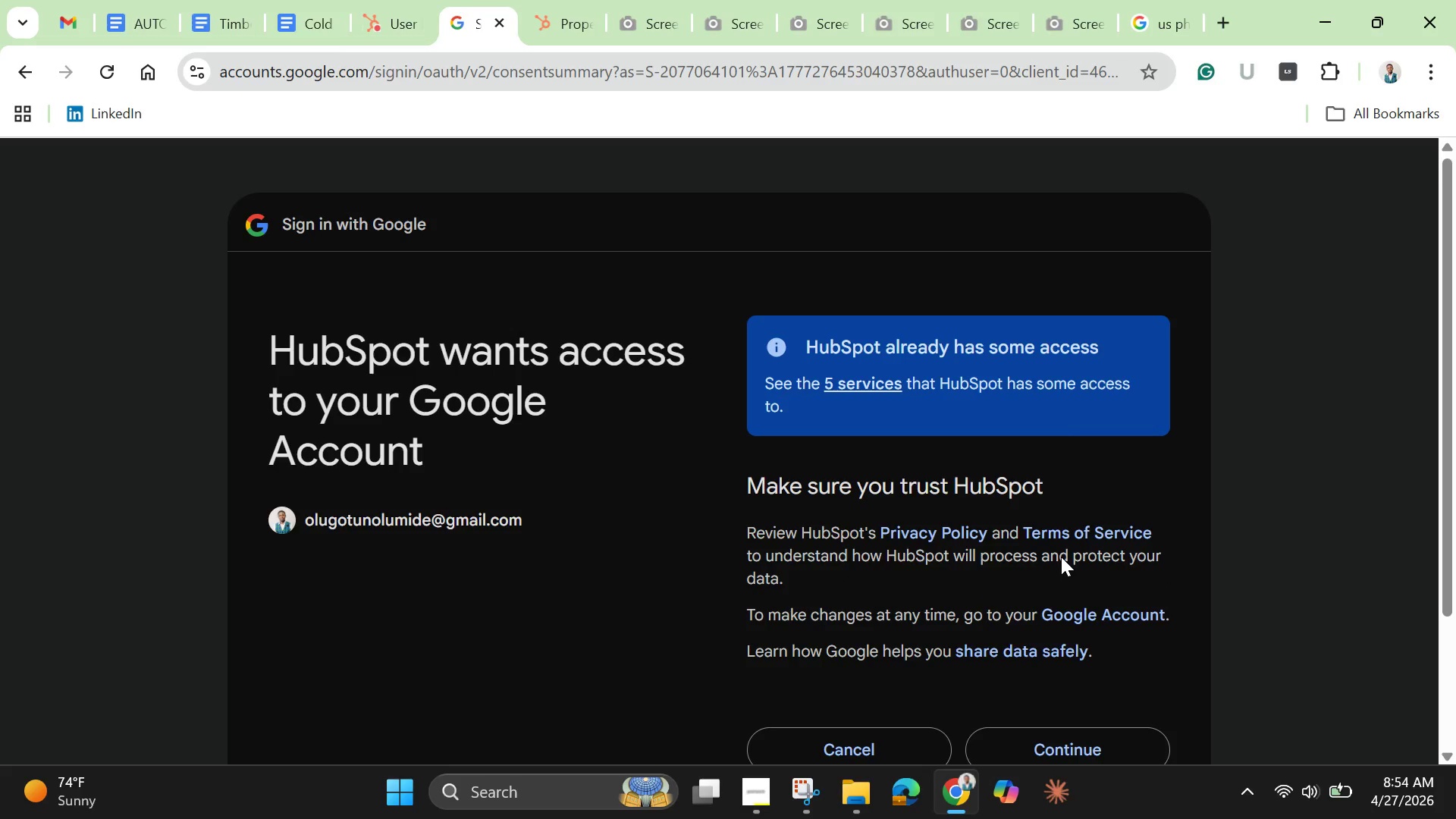 
wait(9.94)
 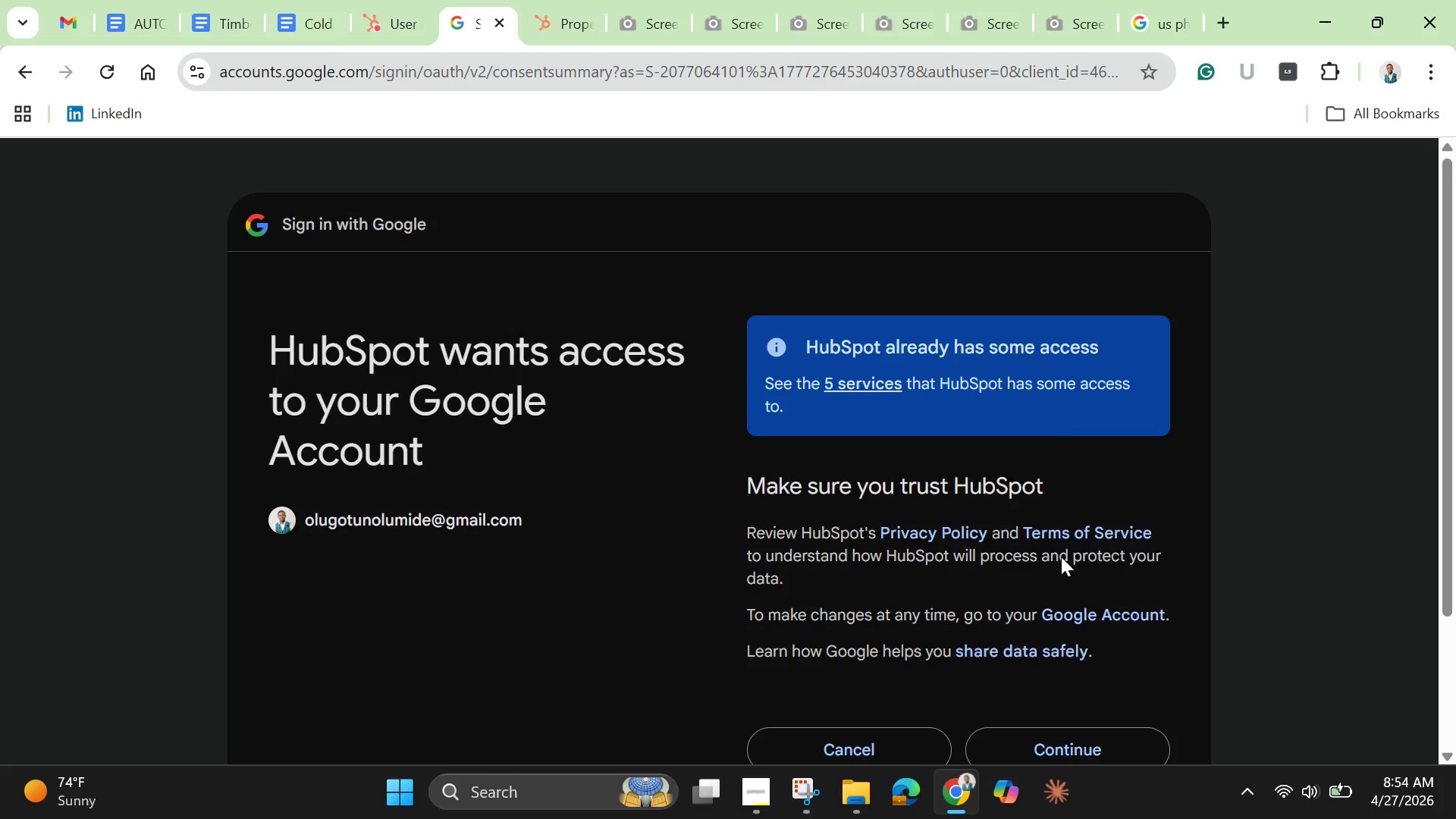 
scroll: coordinate [945, 519], scroll_direction: down, amount: 4.0
 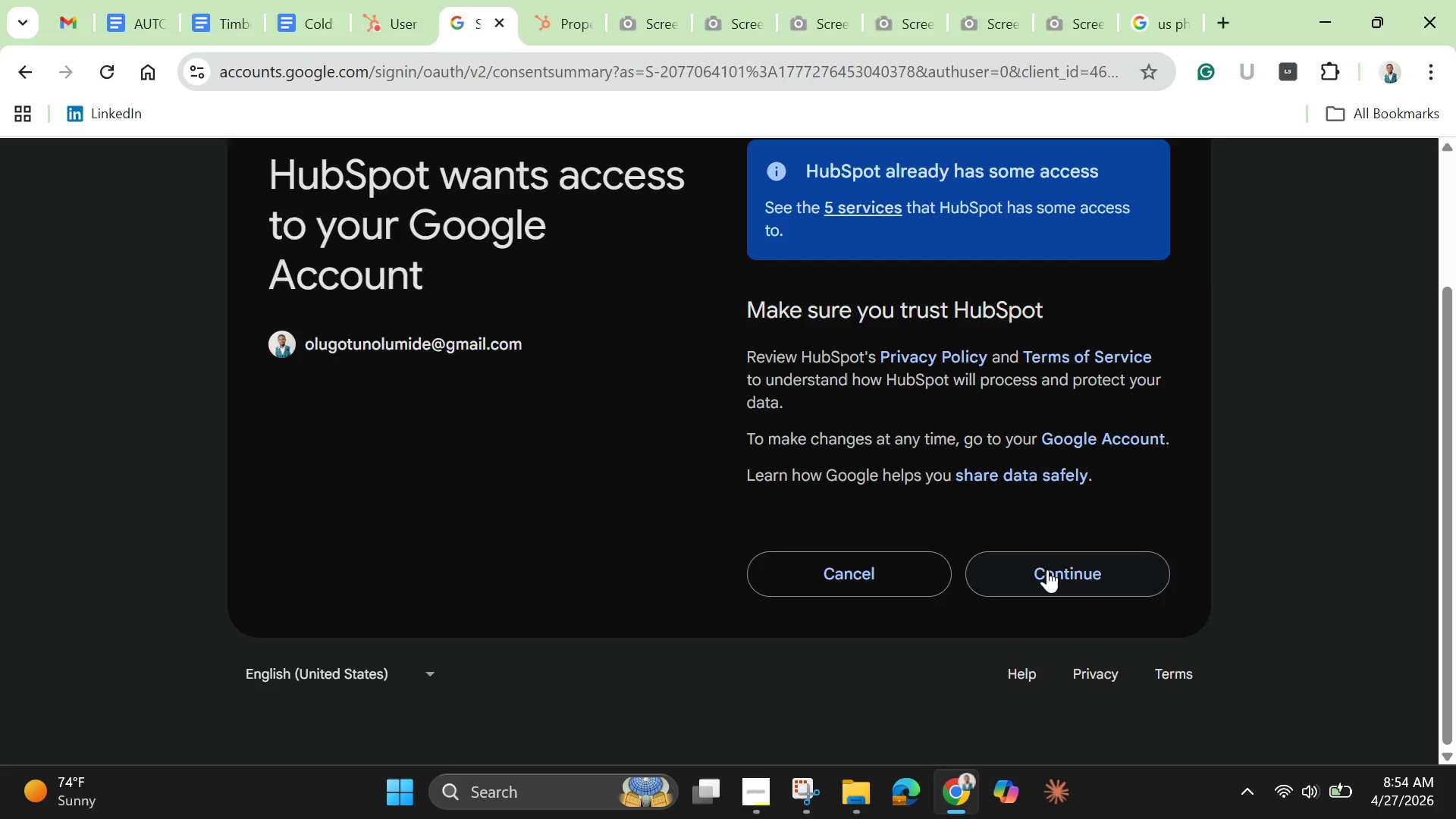 
left_click([1047, 571])
 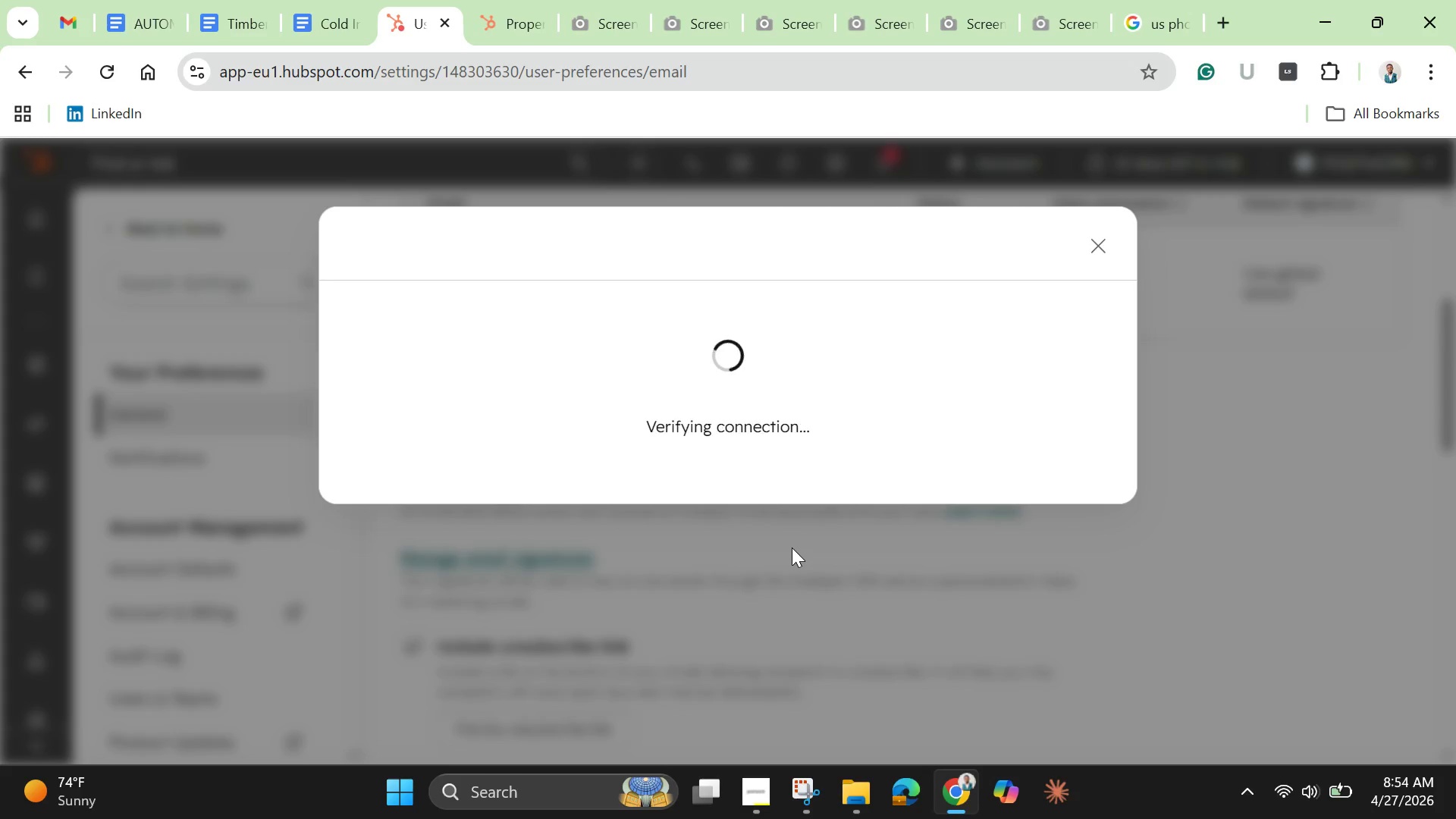 
wait(16.03)
 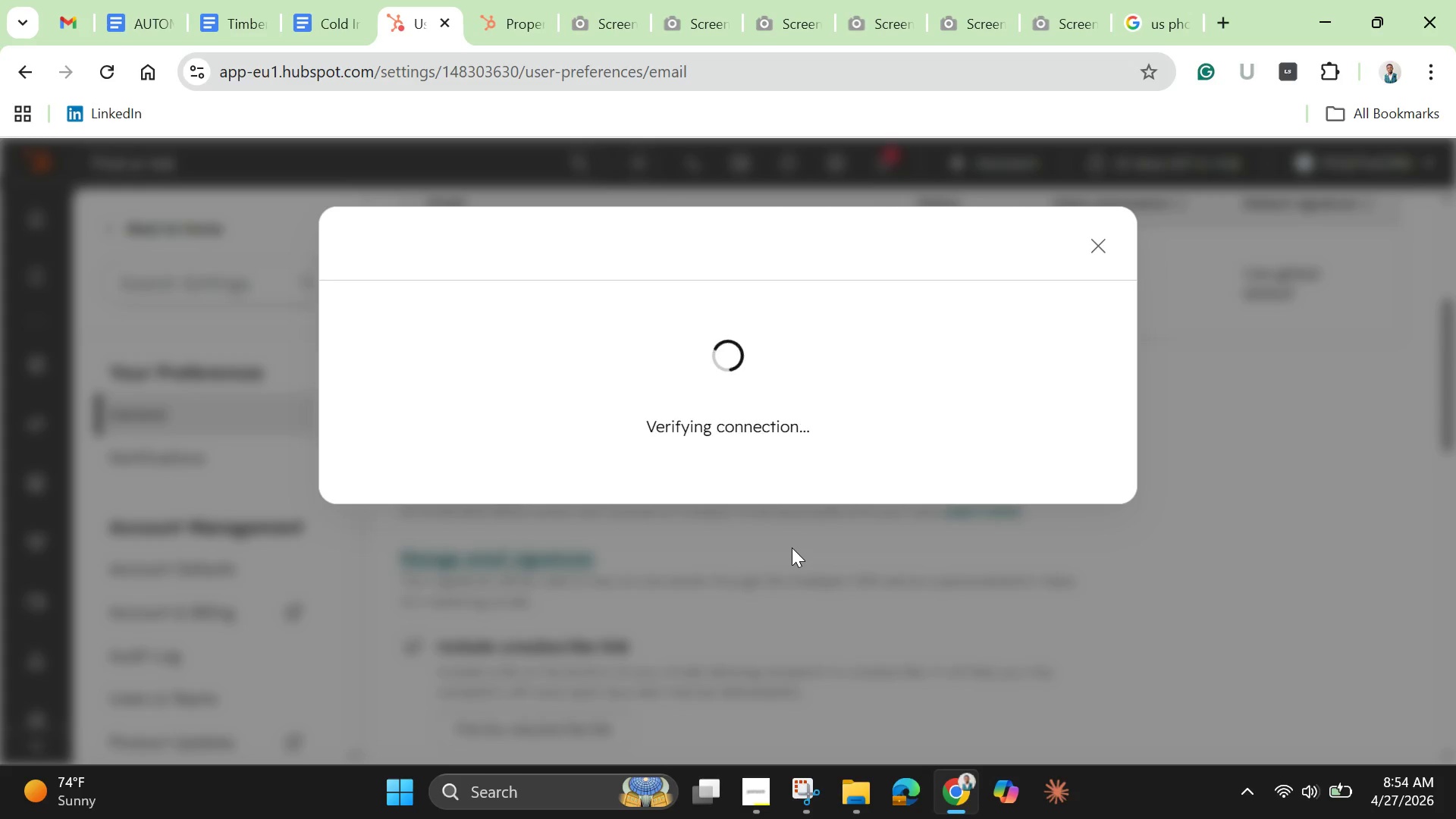 
left_click([845, 715])
 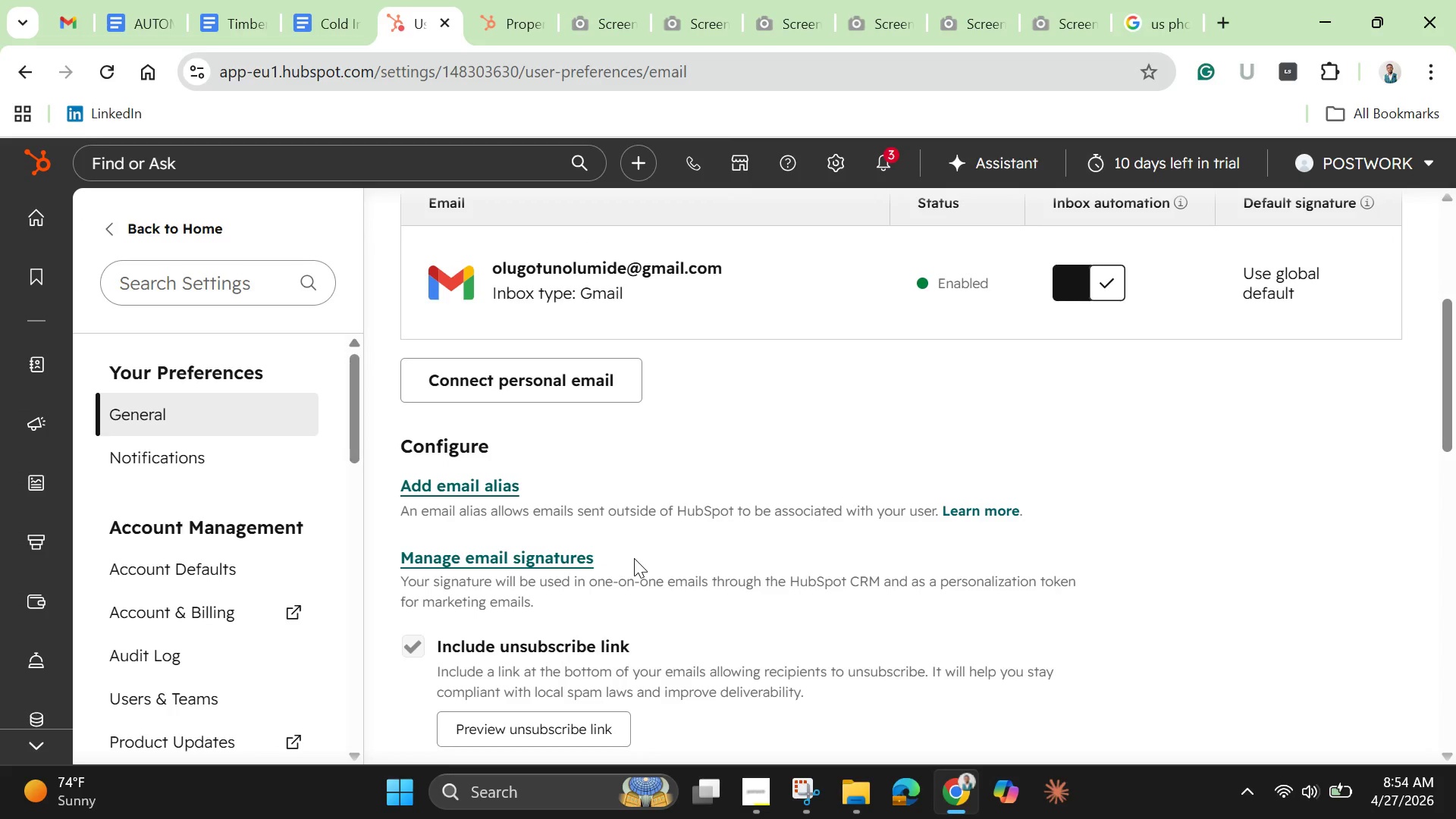 
scroll: coordinate [634, 548], scroll_direction: down, amount: 7.0
 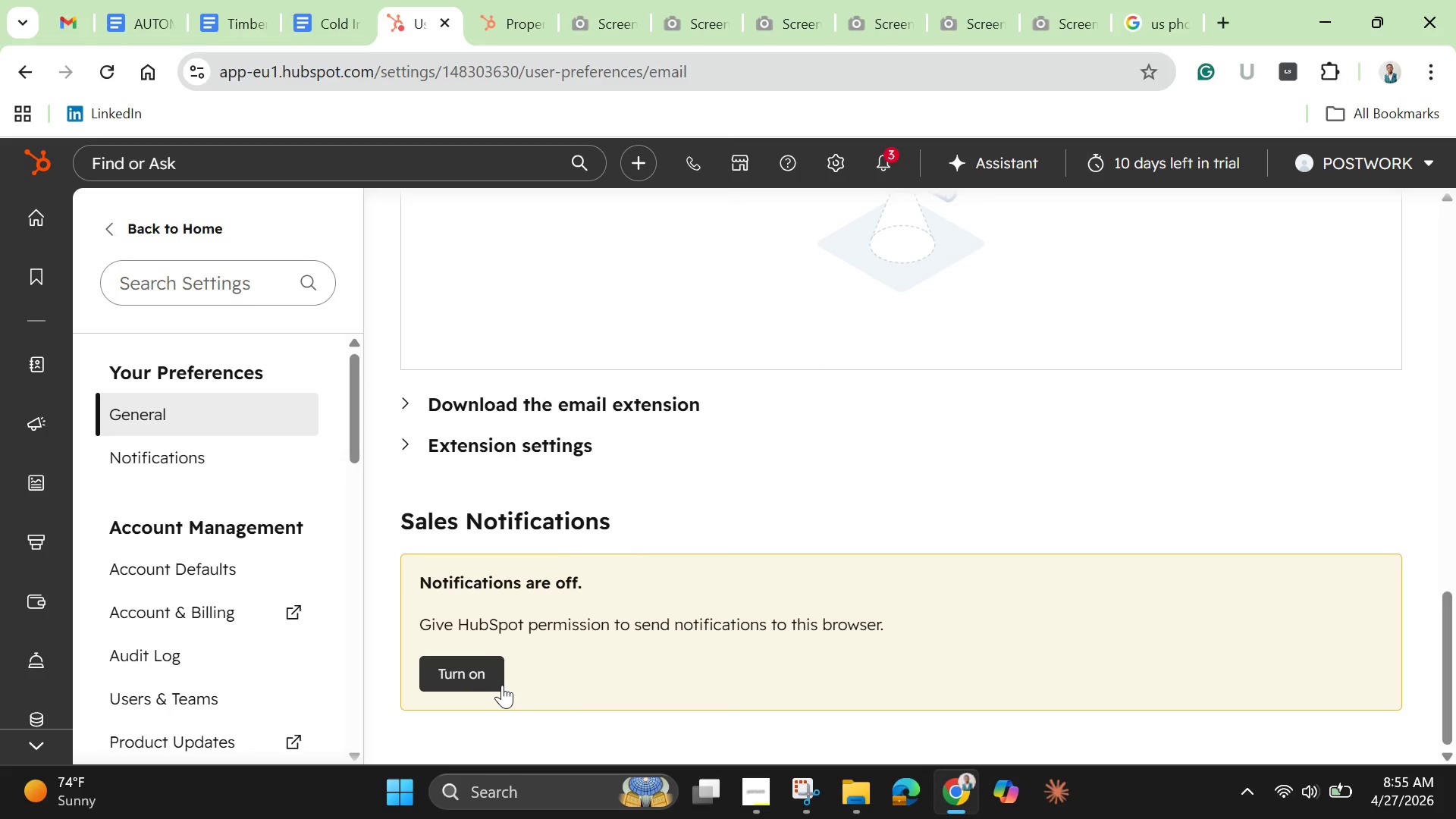 
wait(12.75)
 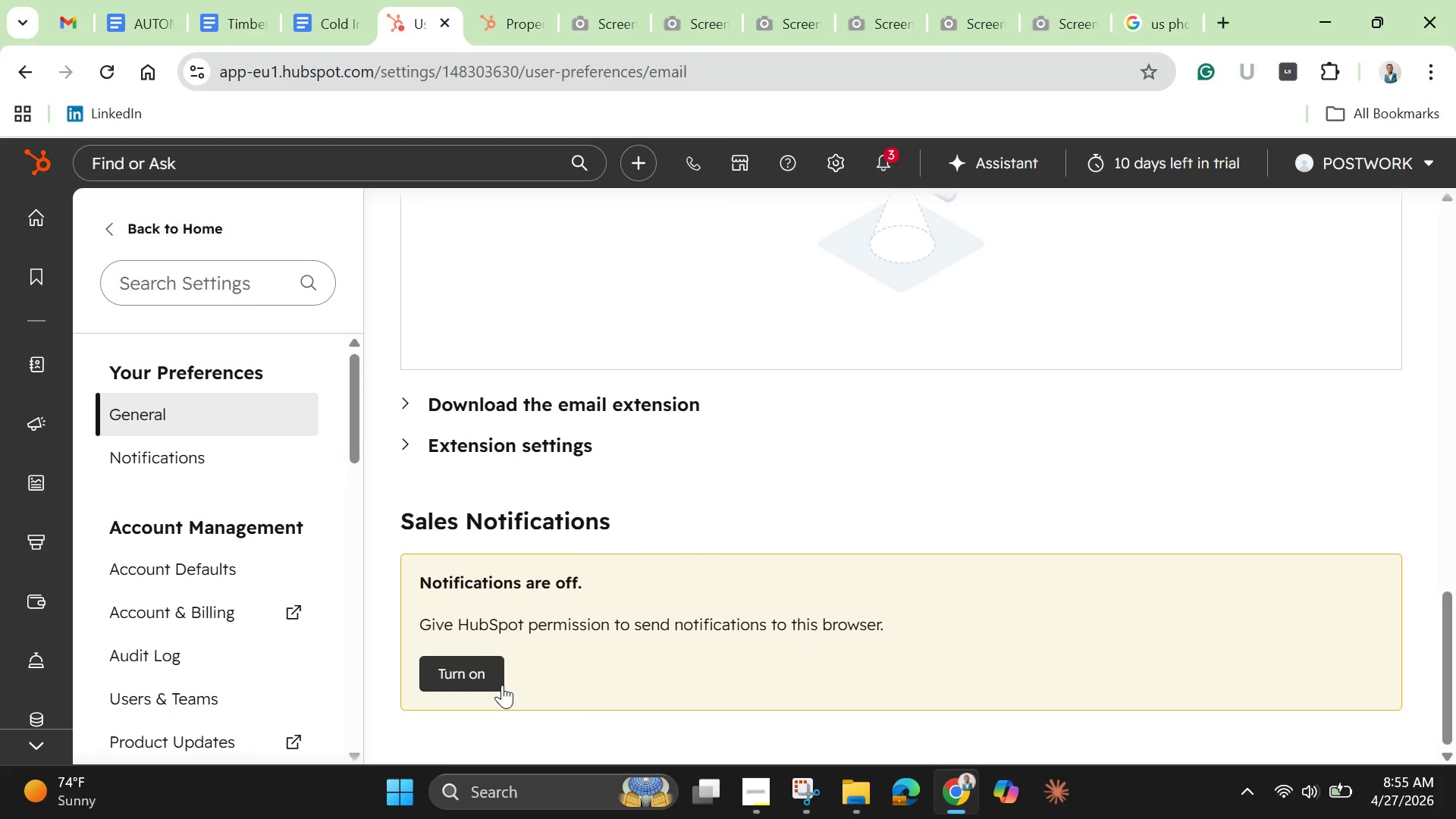 
scroll: coordinate [548, 602], scroll_direction: up, amount: 9.0
 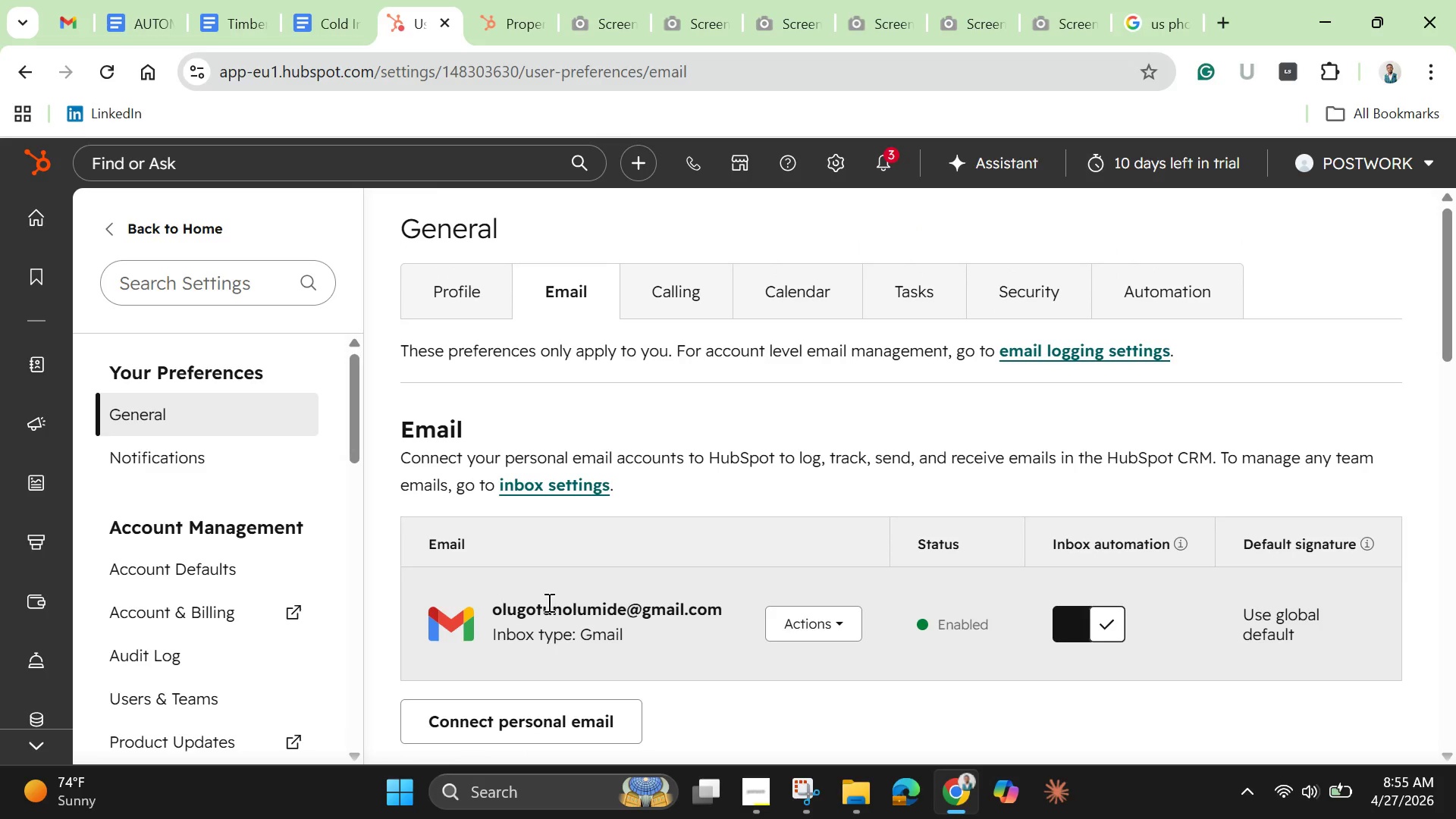 
wait(6.28)
 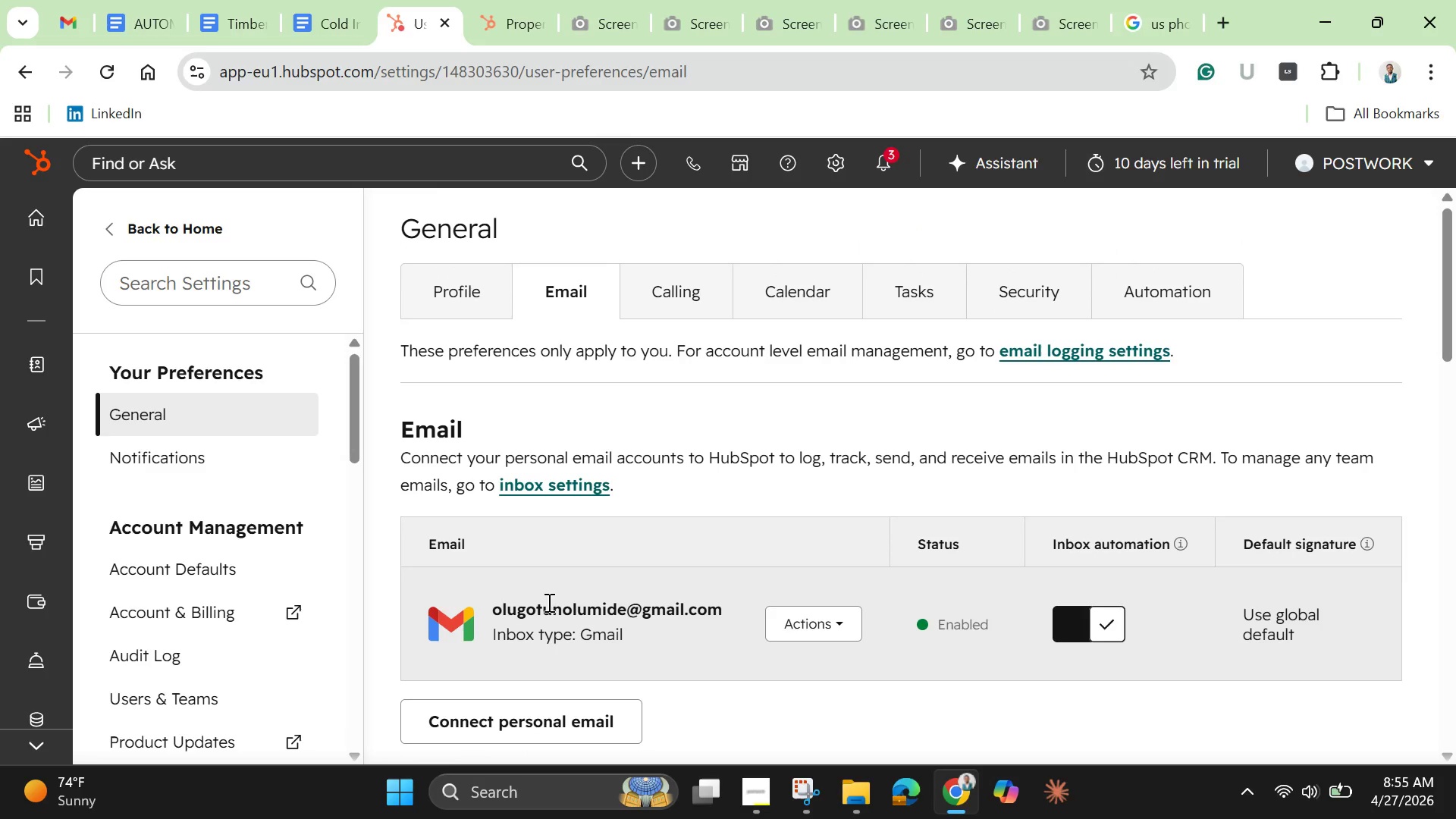 
scroll: coordinate [580, 626], scroll_direction: down, amount: 7.0
 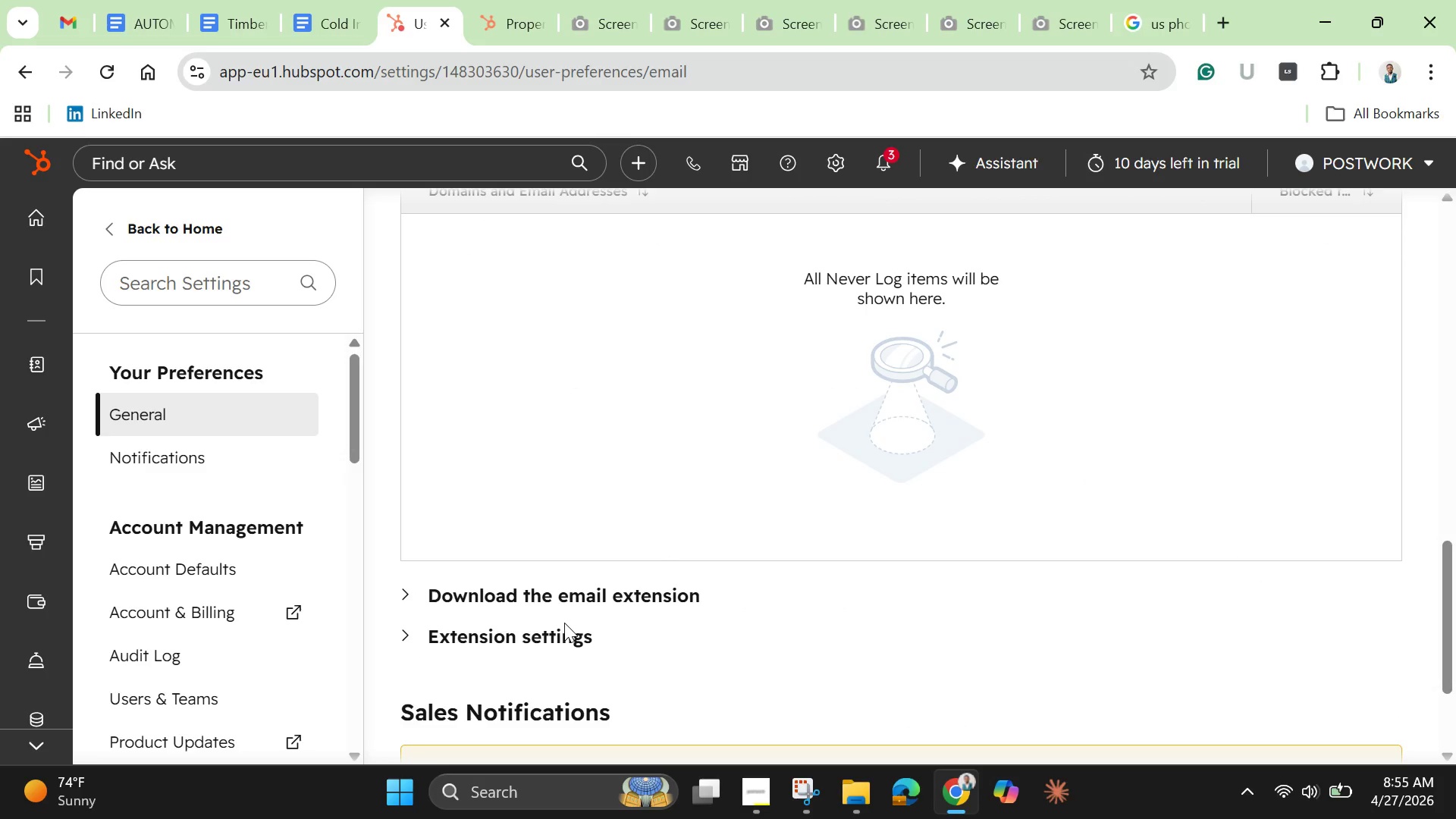 
wait(15.11)
 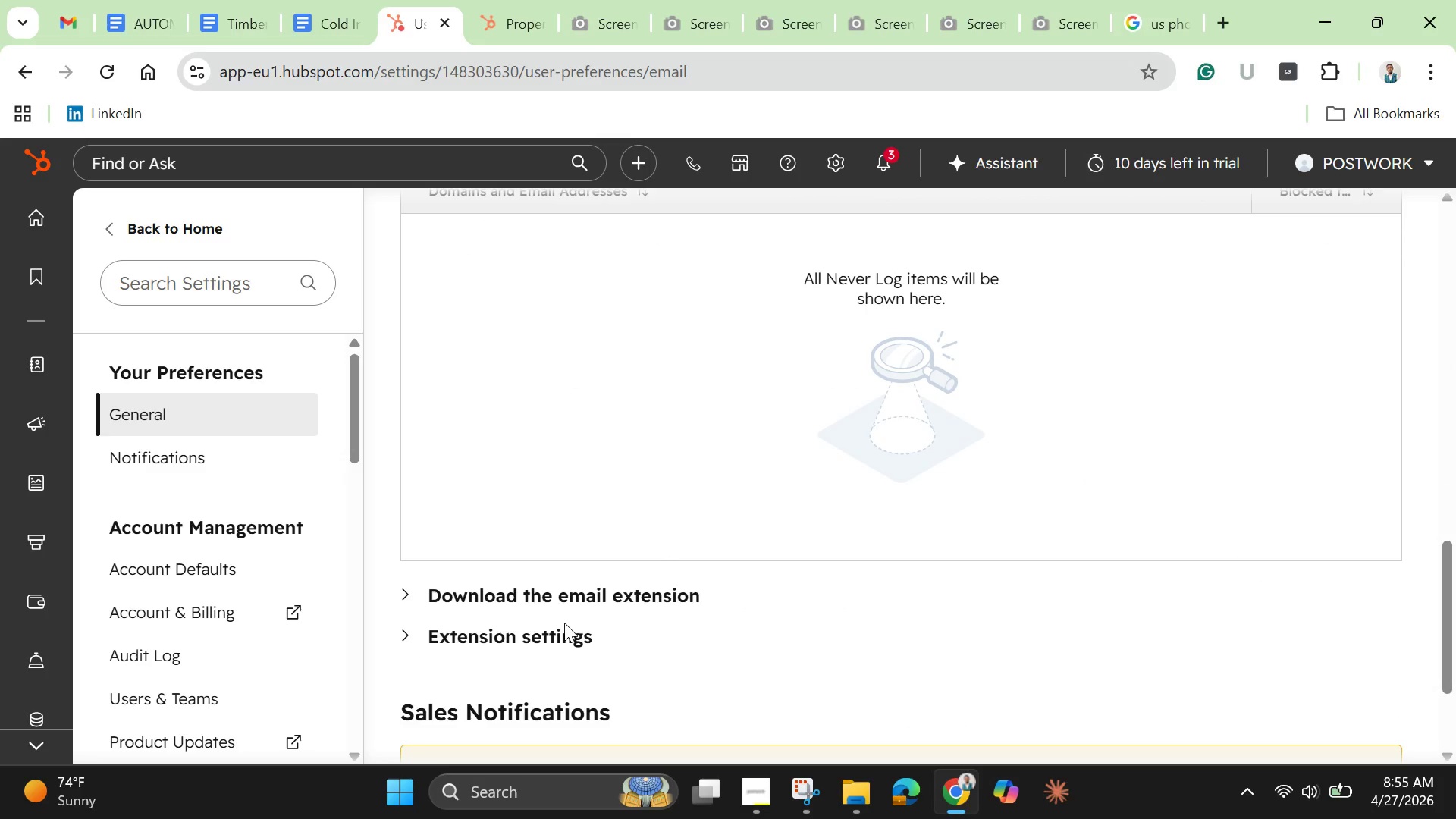 
scroll: coordinate [235, 656], scroll_direction: down, amount: 17.0
 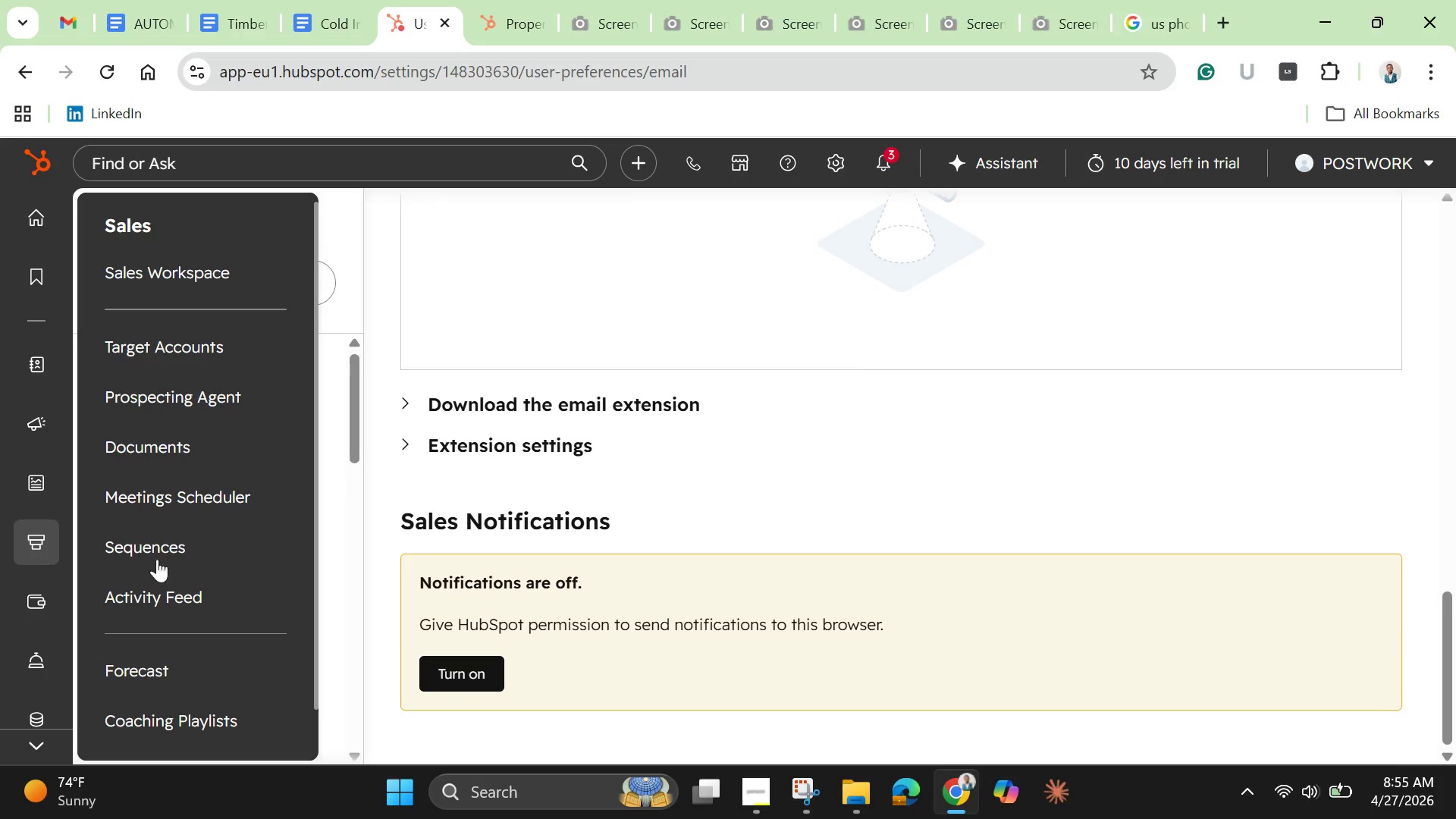 
left_click([200, 554])
 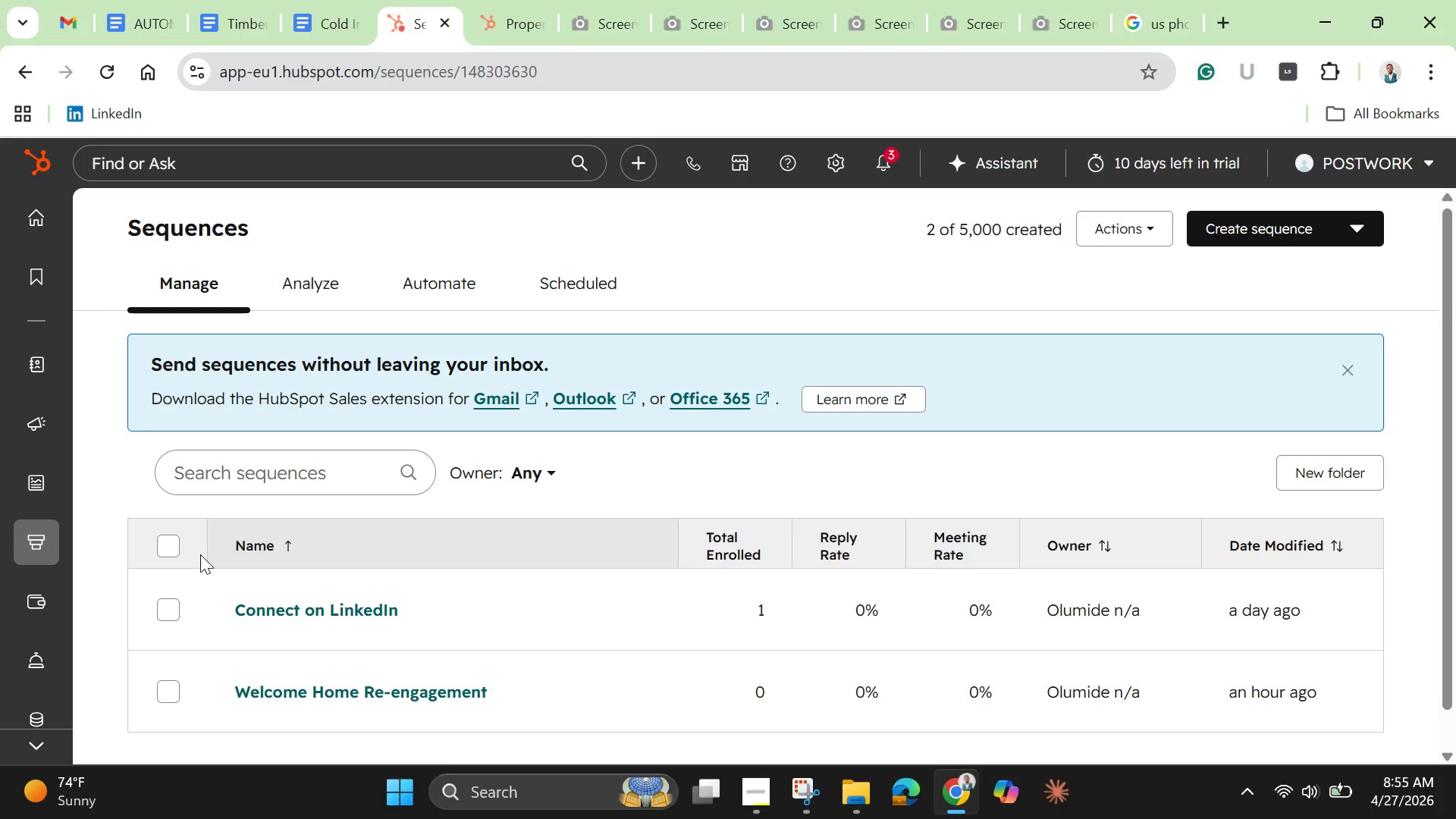 
wait(6.2)
 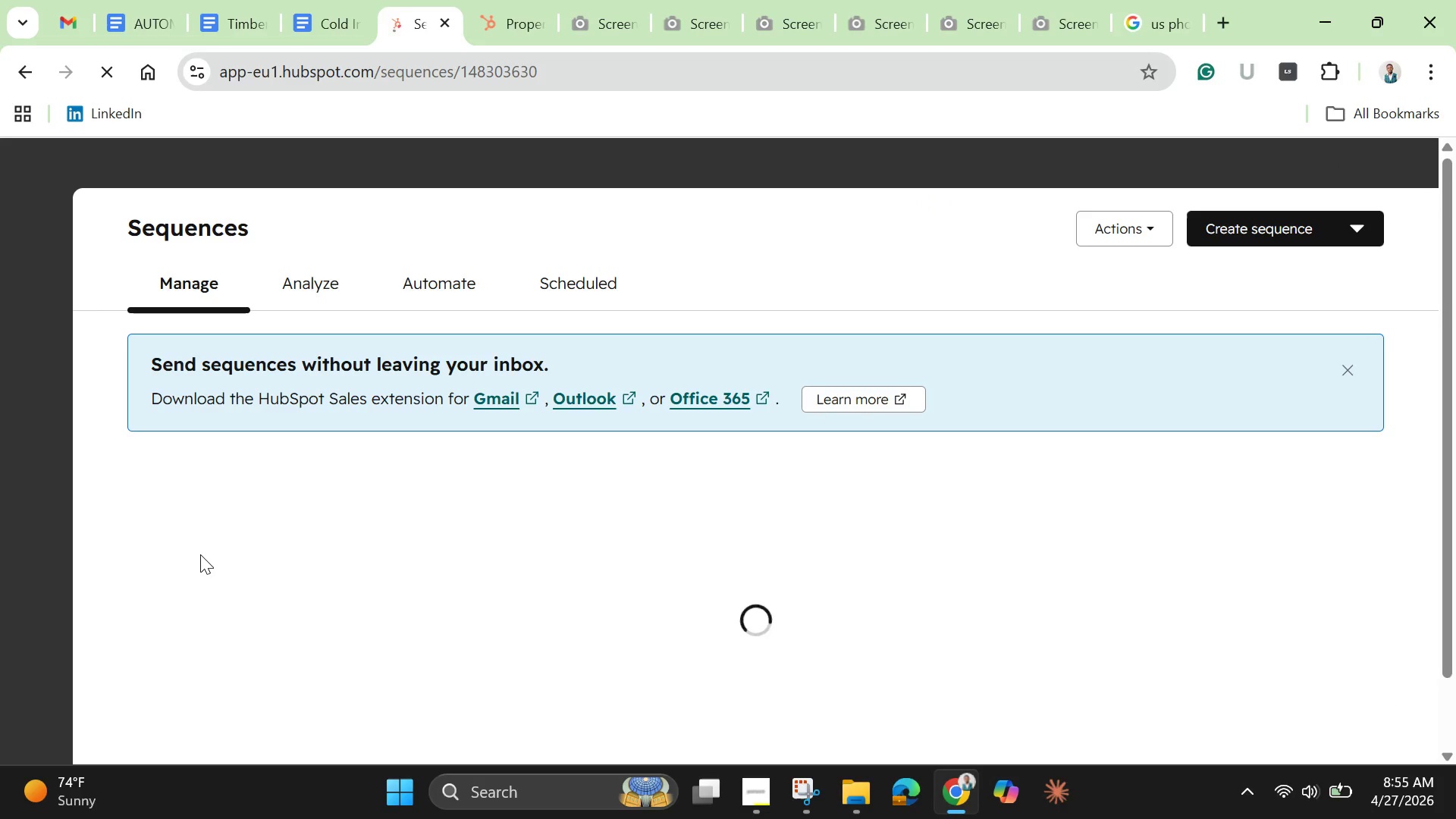 
left_click([295, 698])
 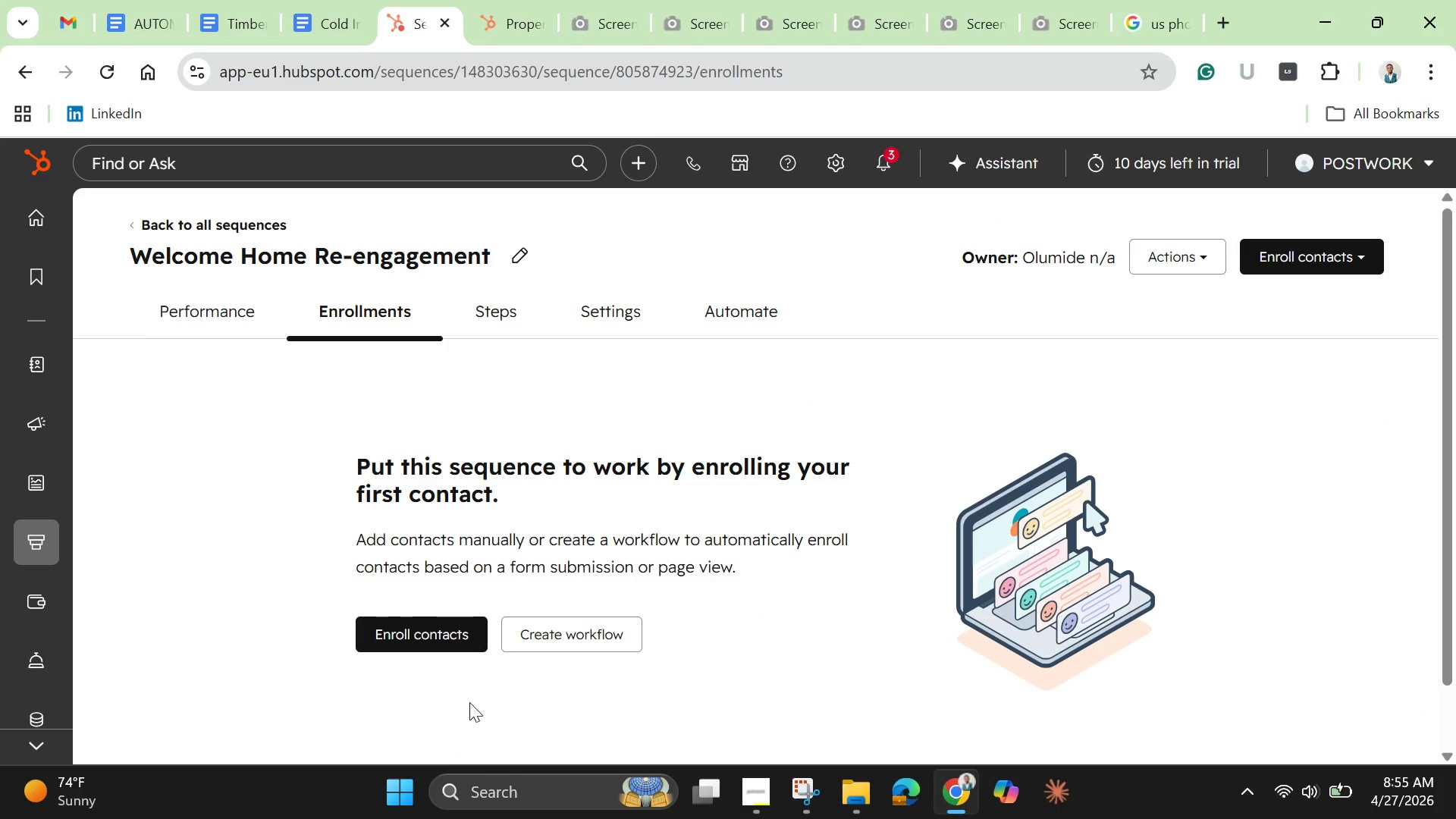 
left_click([451, 639])
 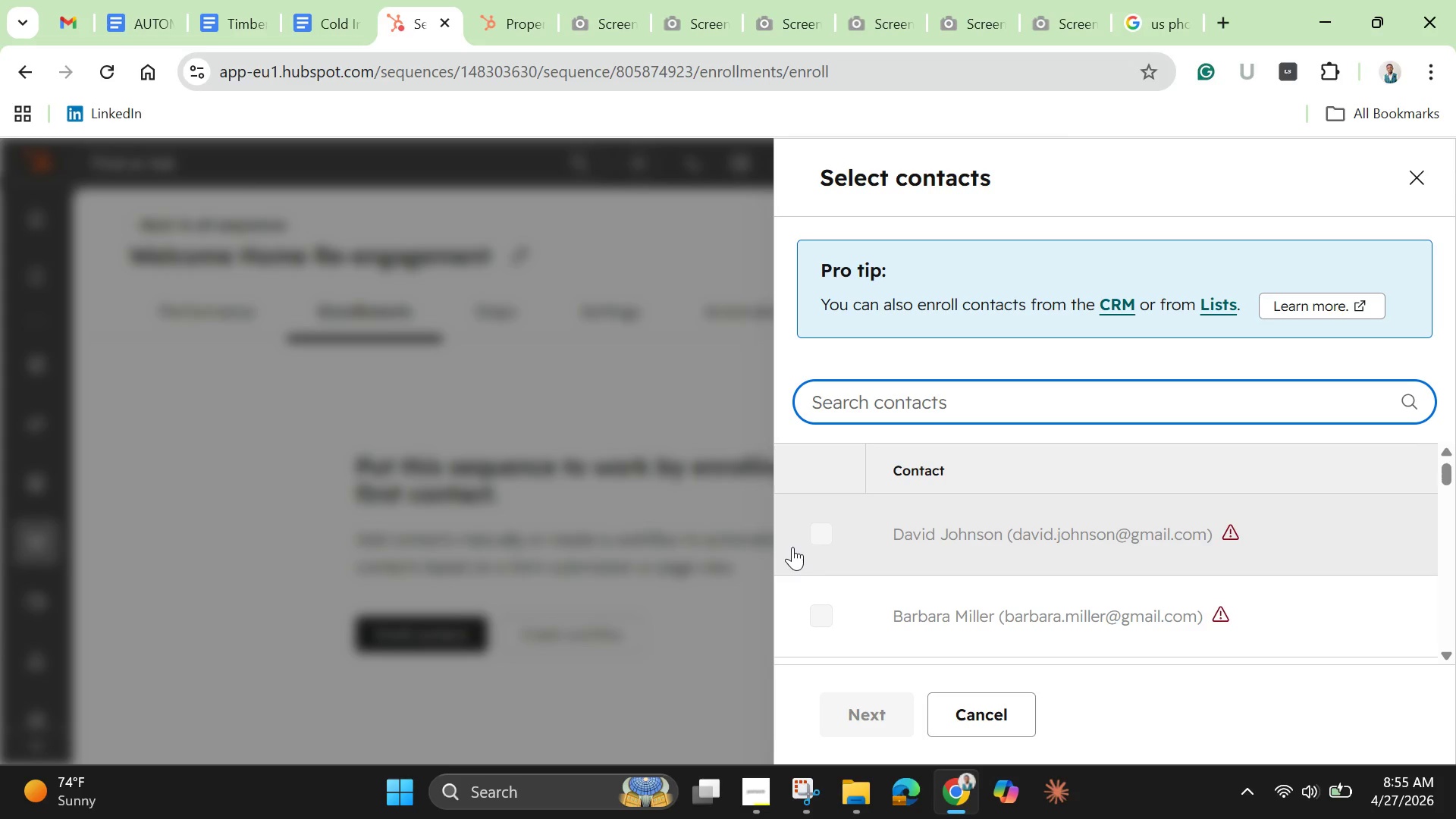 
scroll: coordinate [836, 537], scroll_direction: down, amount: 4.0
 